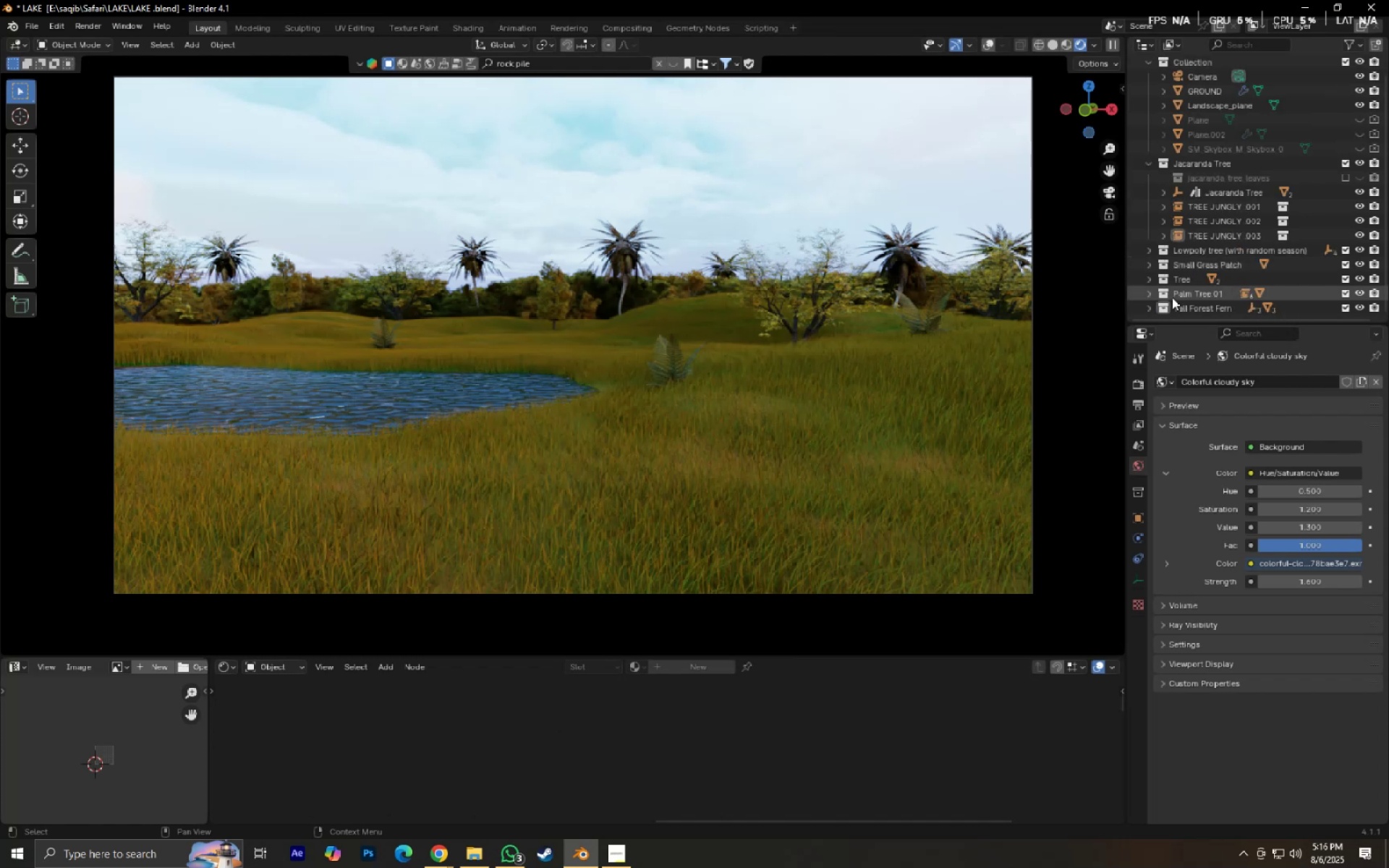 
left_click([1178, 263])
 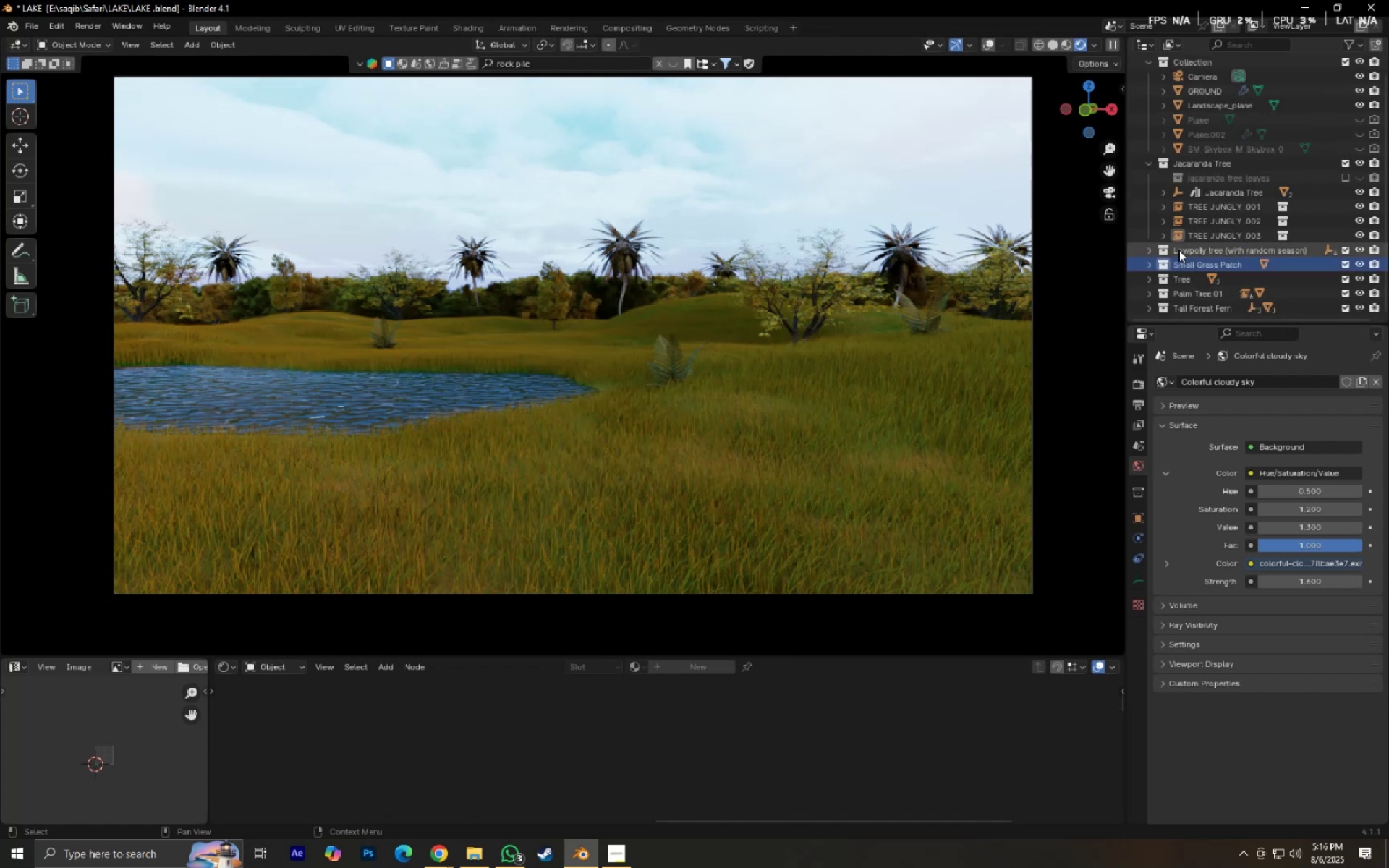 
double_click([1183, 225])
 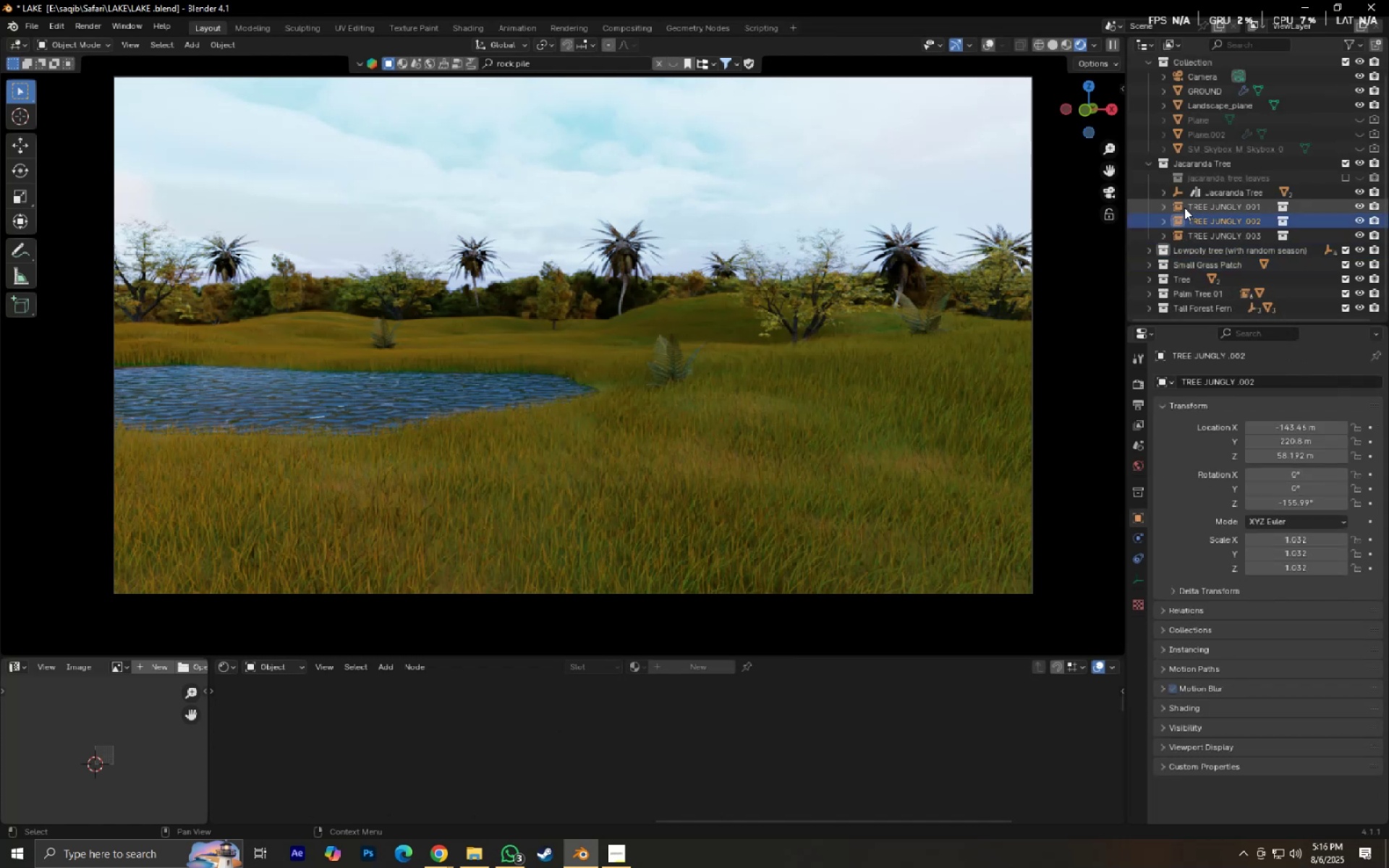 
left_click([1184, 208])
 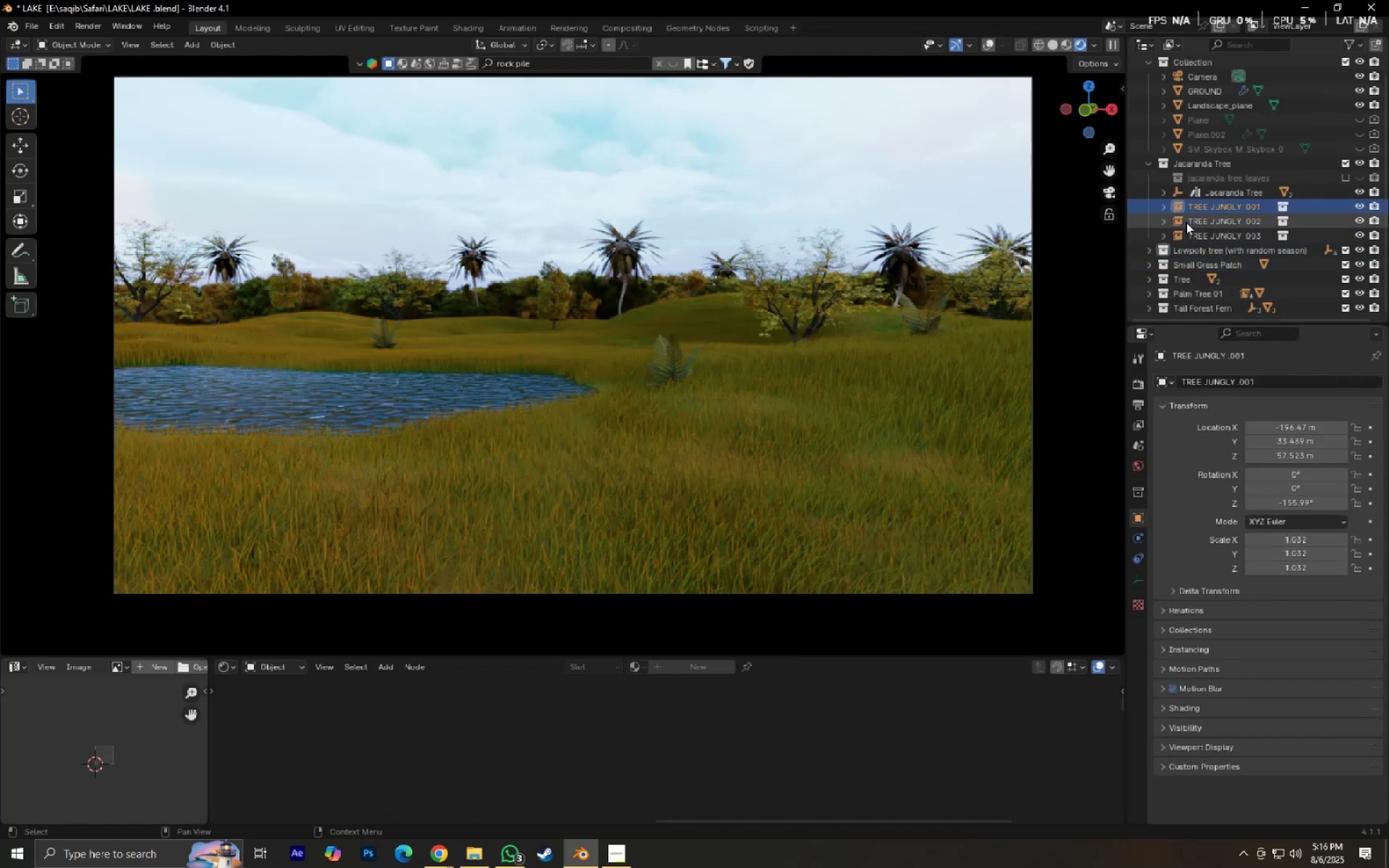 
hold_key(key=ShiftLeft, duration=0.53)
left_click([1186, 238])
 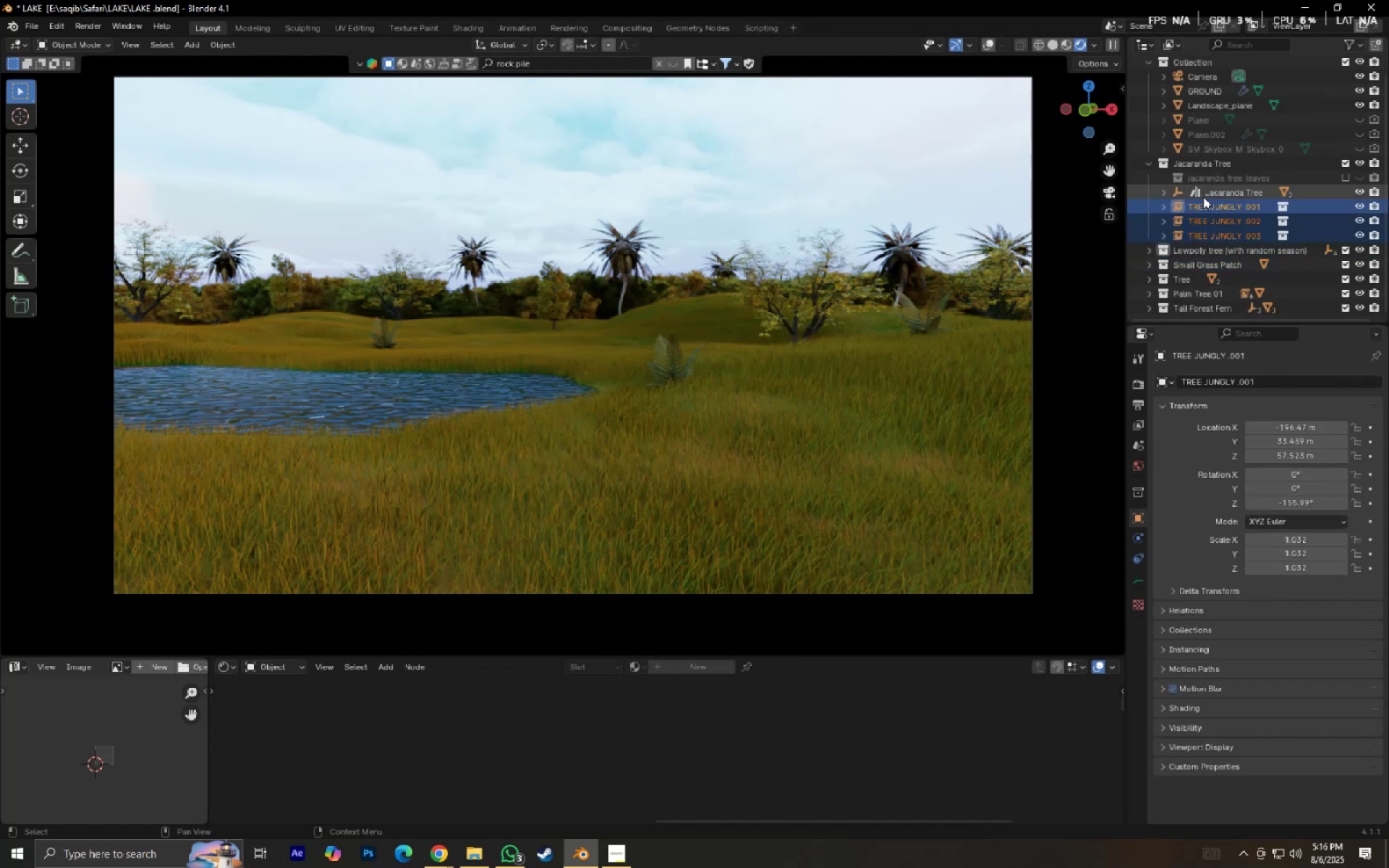 
left_click([1207, 194])
 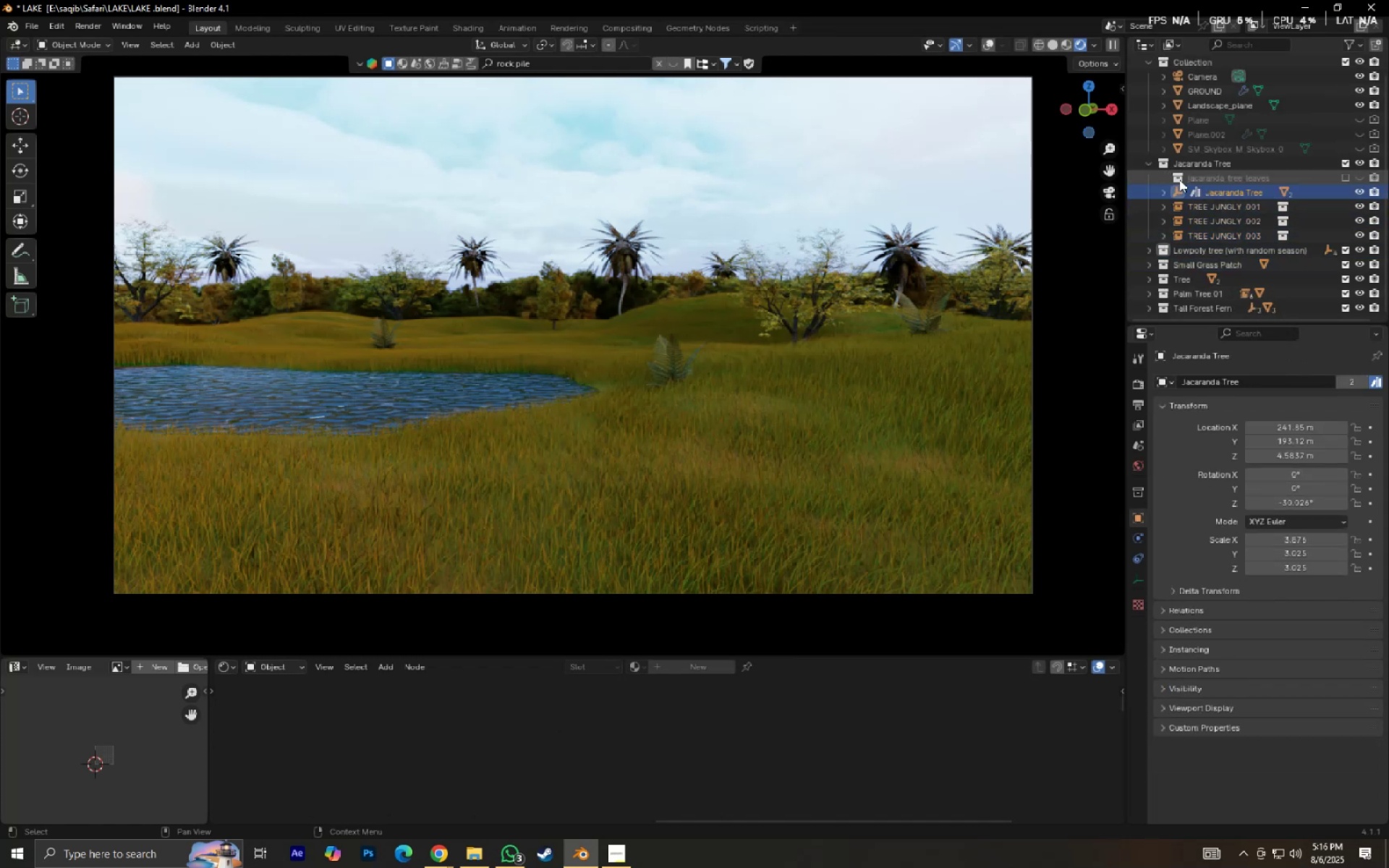 
hold_key(key=ShiftLeft, duration=0.7)
left_click([1206, 237])
 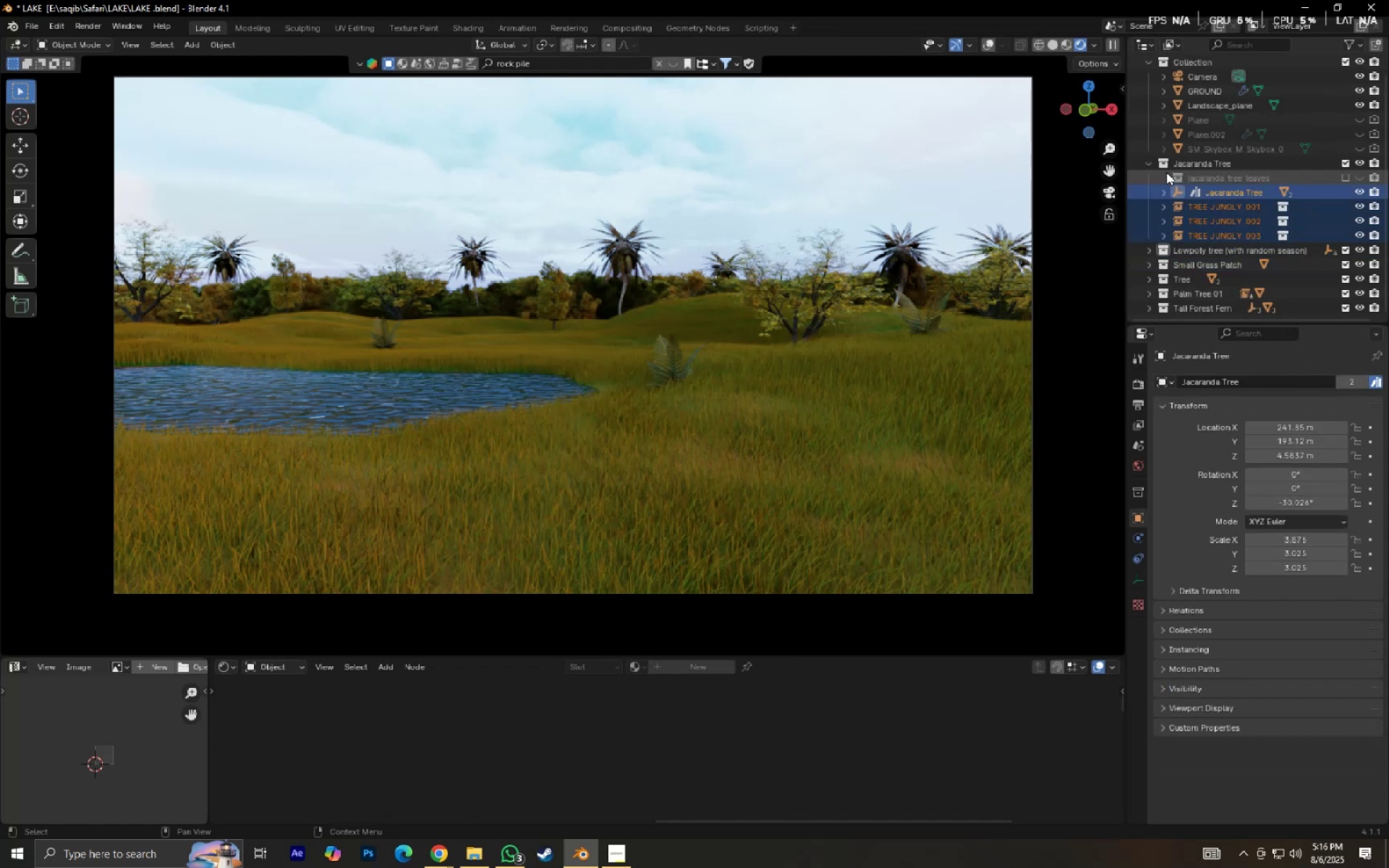 
left_click([1147, 163])
 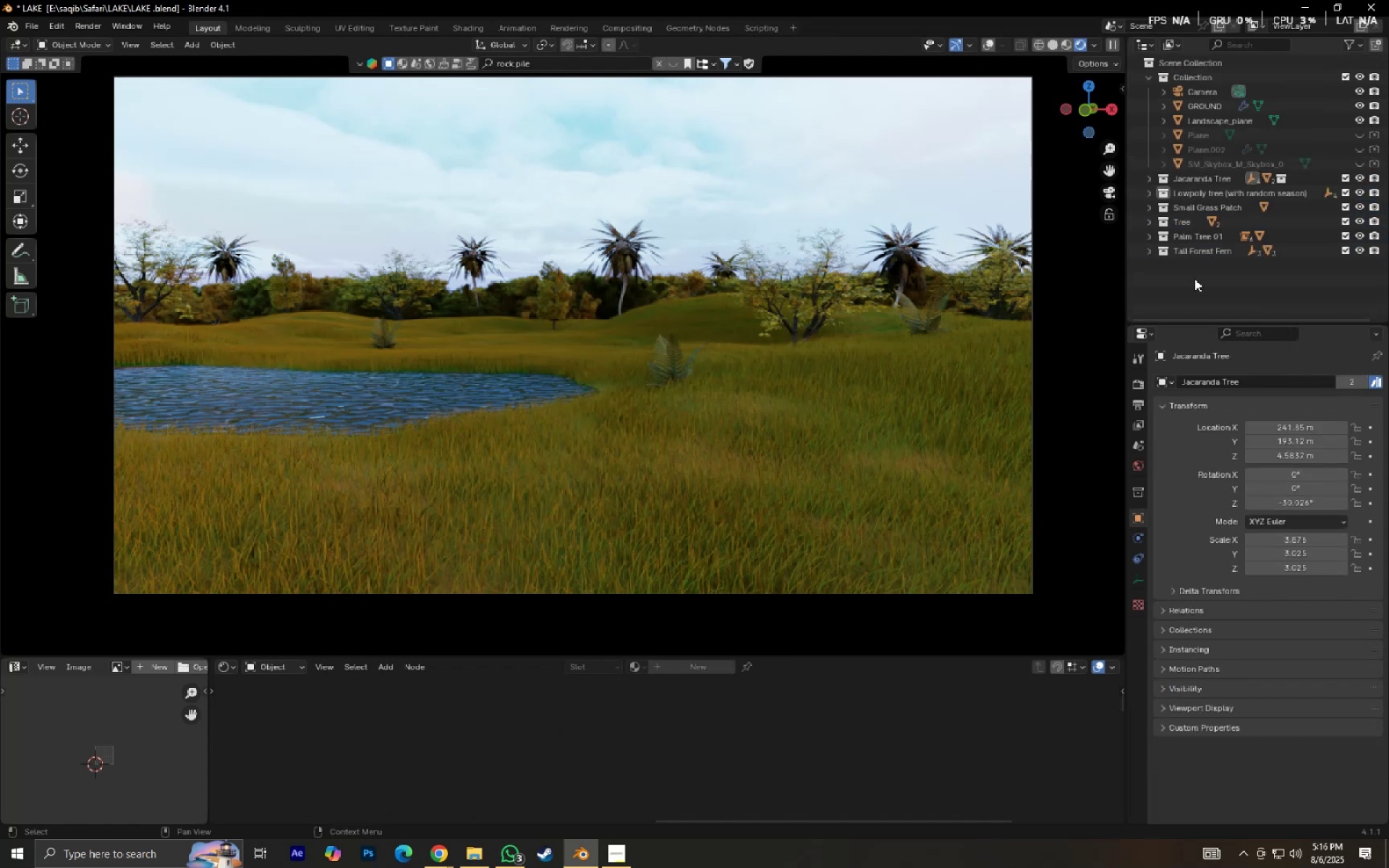 
left_click([1194, 282])
 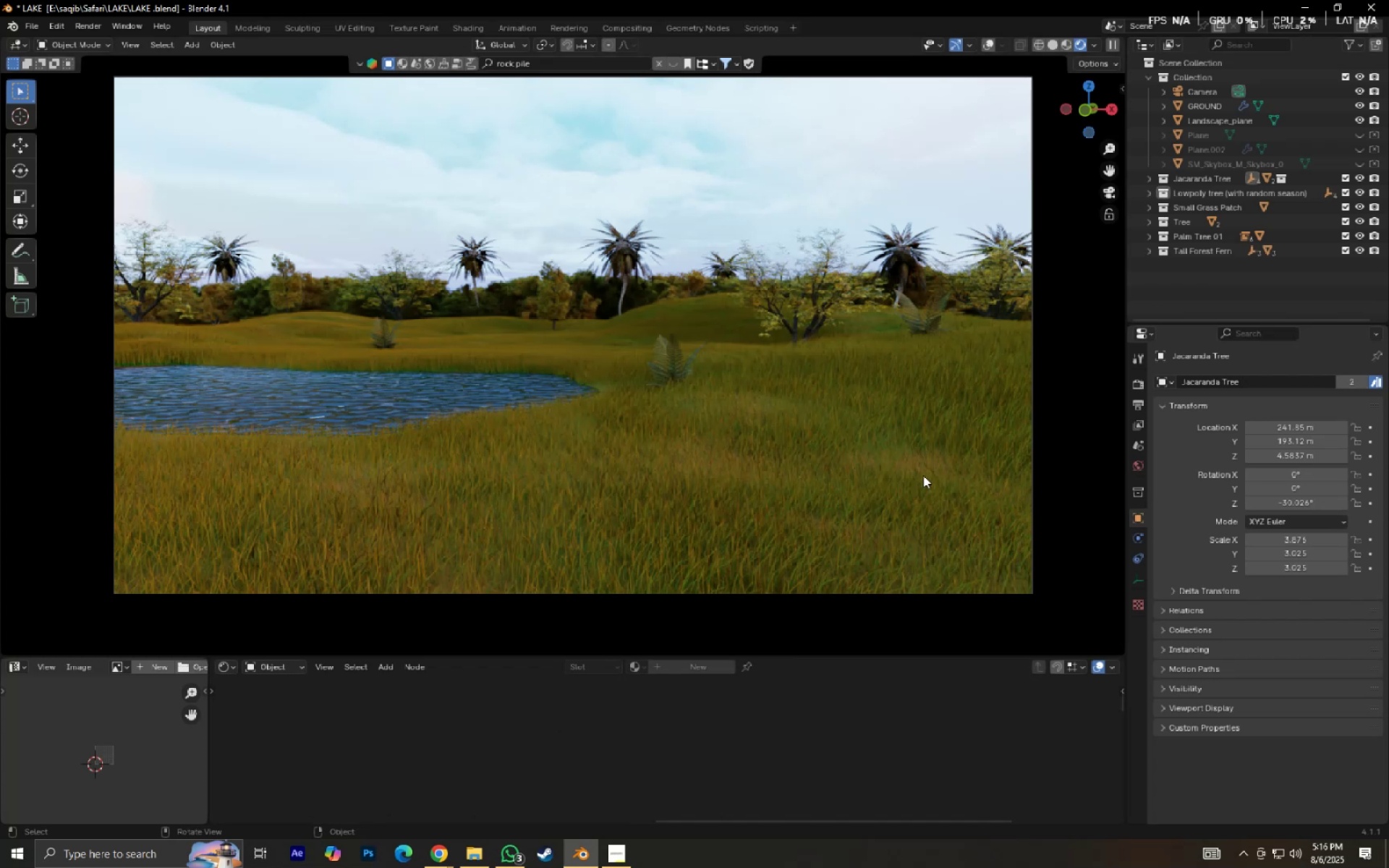 
wait(10.52)
 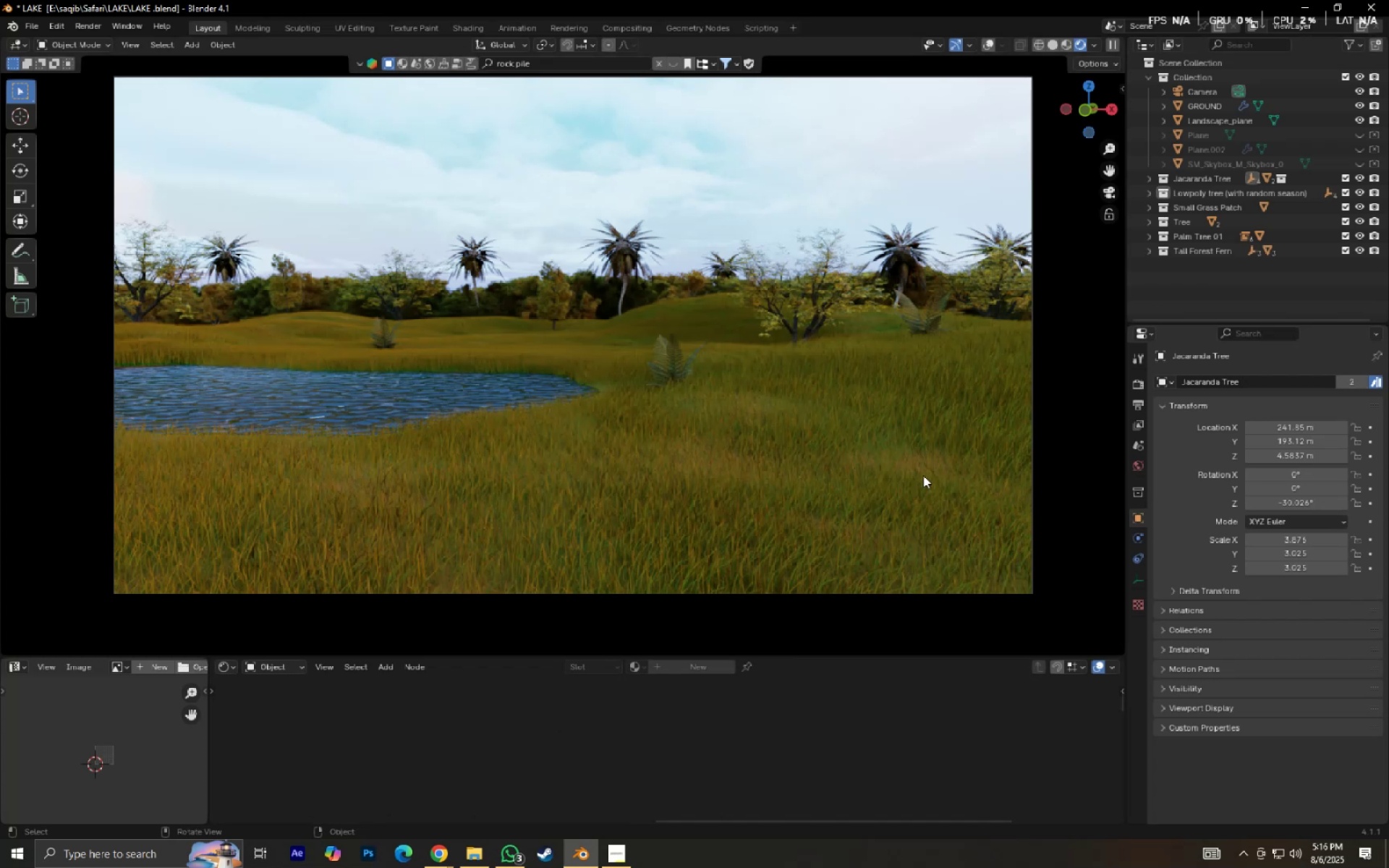 
left_click([989, 215])
 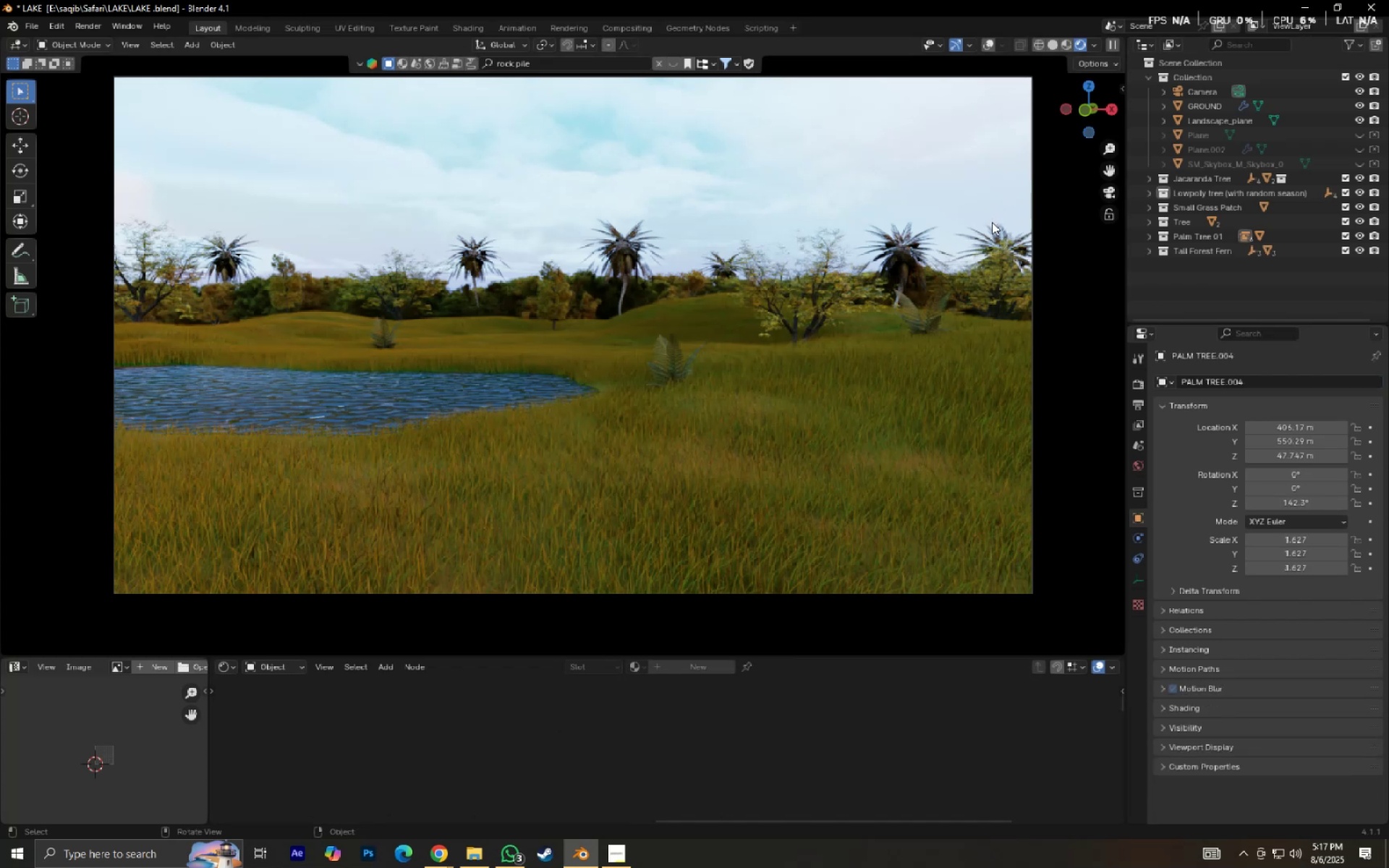 
left_click([992, 222])
 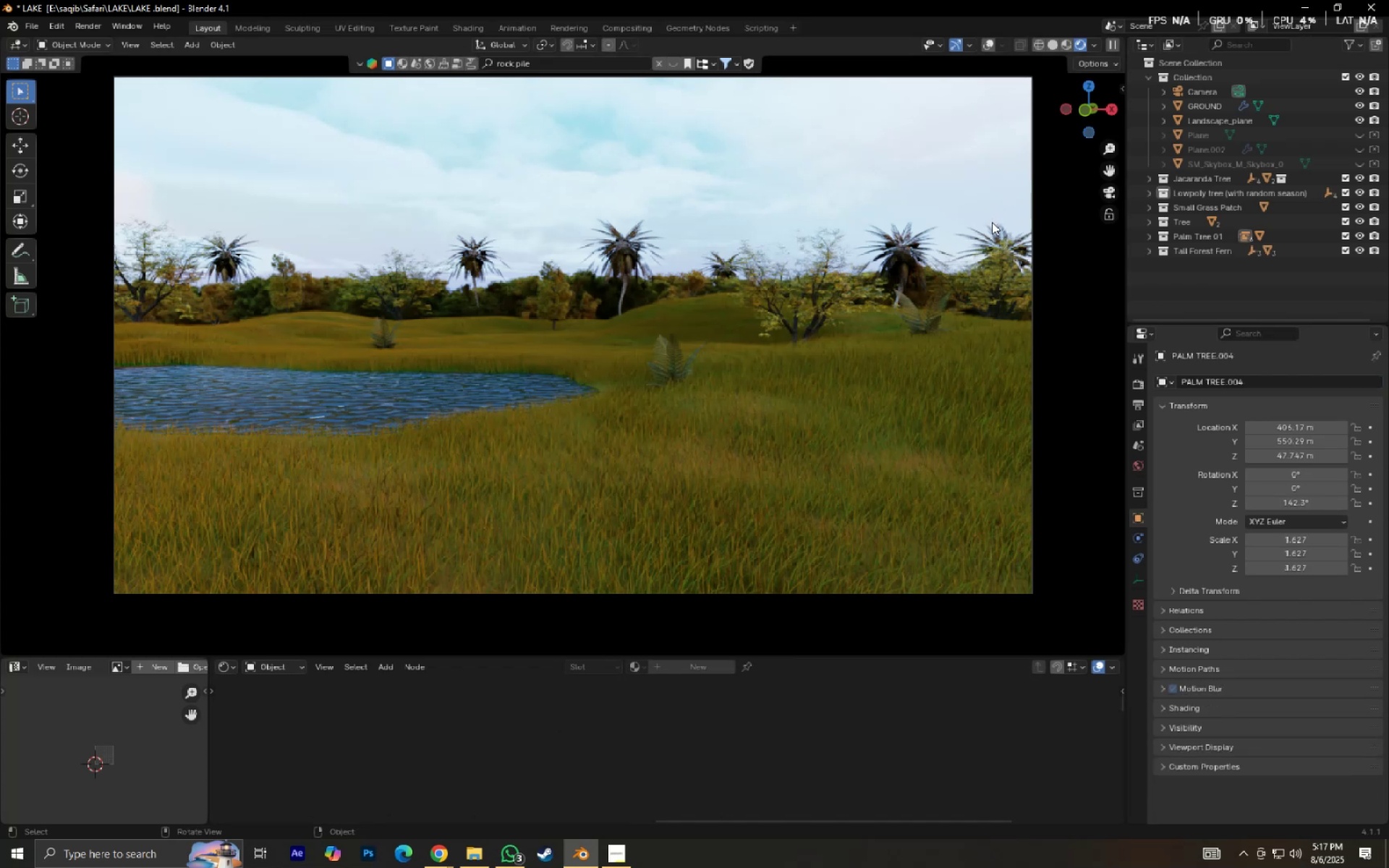 
type(gx)
 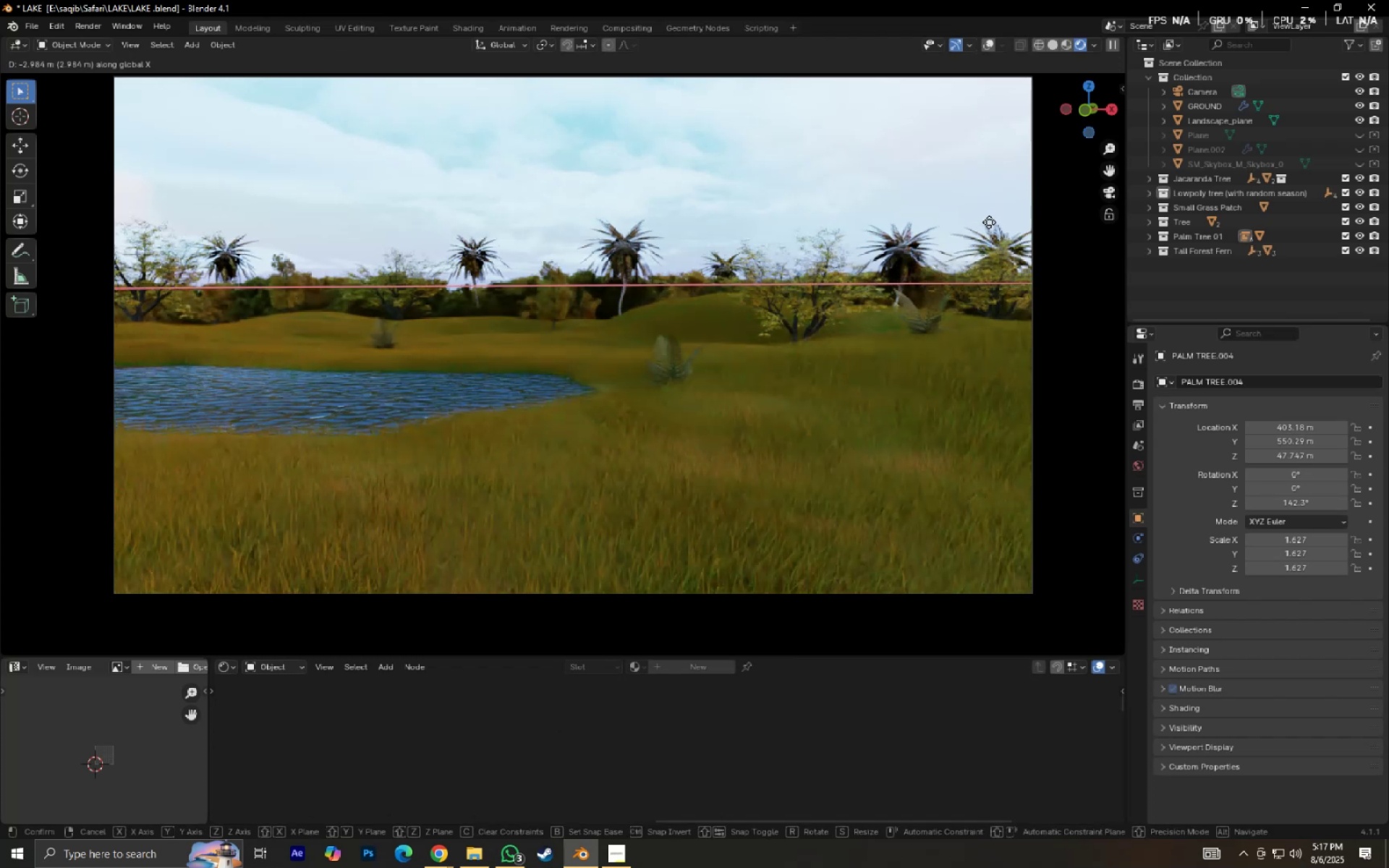 
left_click([989, 222])
 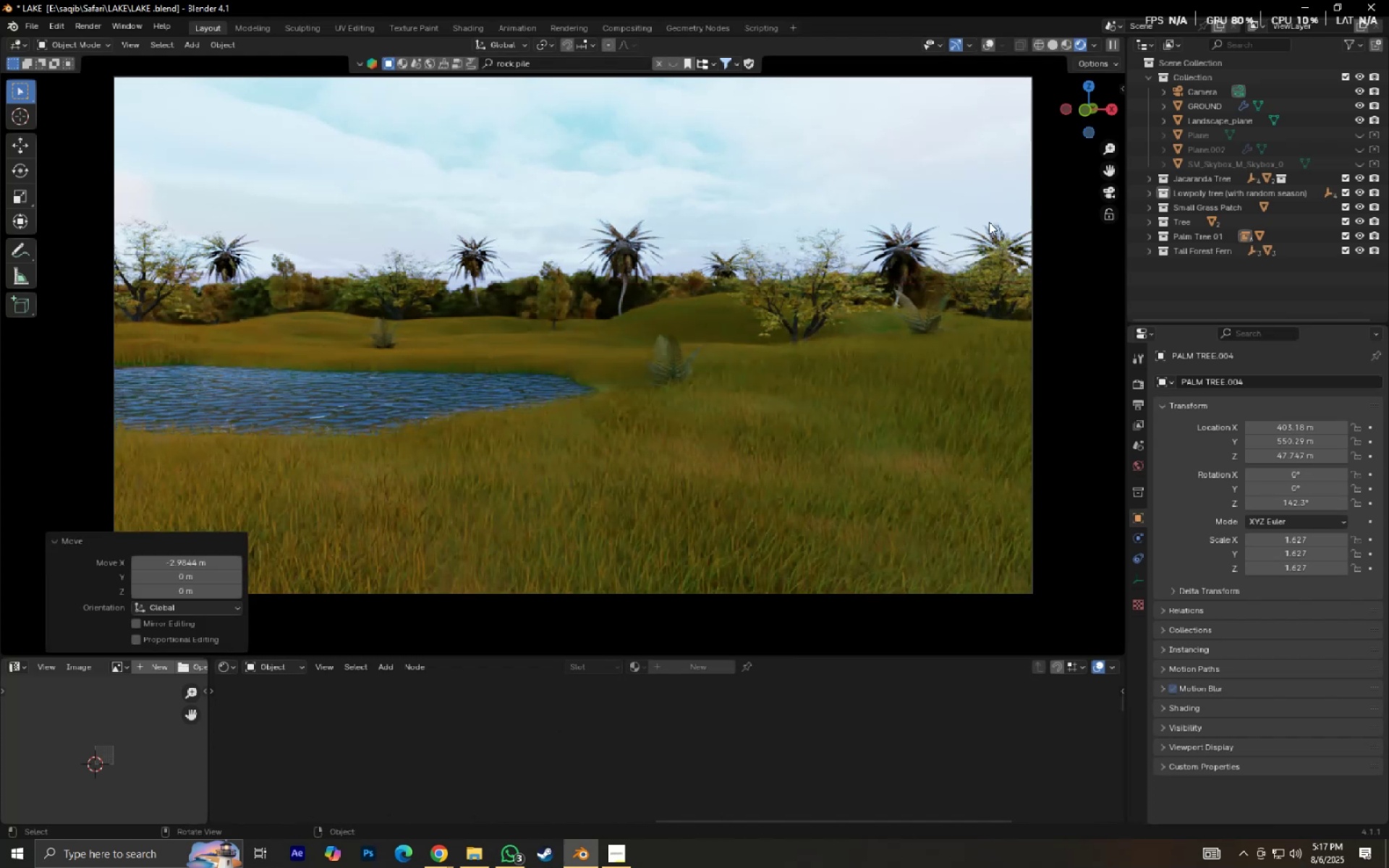 
type(gyx)
 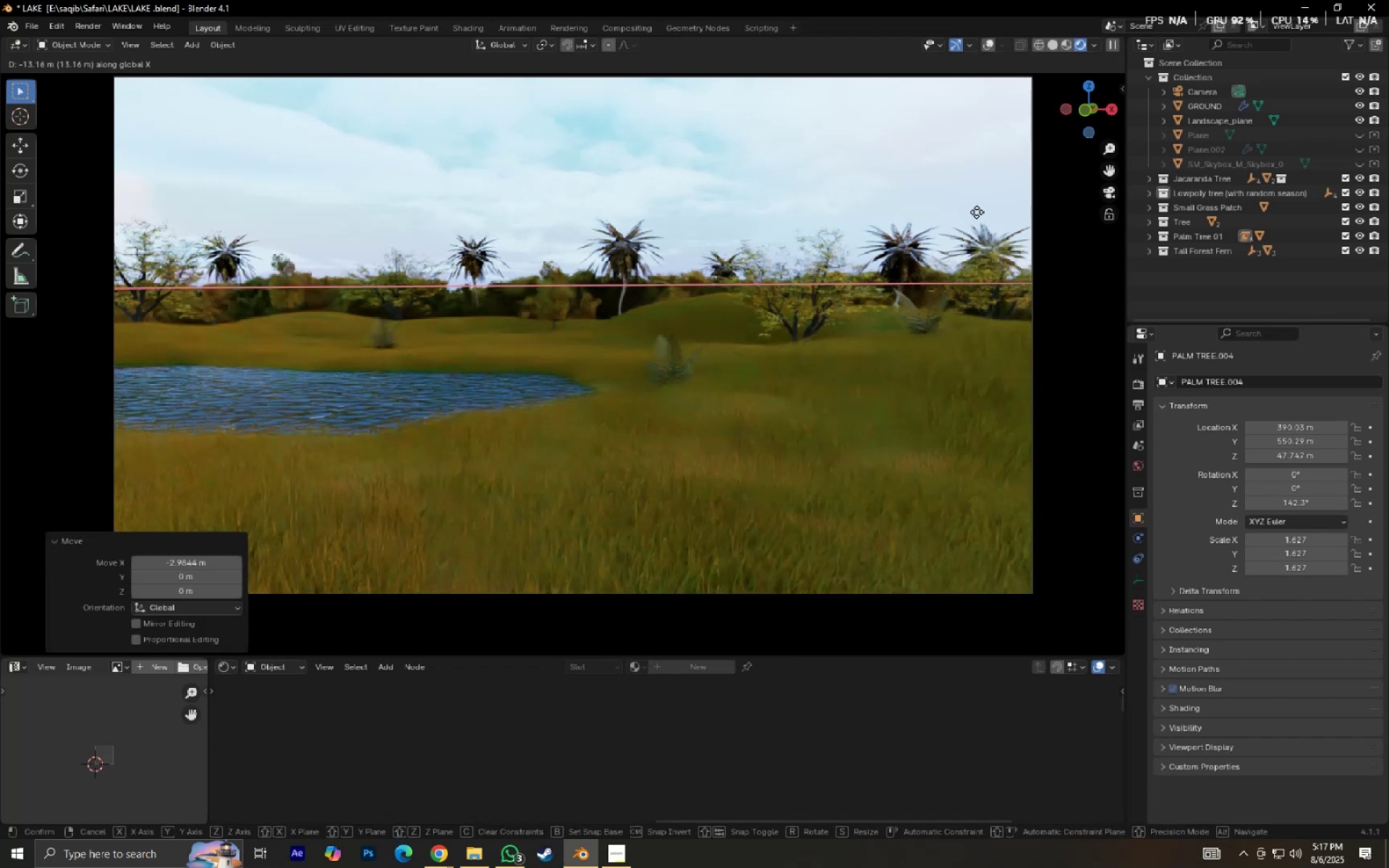 
right_click([977, 212])
 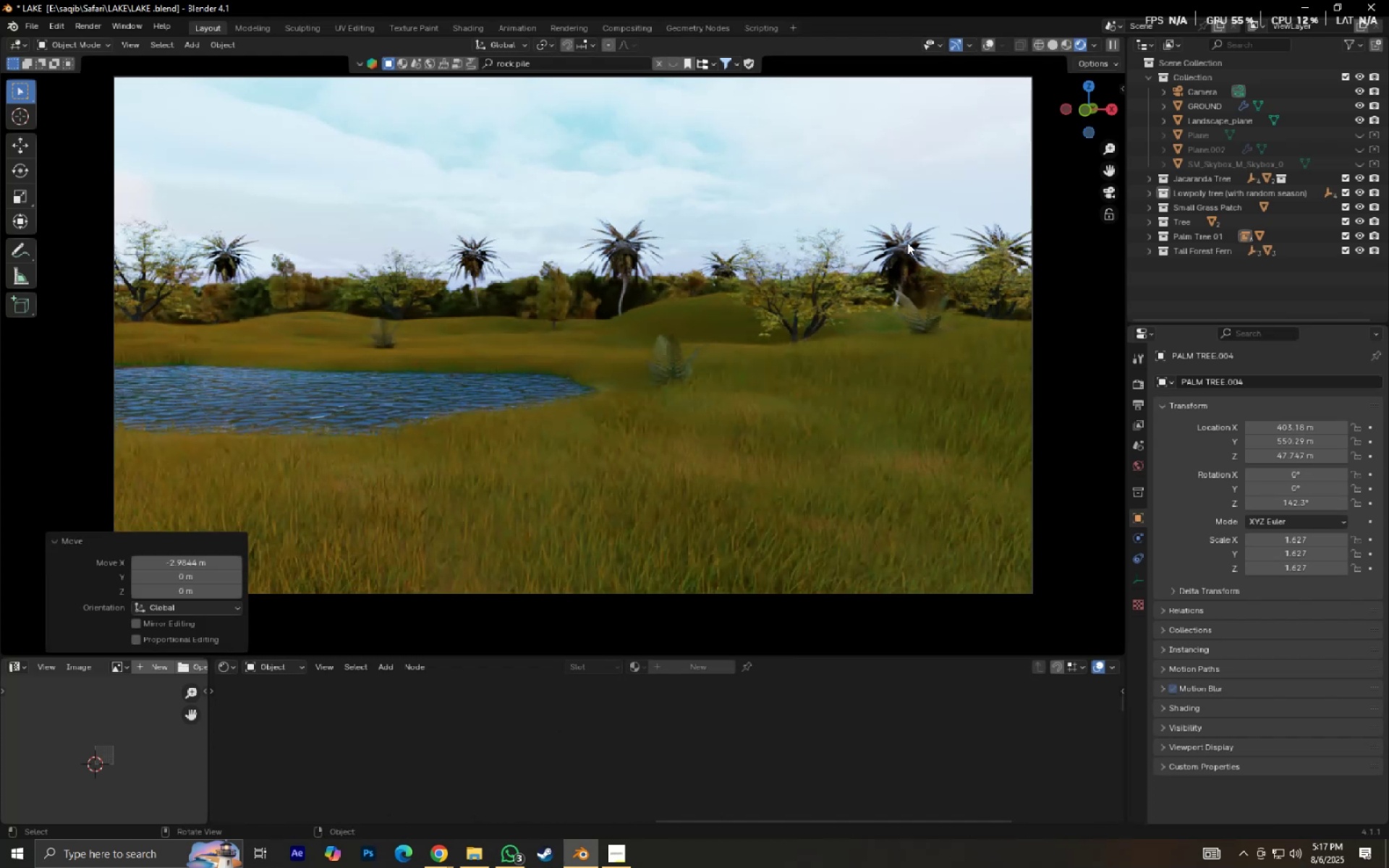 
left_click([899, 242])
 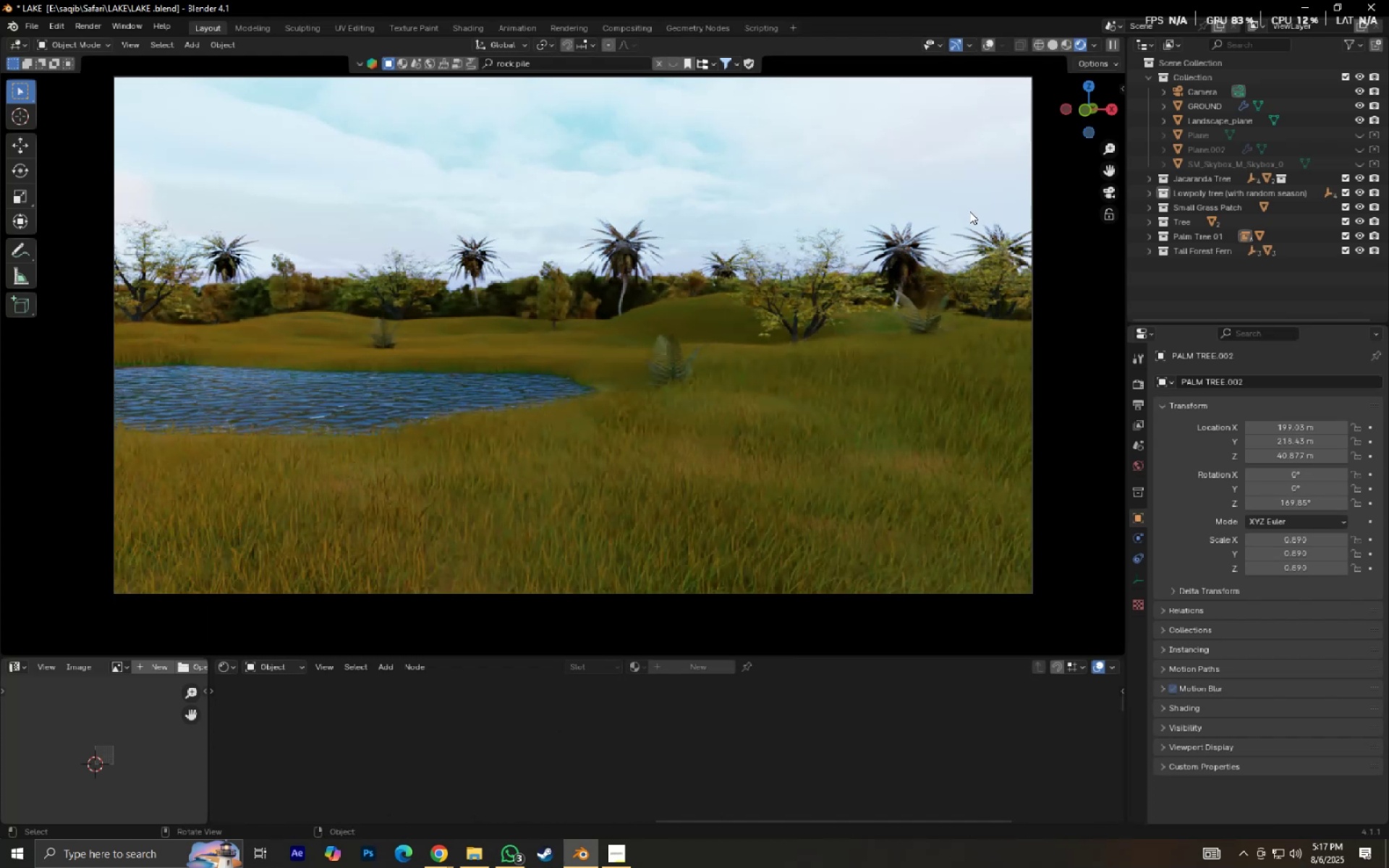 
type(gx)
 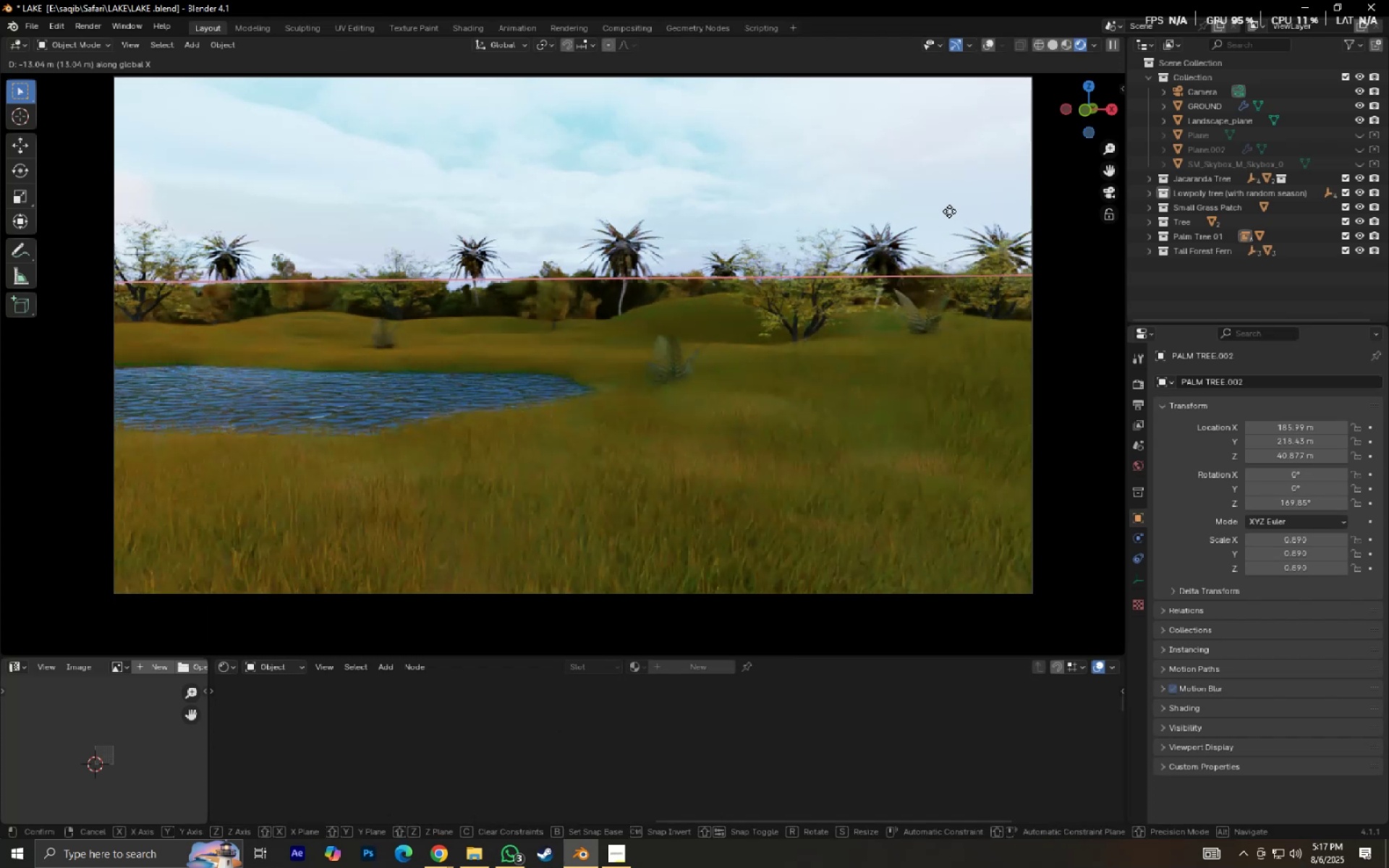 
left_click([949, 211])
 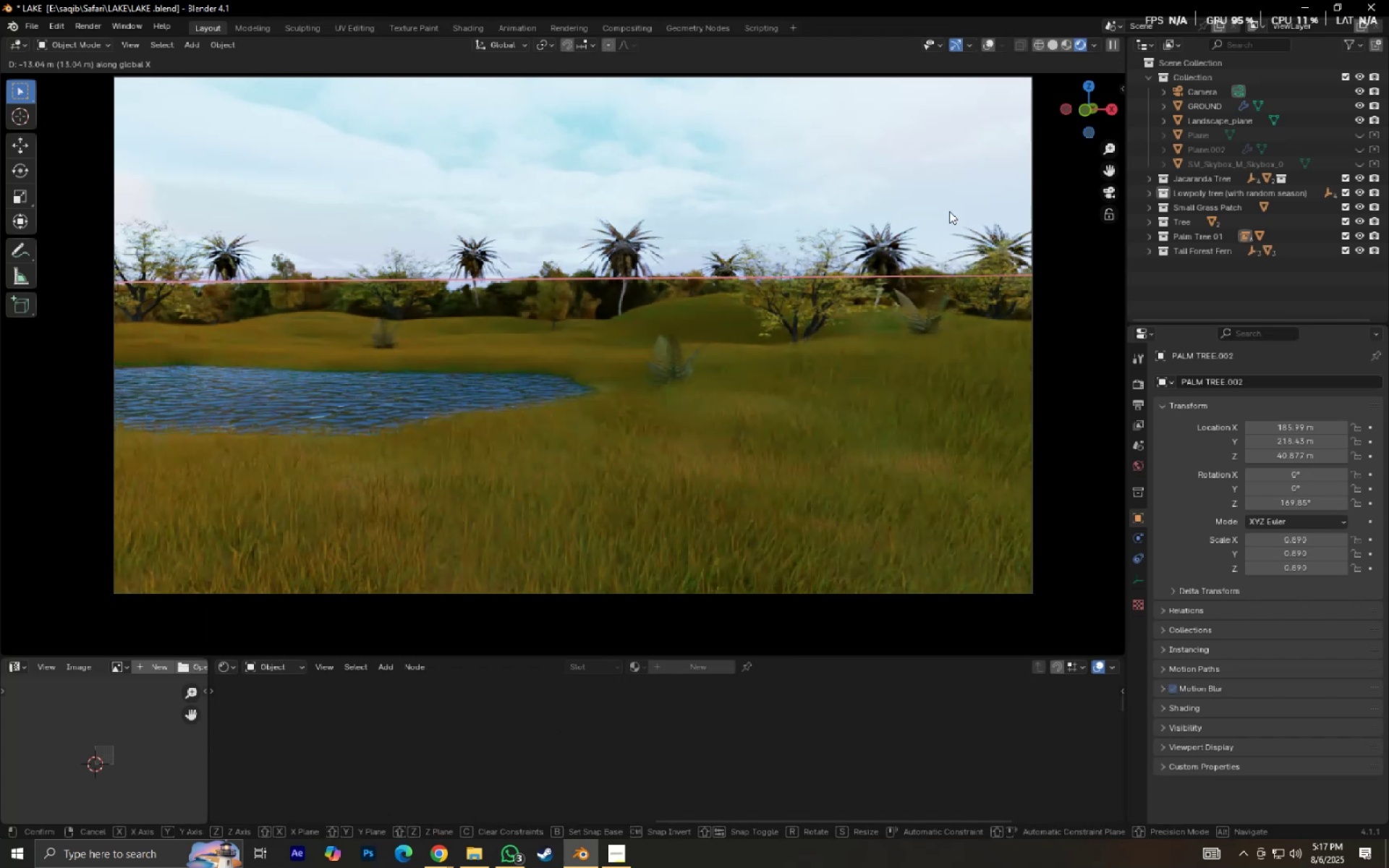 
hold_key(key=ShiftLeft, duration=0.39)
 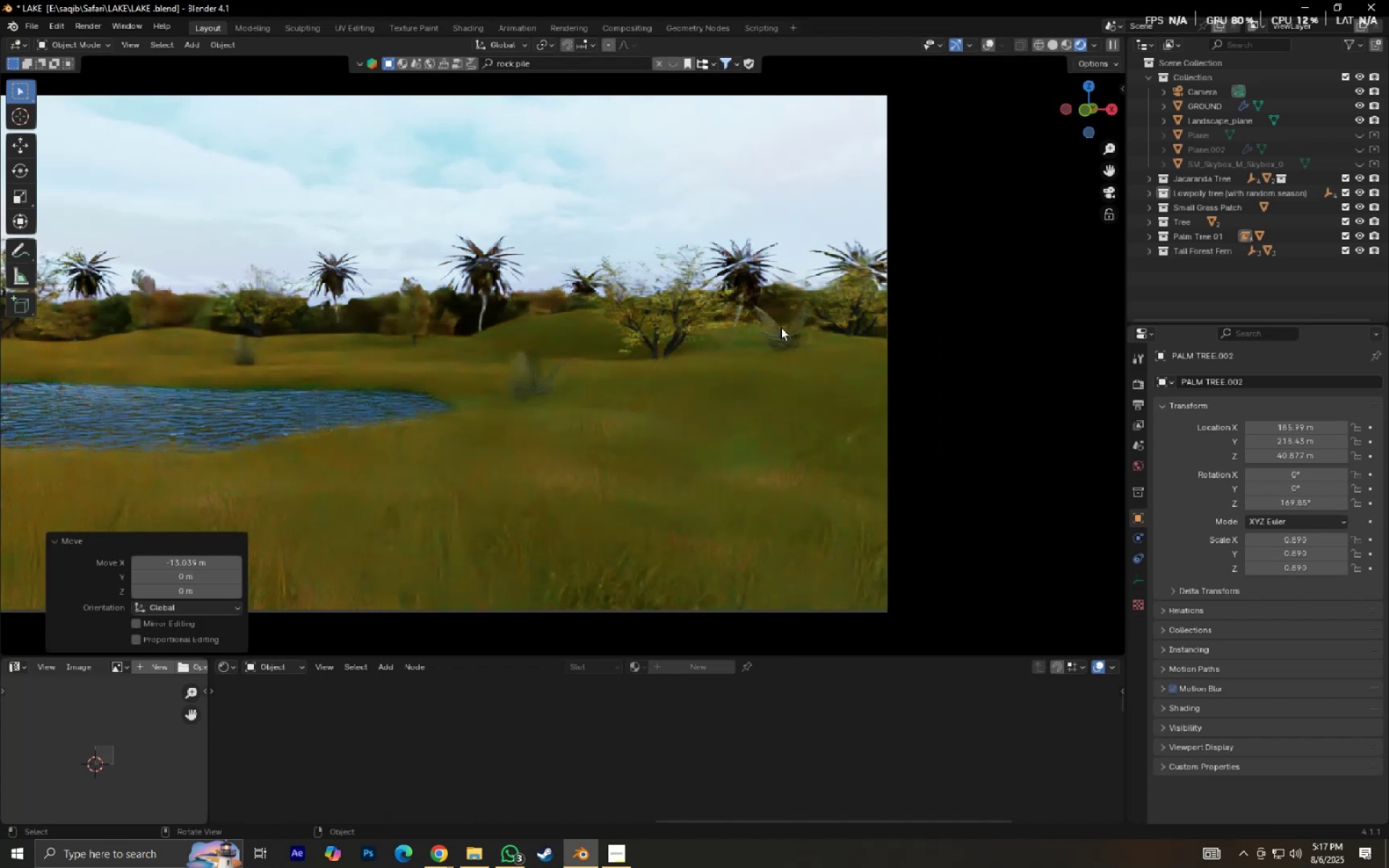 
scroll: coordinate [797, 346], scroll_direction: up, amount: 6.0
 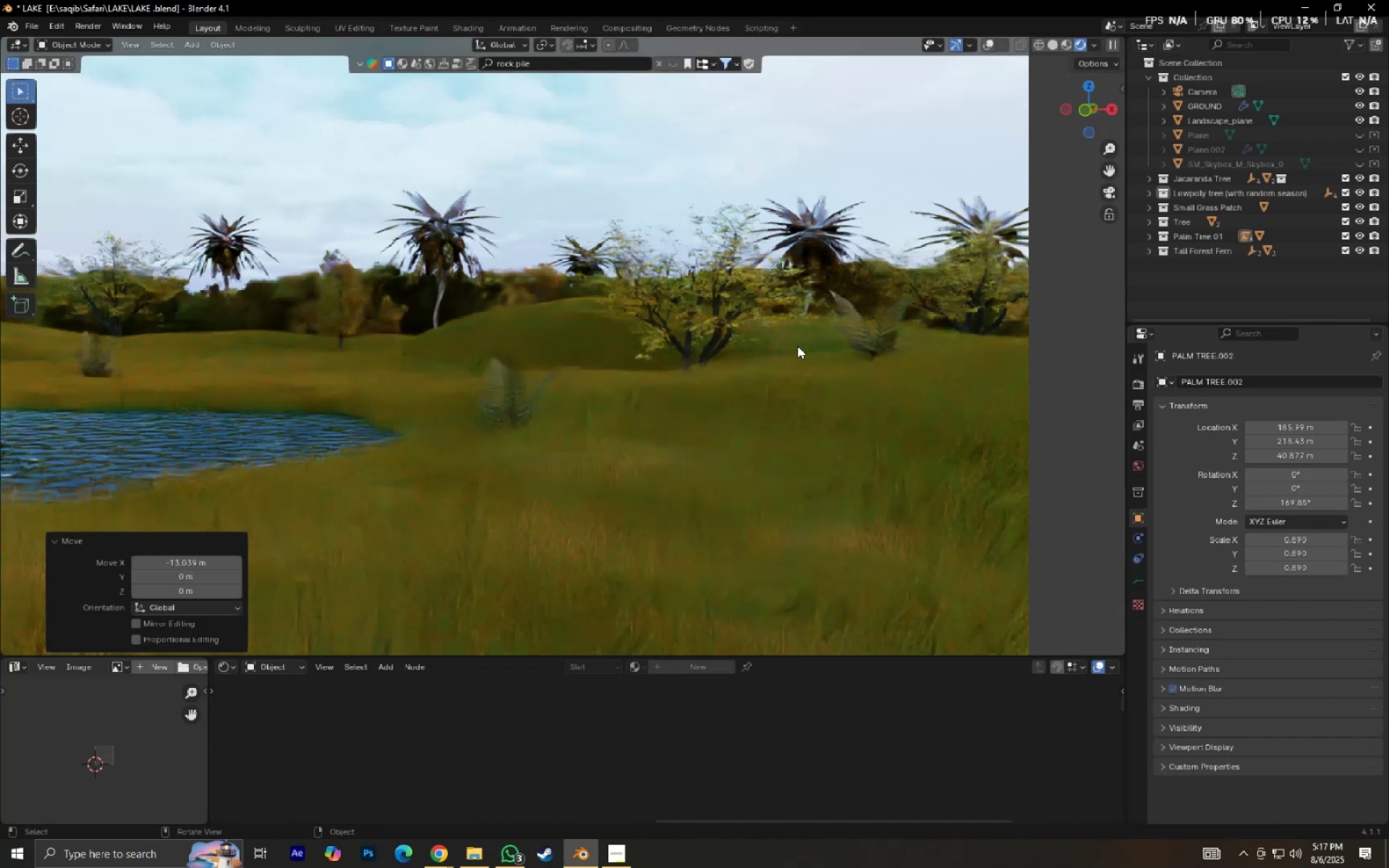 
hold_key(key=ShiftLeft, duration=0.44)
 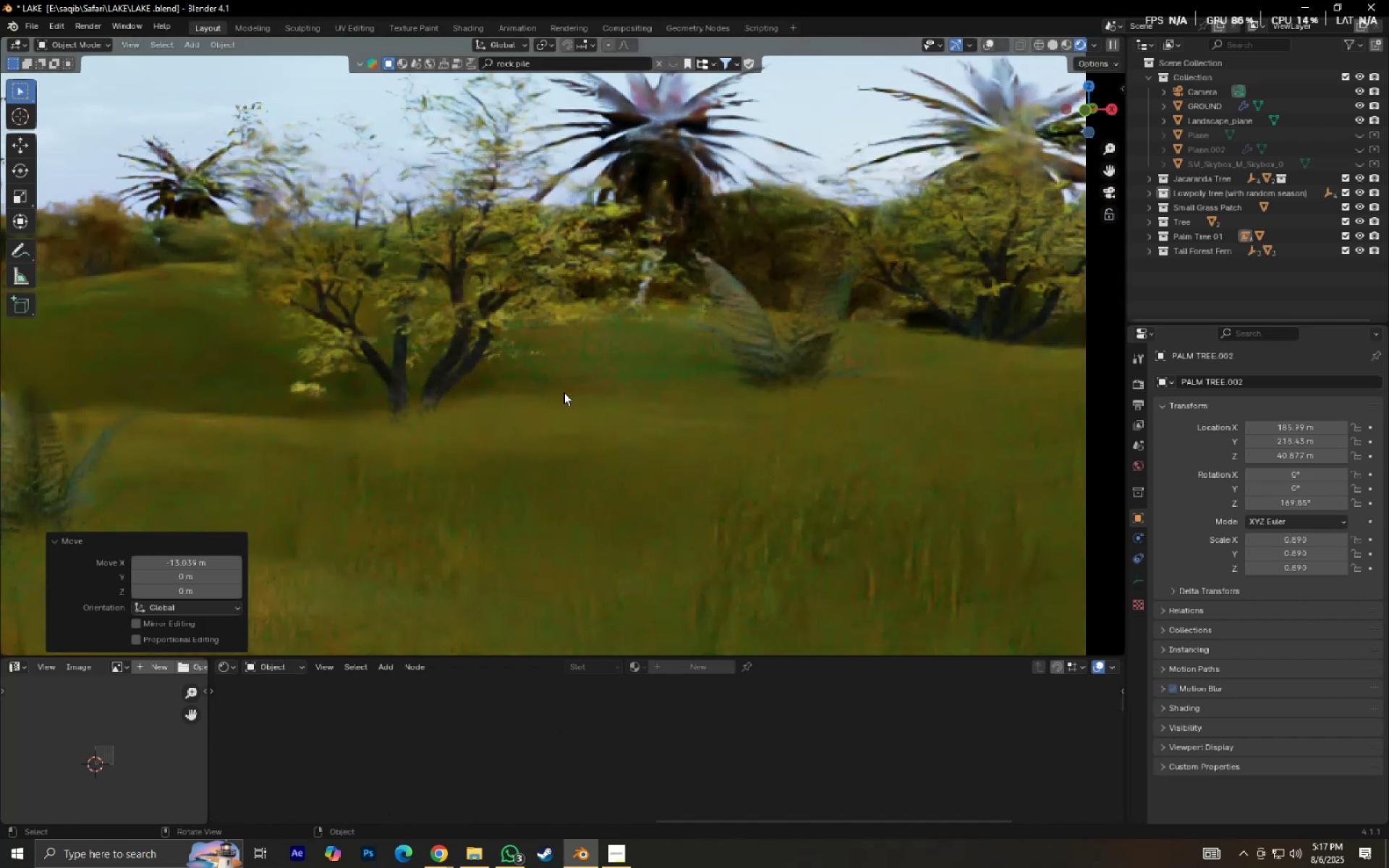 
scroll: coordinate [694, 397], scroll_direction: up, amount: 6.0
 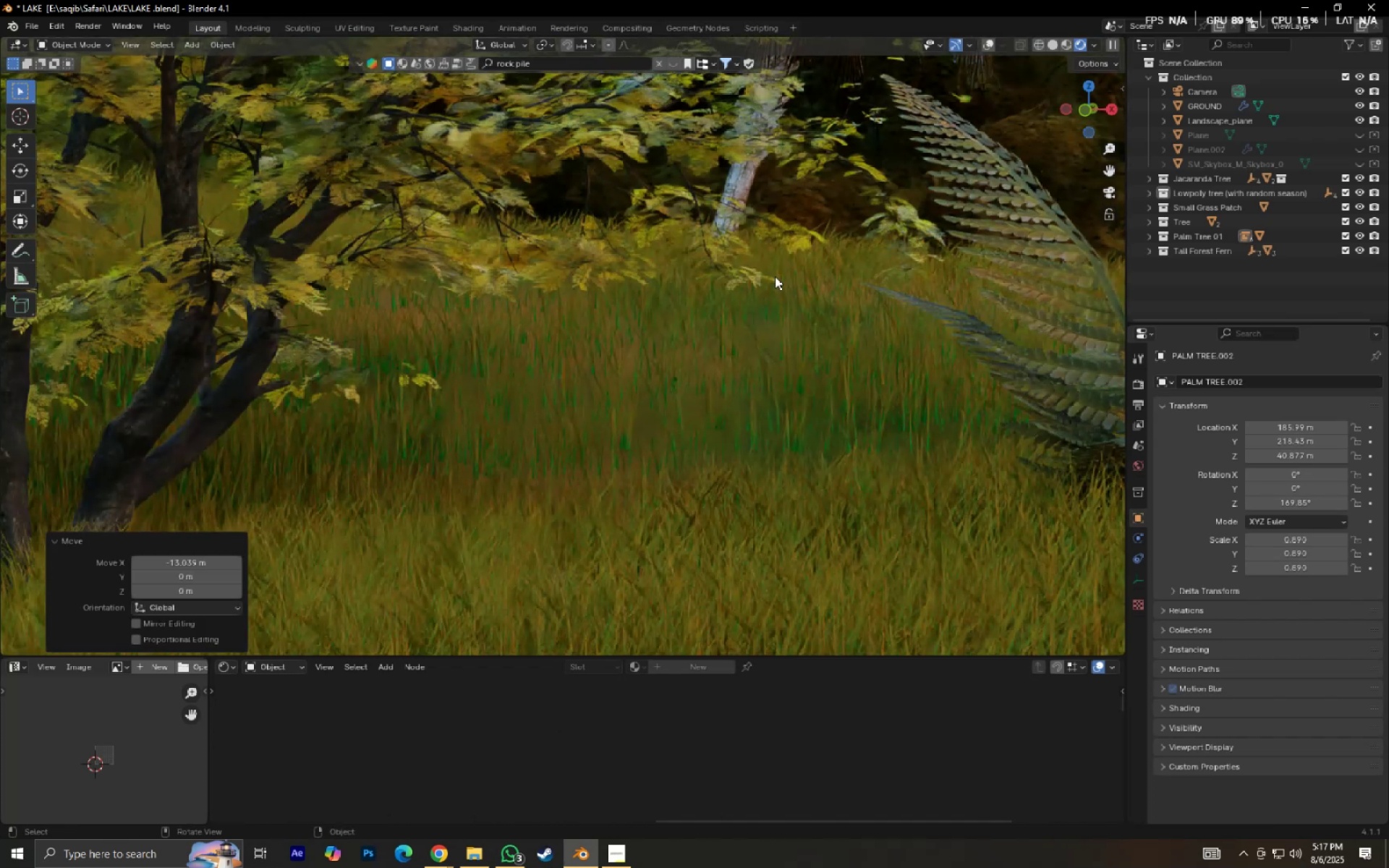 
scroll: coordinate [797, 342], scroll_direction: down, amount: 13.0
 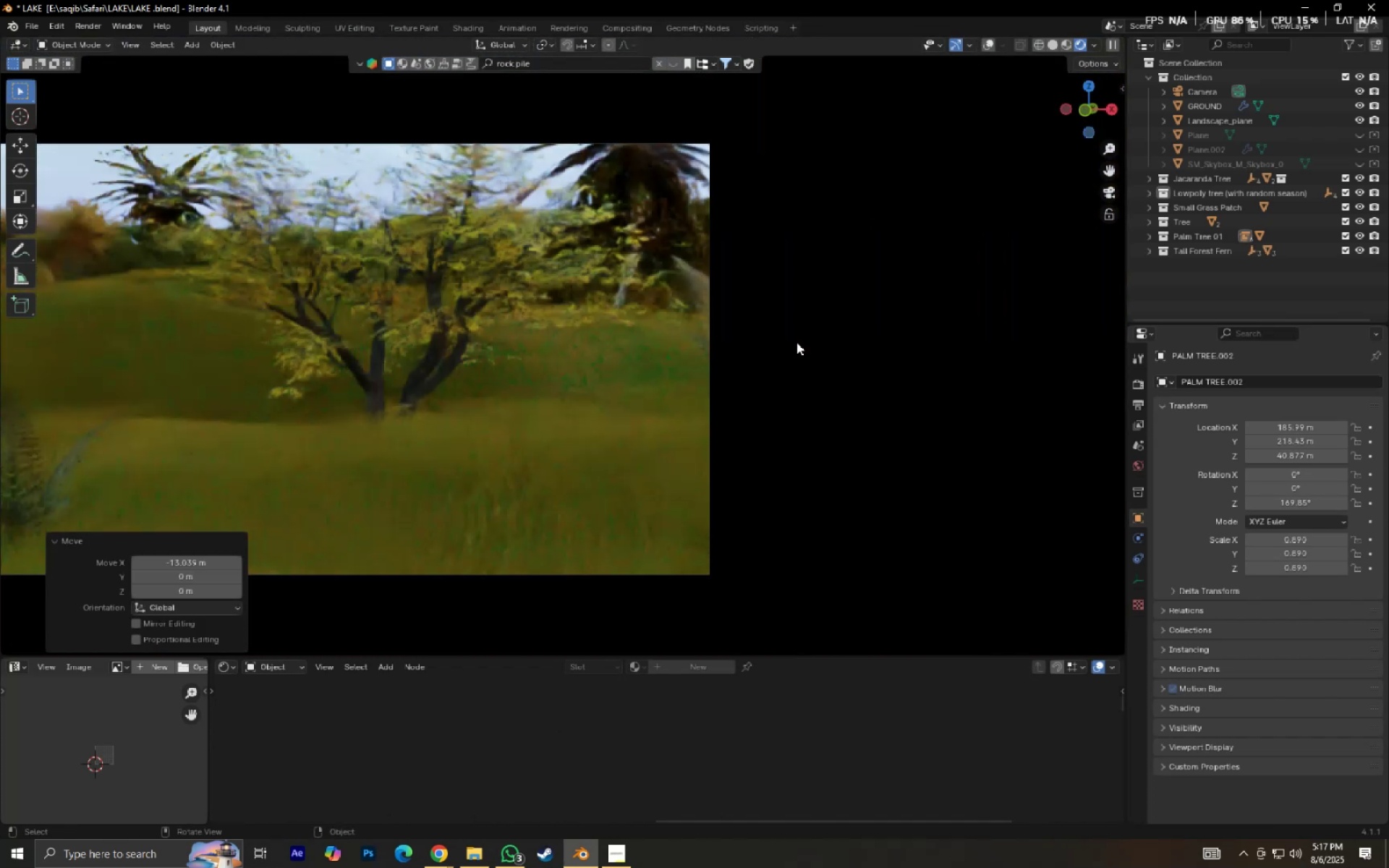 
hold_key(key=ShiftLeft, duration=0.51)
 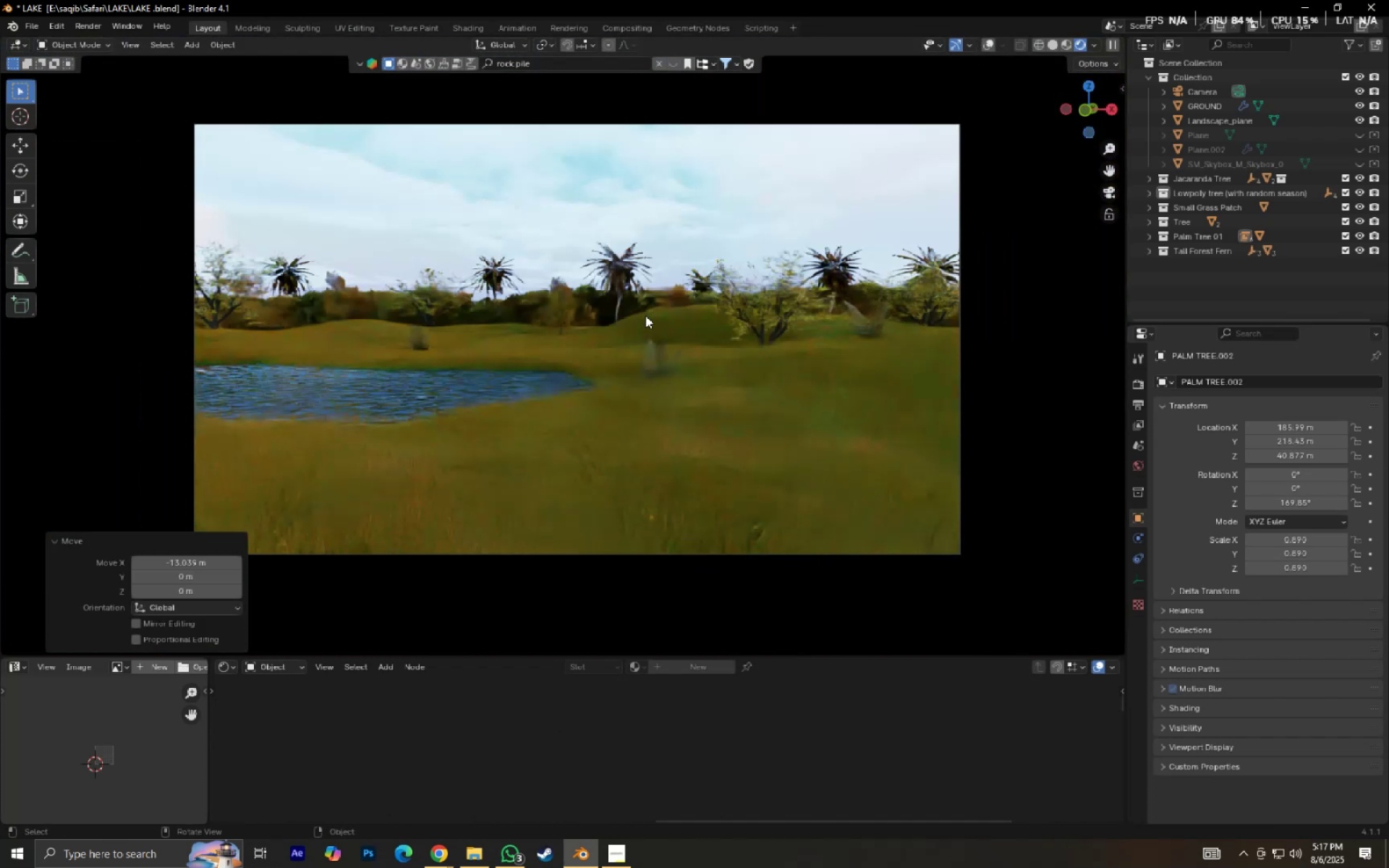 
hold_key(key=ShiftLeft, duration=0.42)
 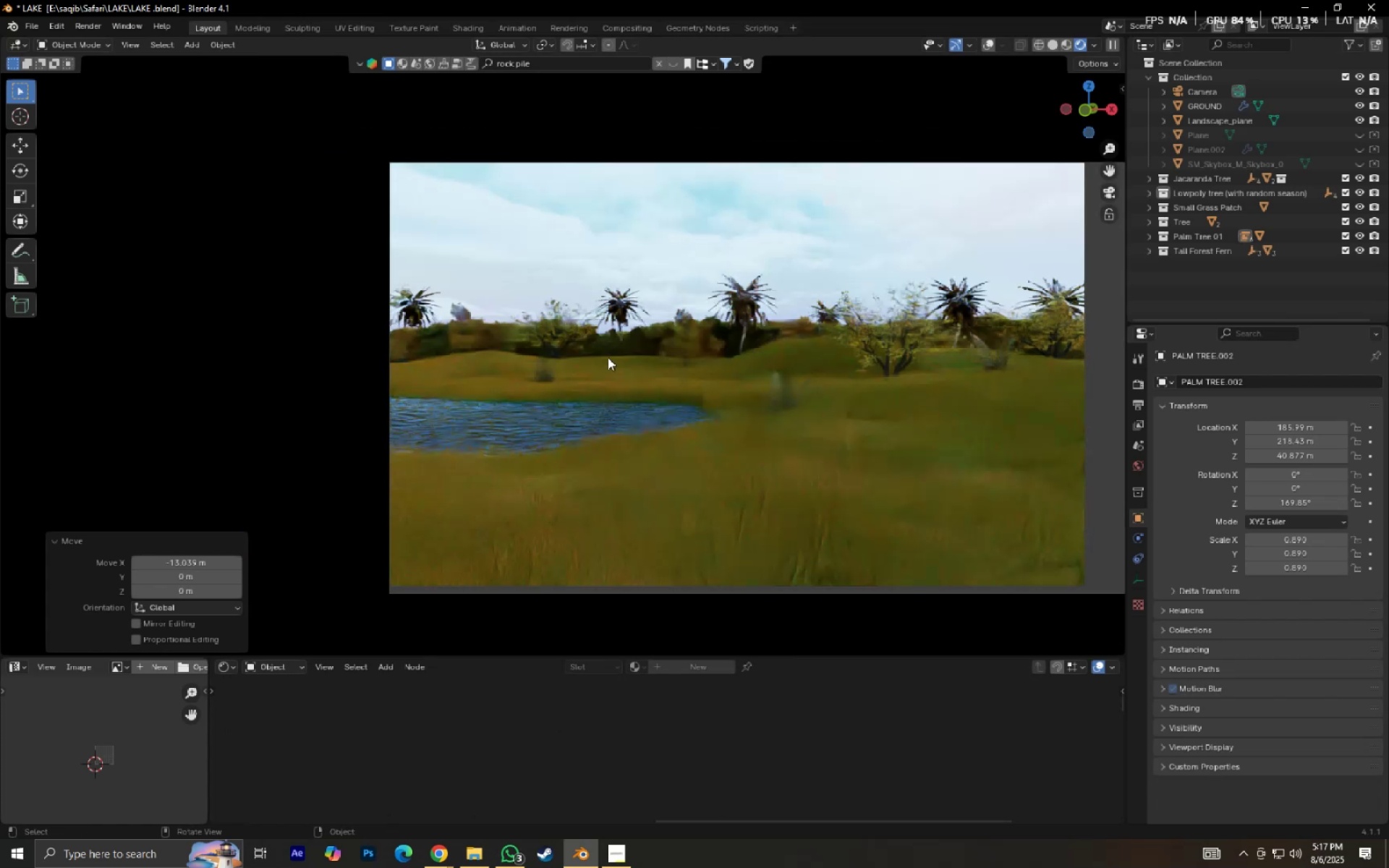 
scroll: coordinate [608, 357], scroll_direction: up, amount: 7.0
 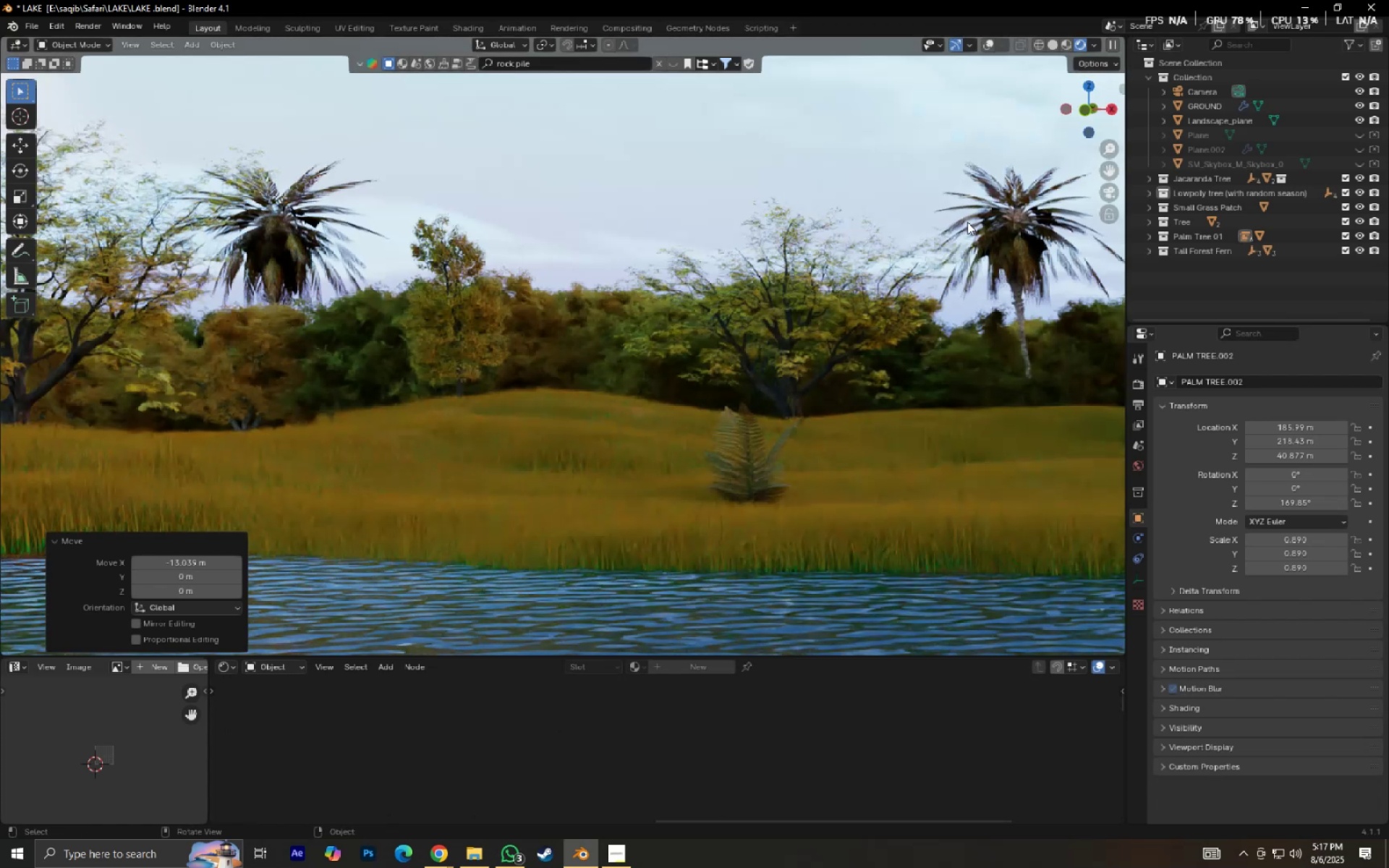 
hold_key(key=ShiftLeft, duration=0.37)
scroll: coordinate [836, 299], scroll_direction: up, amount: 5.0
 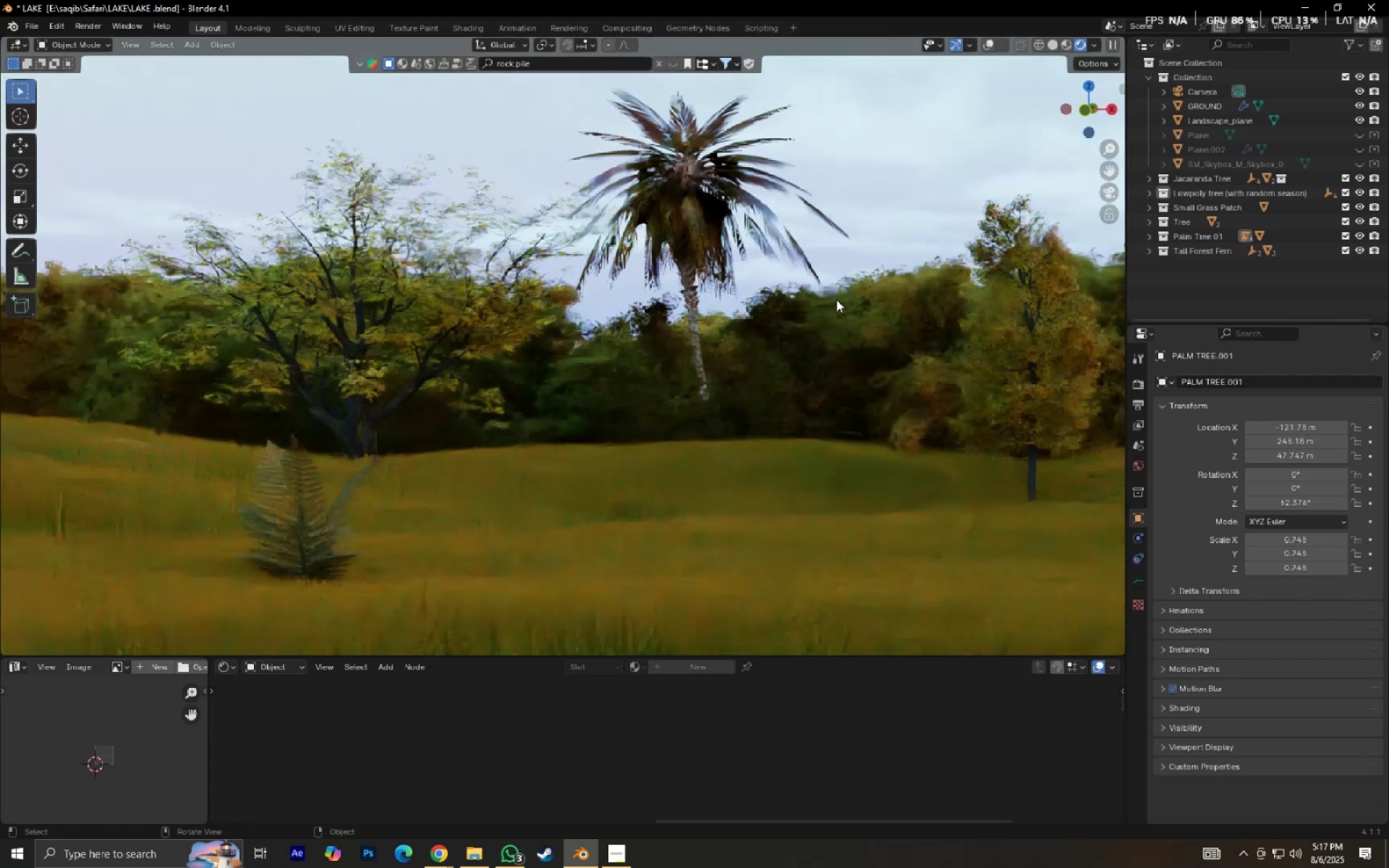 
type(gx)
 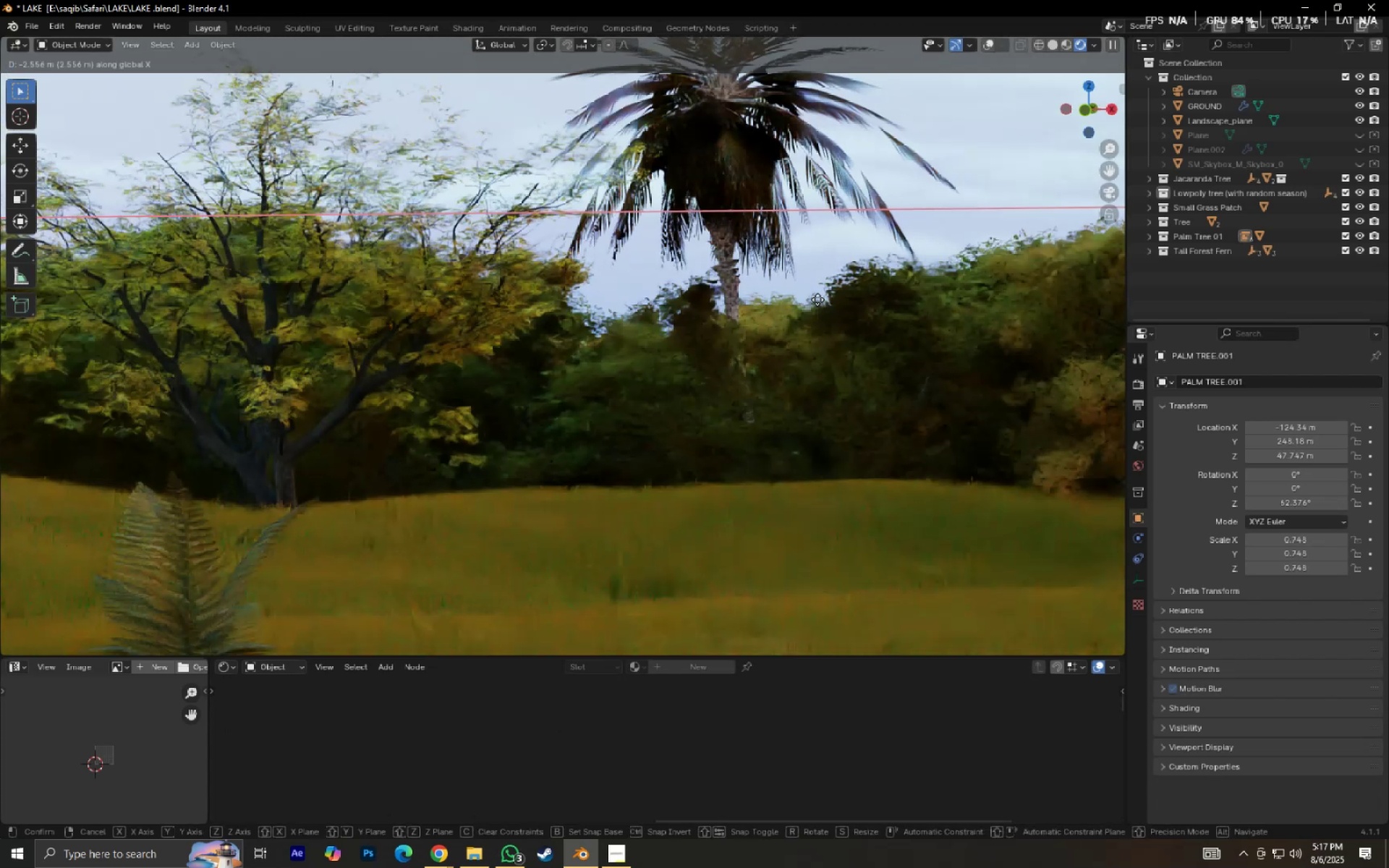 
right_click([820, 299])
 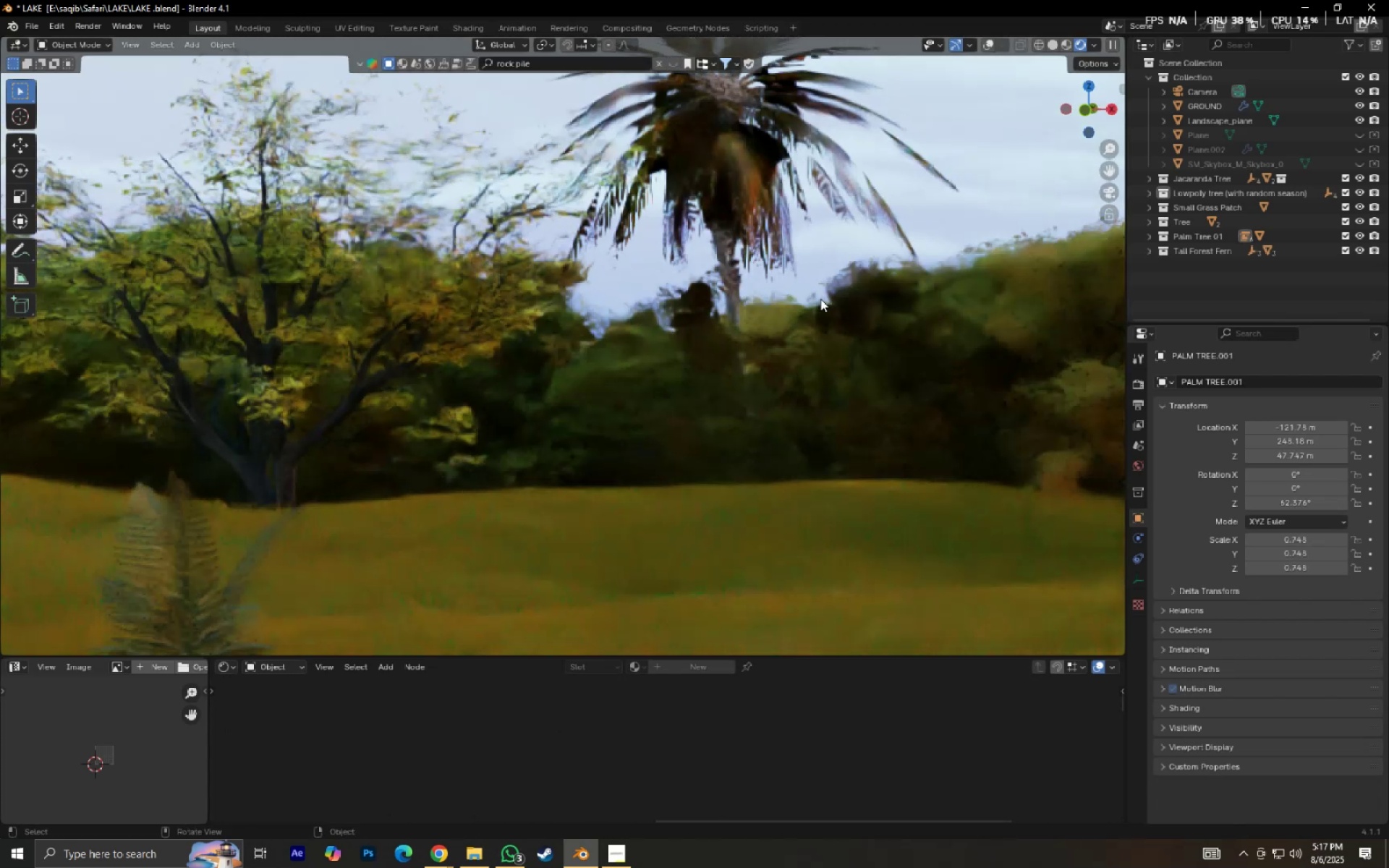 
scroll: coordinate [820, 299], scroll_direction: down, amount: 5.0
 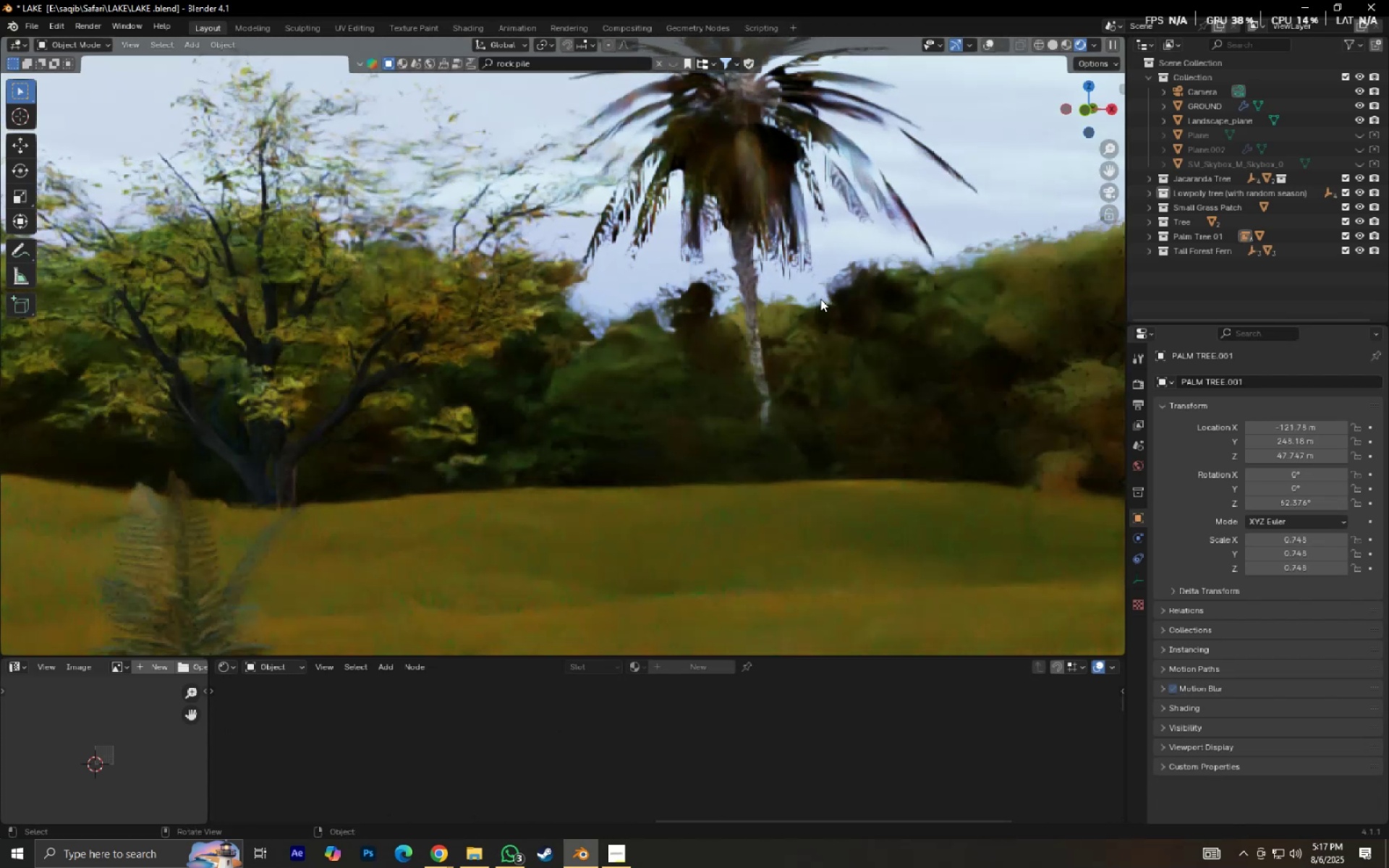 
hold_key(key=ShiftLeft, duration=0.37)
 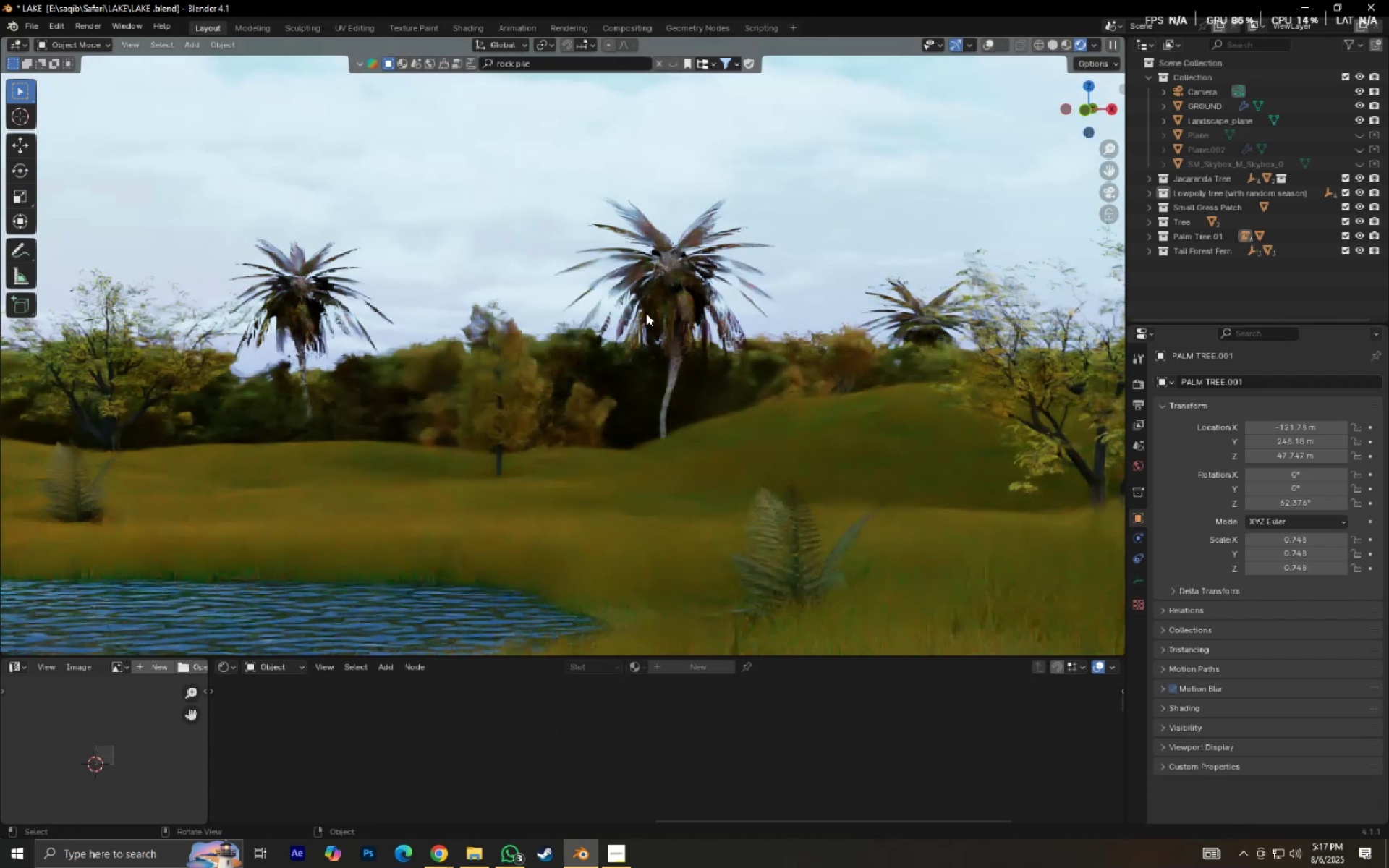 
left_click([656, 287])
 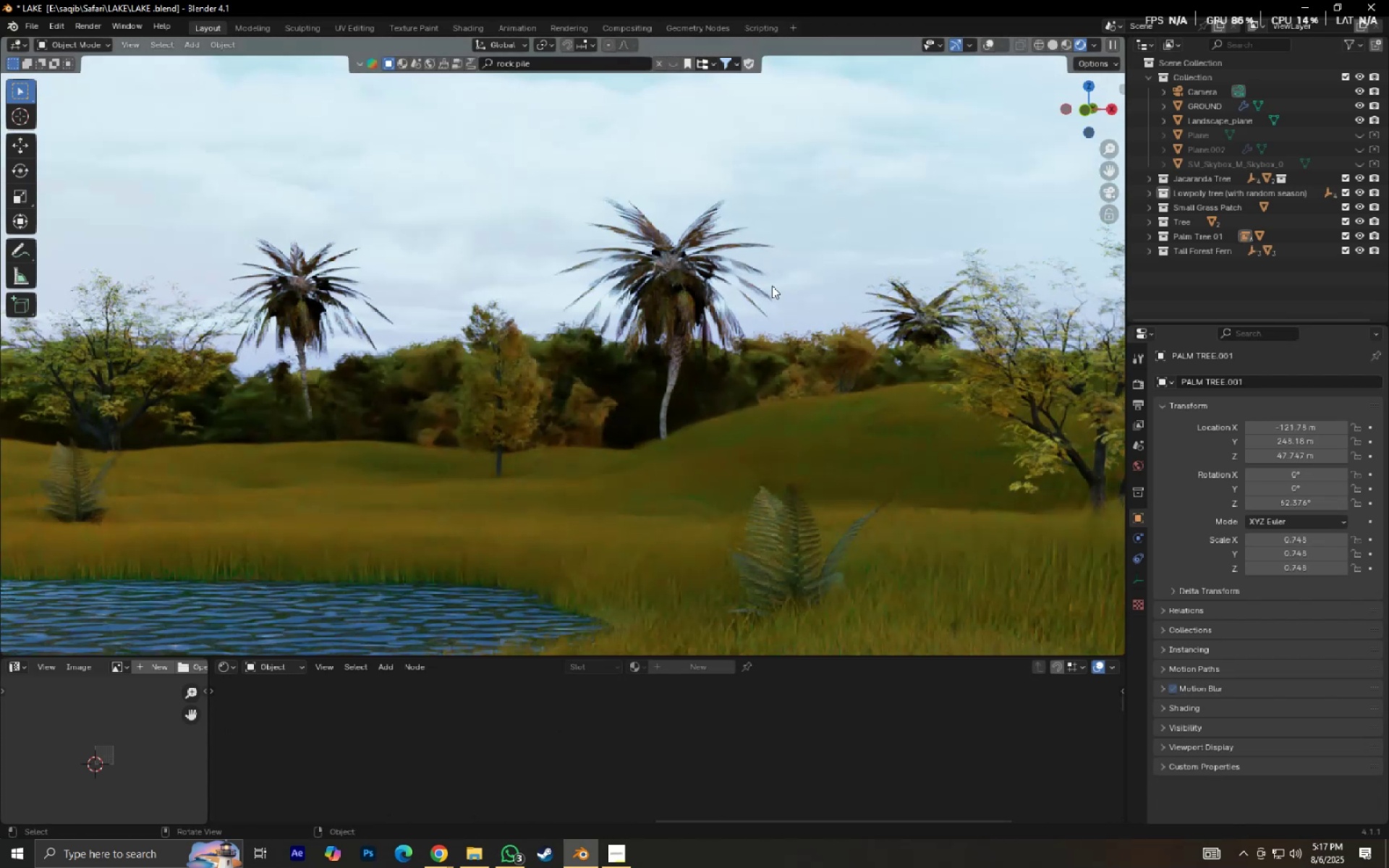 
type(gx)
 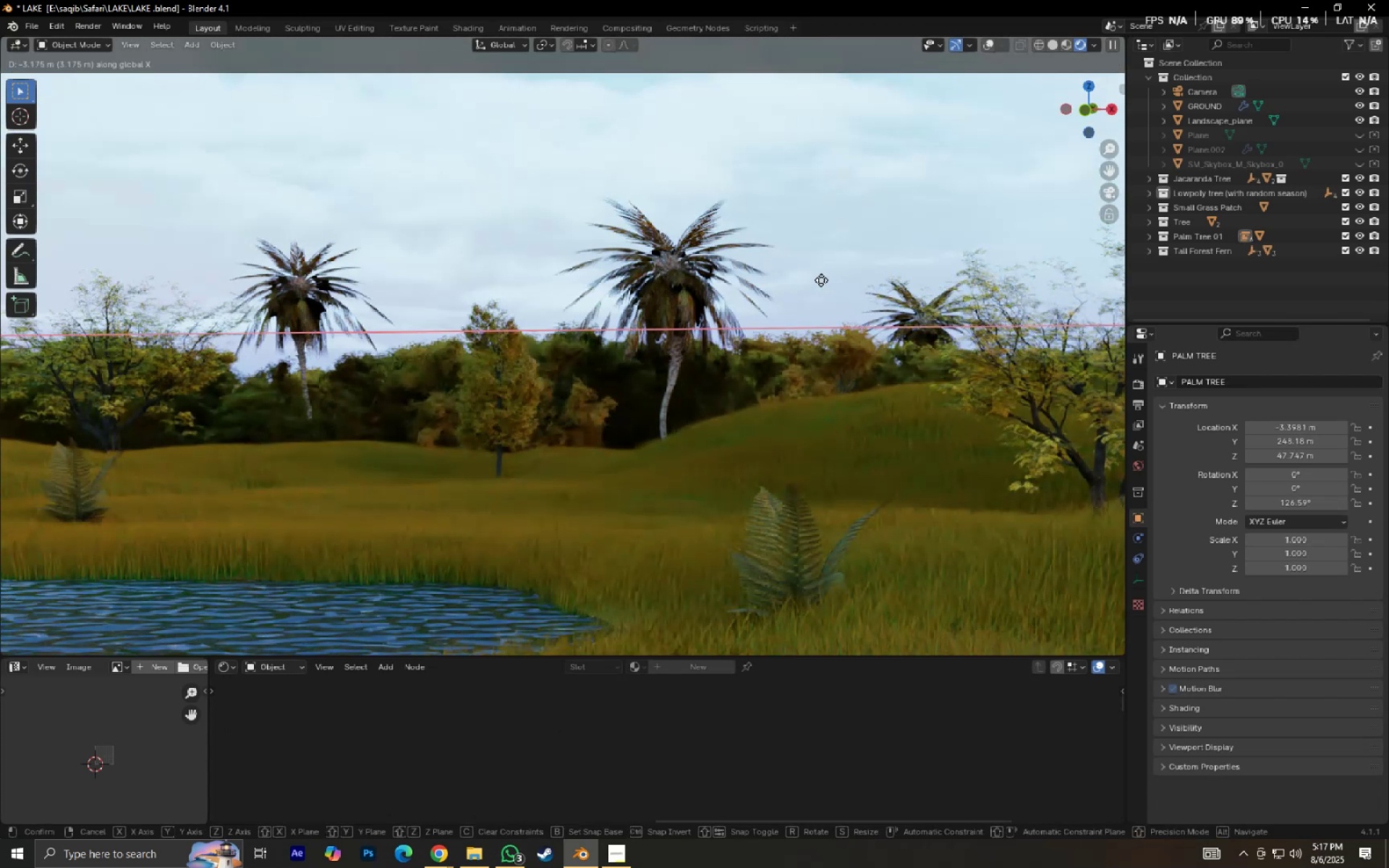 
right_click([821, 280])
 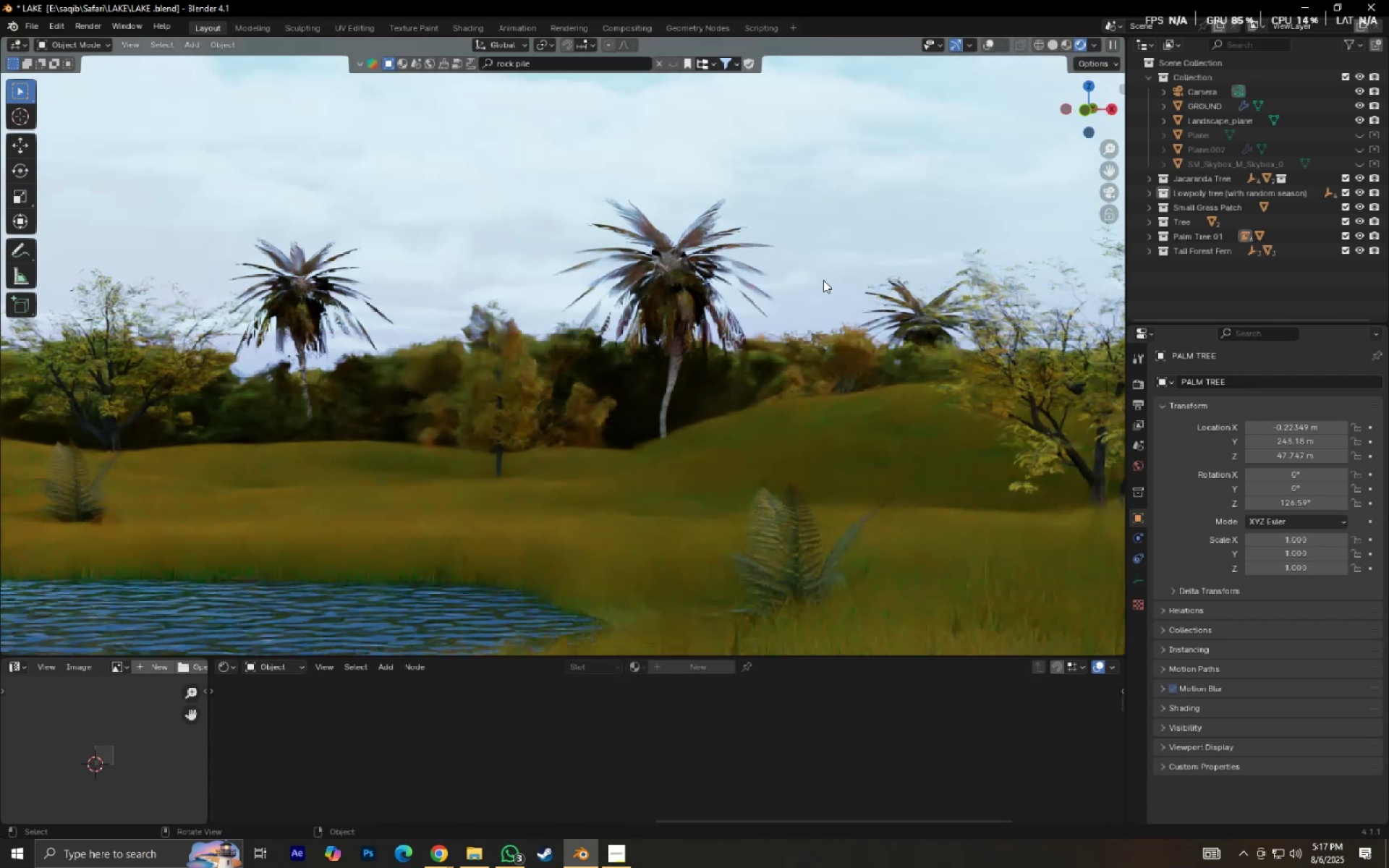 
scroll: coordinate [826, 282], scroll_direction: down, amount: 5.0
 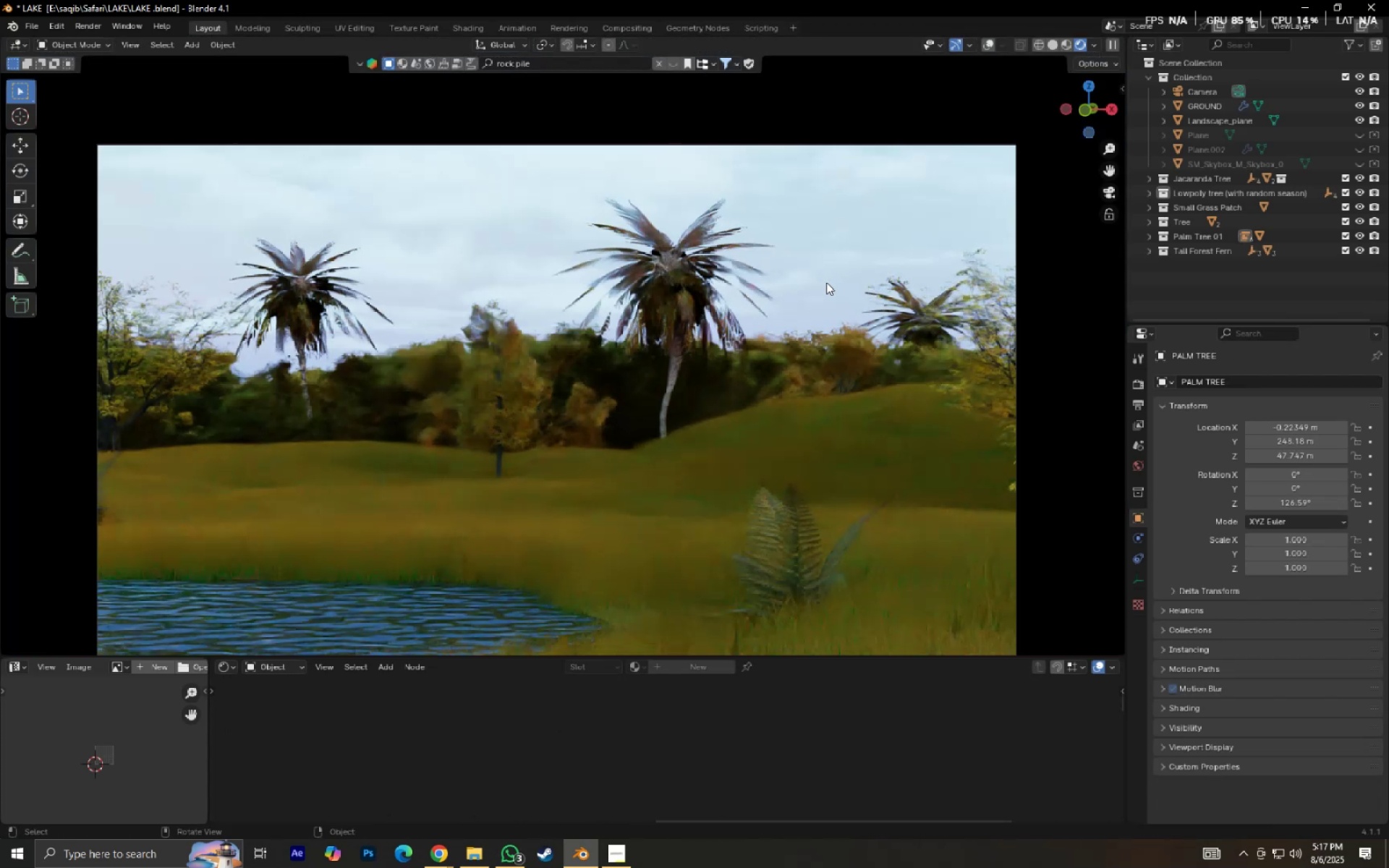 
key(Control+ControlLeft)
 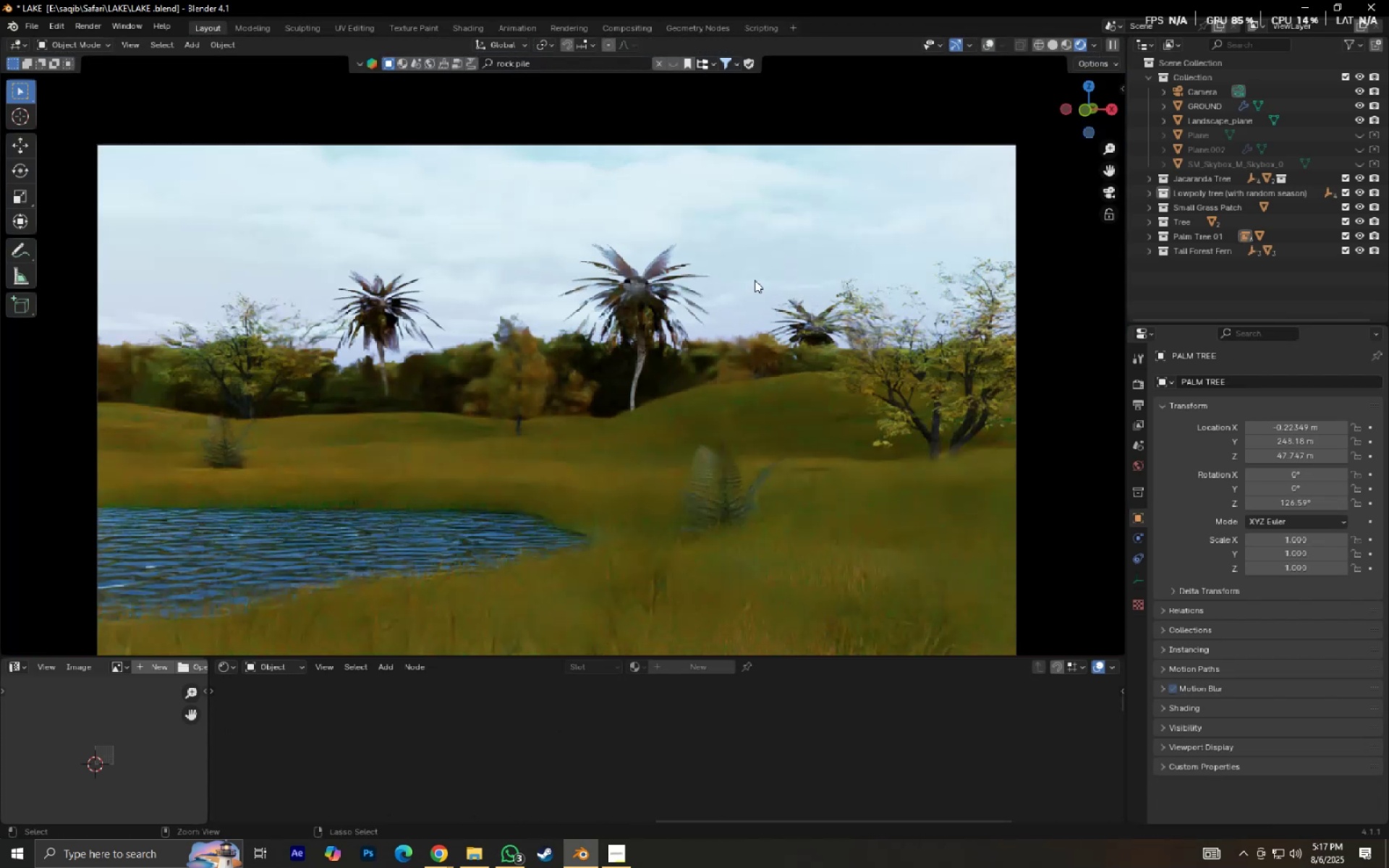 
key(Control+S)
 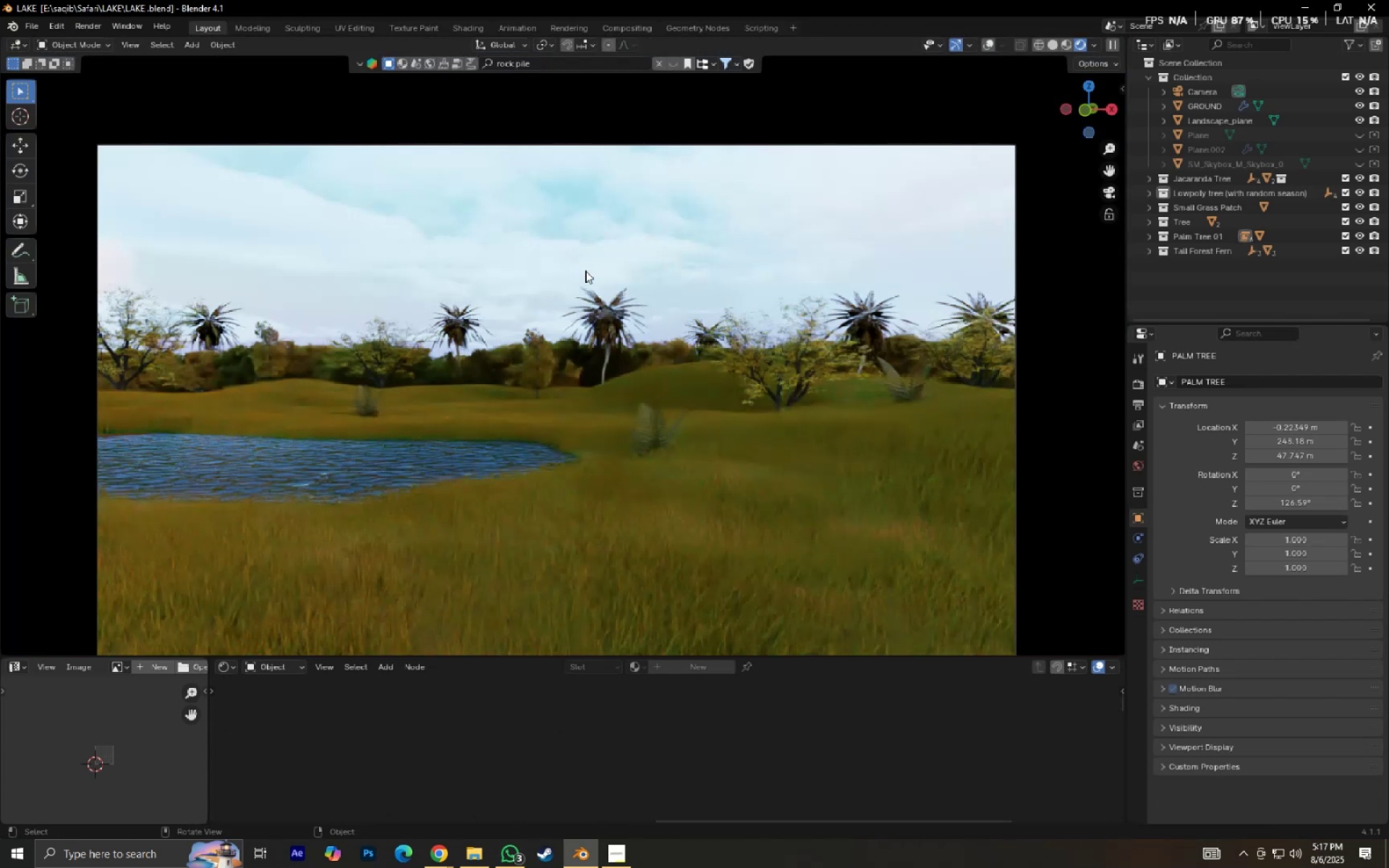 
scroll: coordinate [585, 271], scroll_direction: down, amount: 4.0
 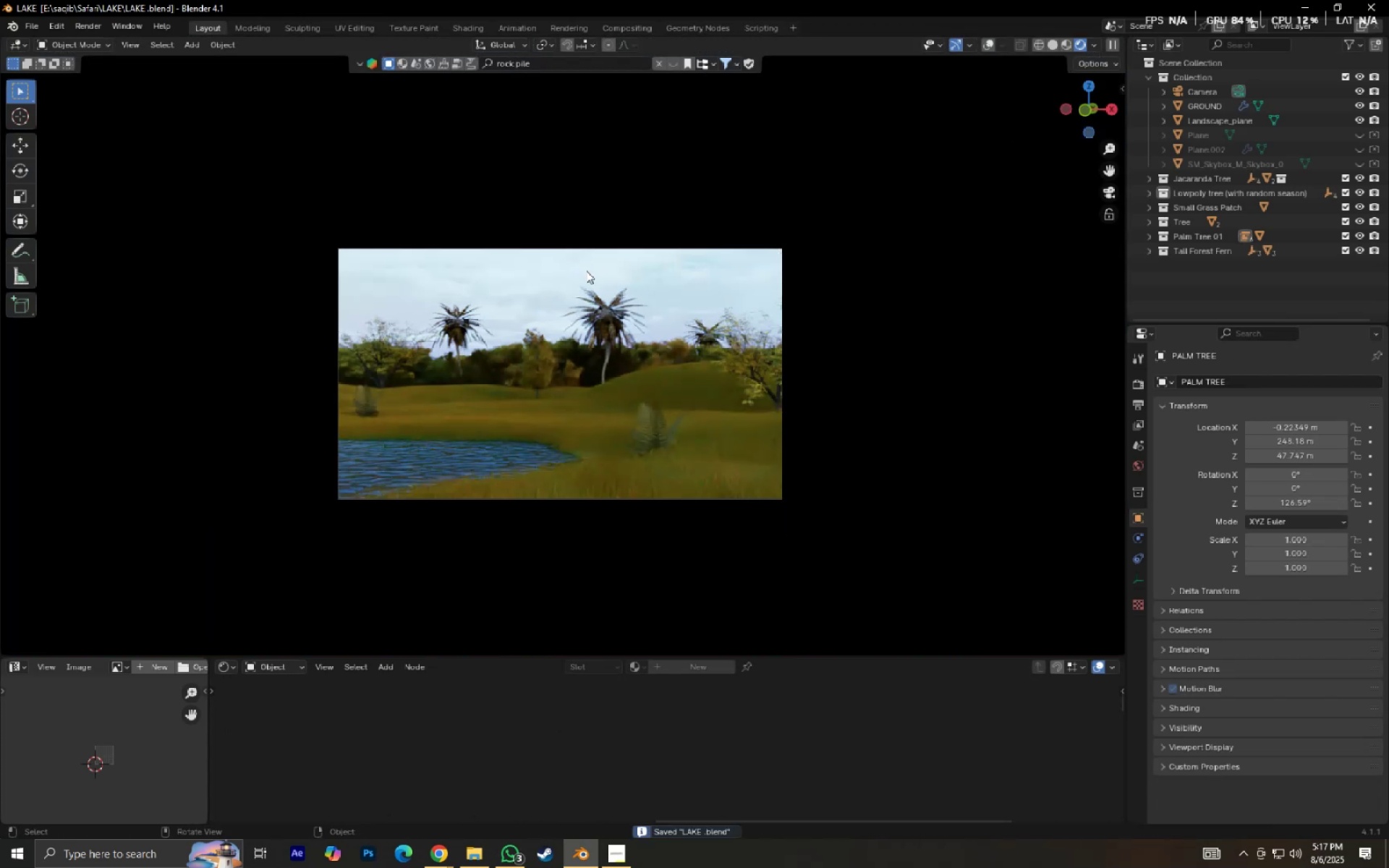 
hold_key(key=ShiftLeft, duration=0.37)
 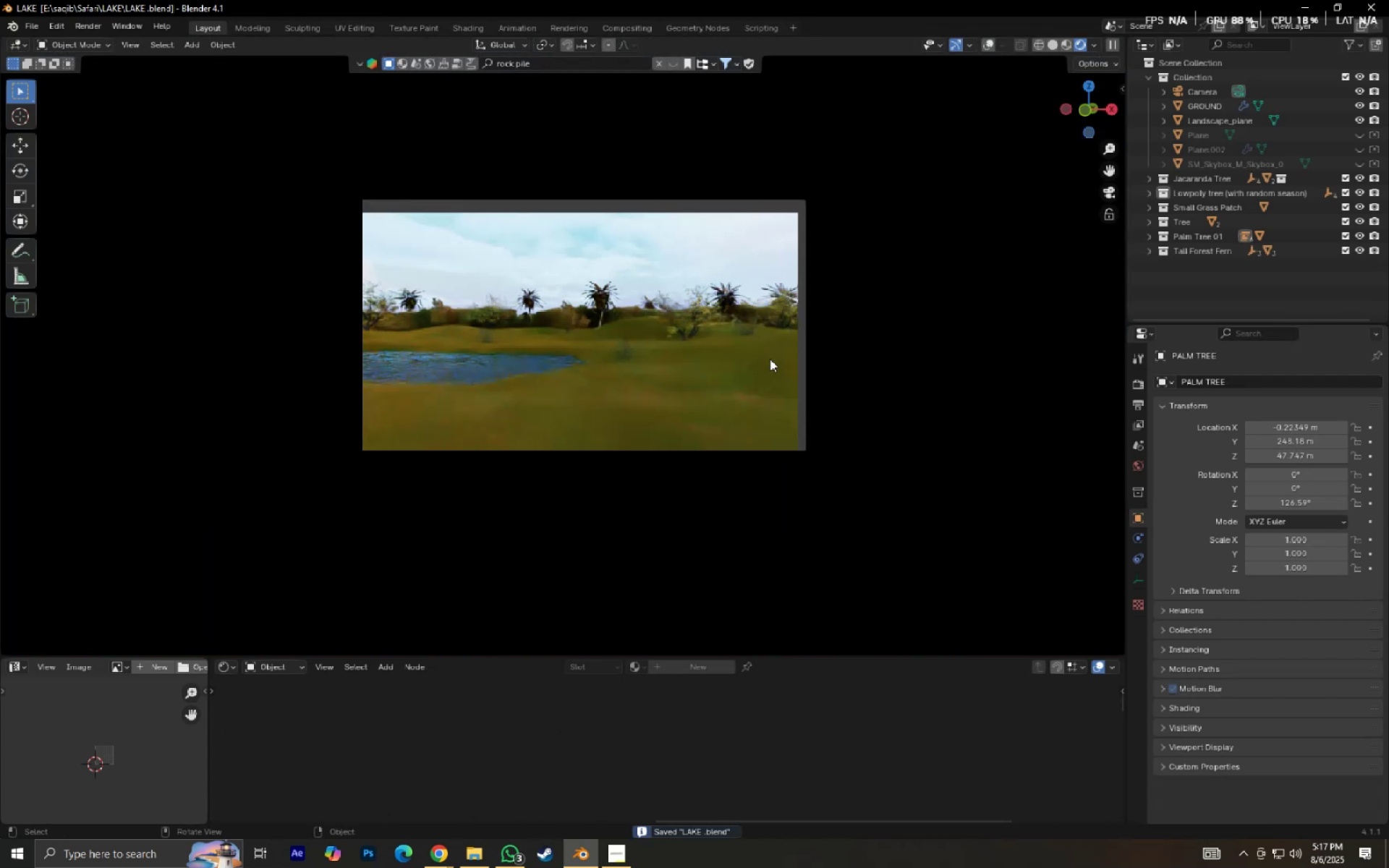 
scroll: coordinate [775, 369], scroll_direction: up, amount: 4.0
 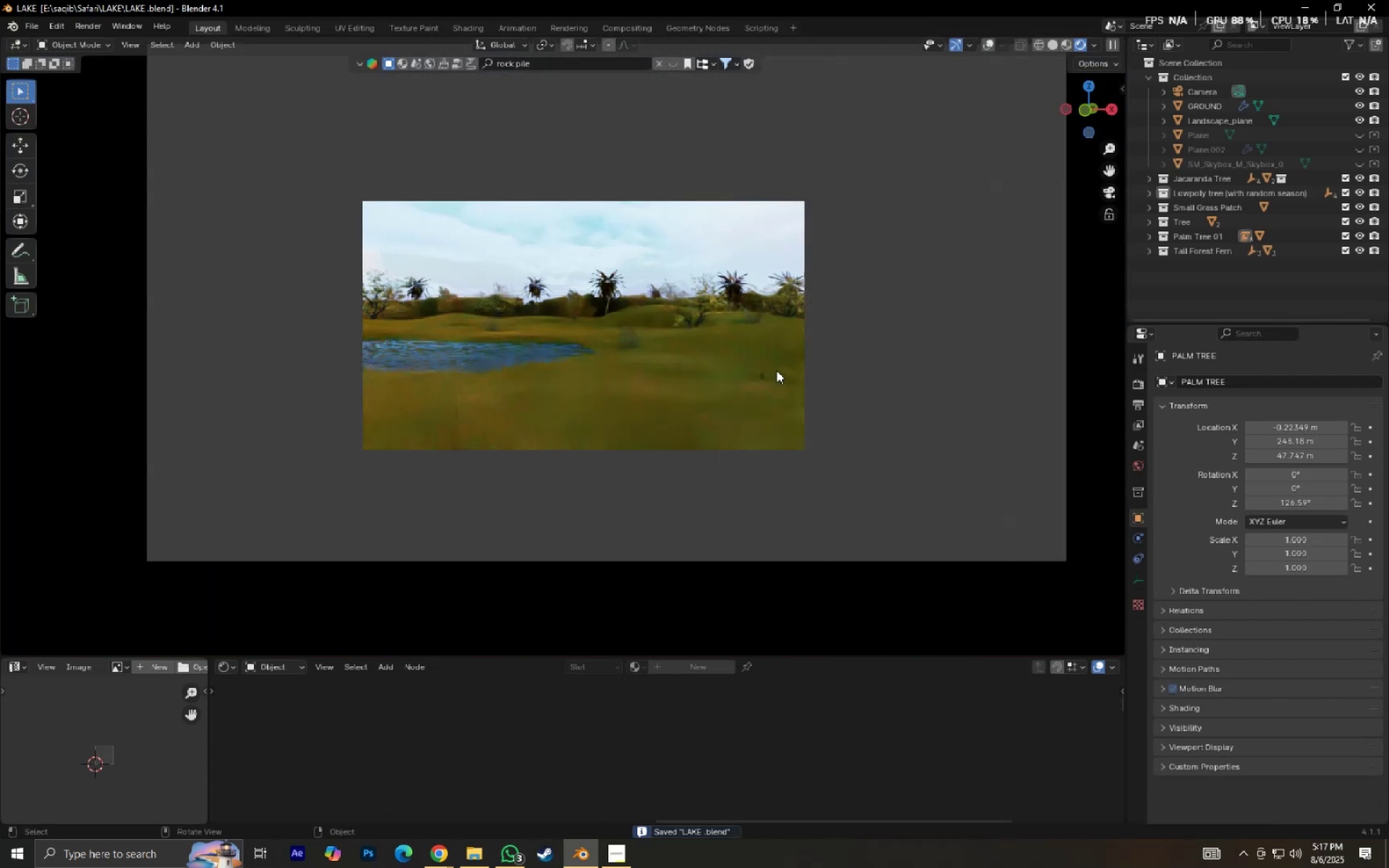 
hold_key(key=ShiftLeft, duration=0.42)
 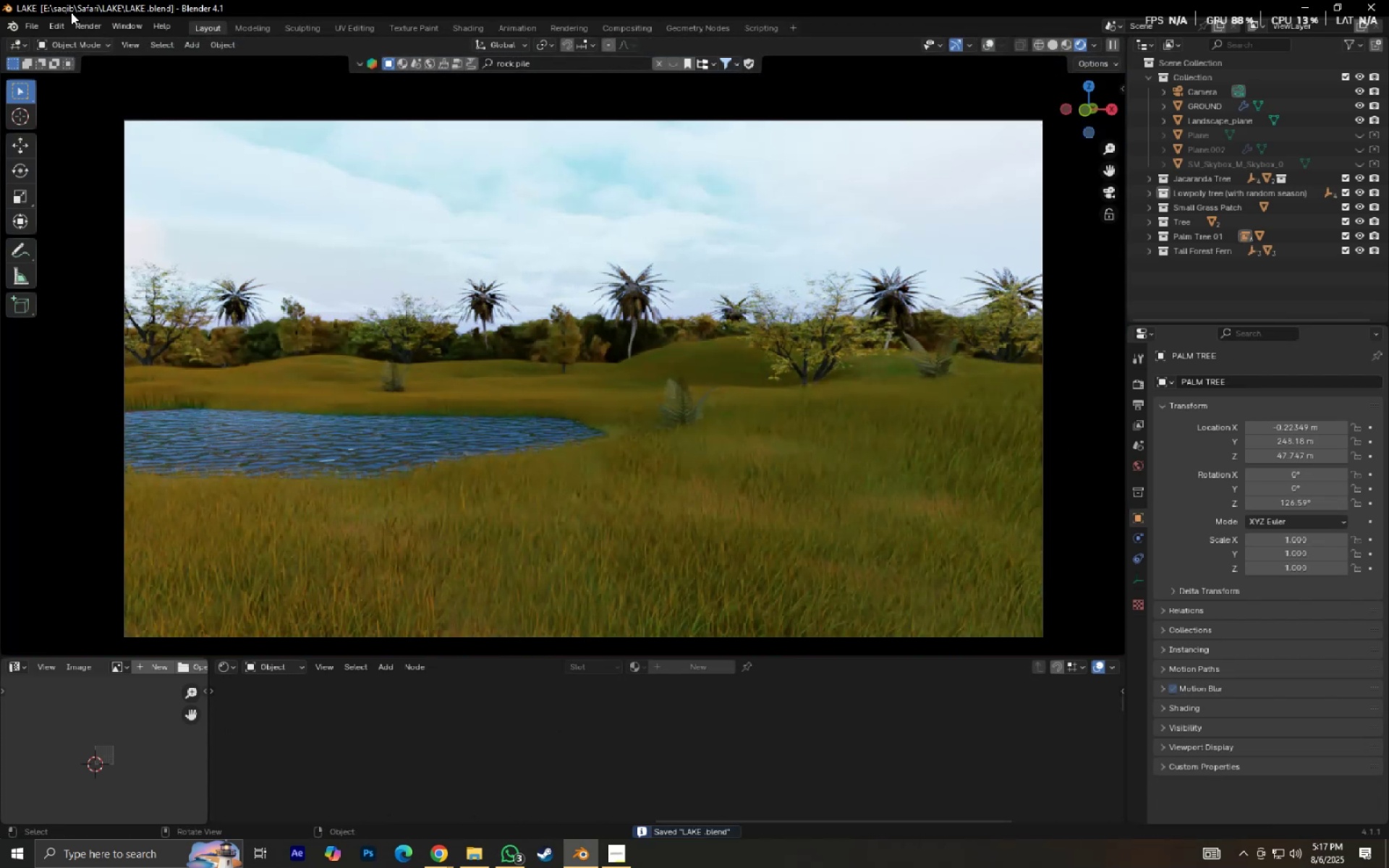 
left_click([39, 20])
 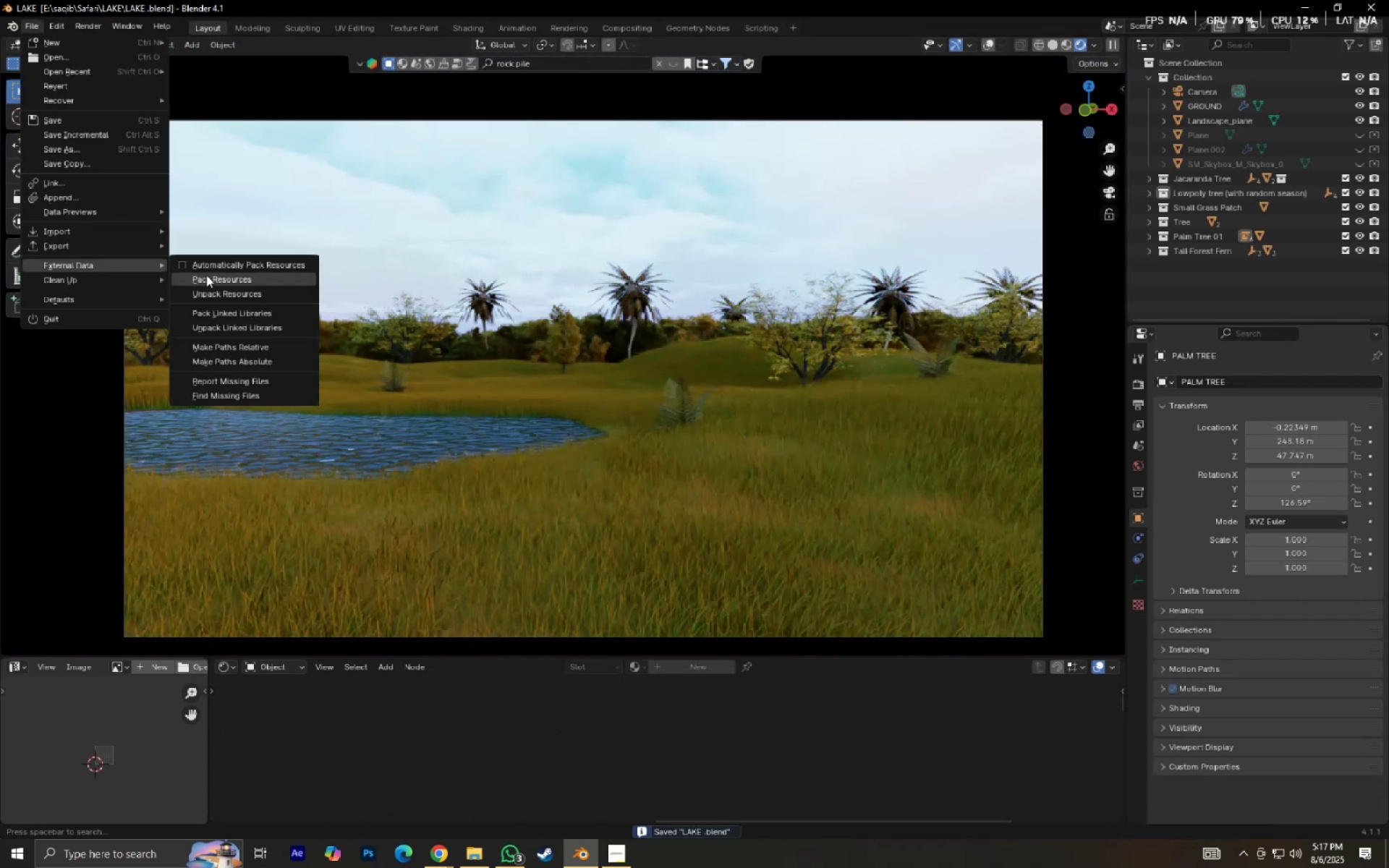 
double_click([233, 275])
 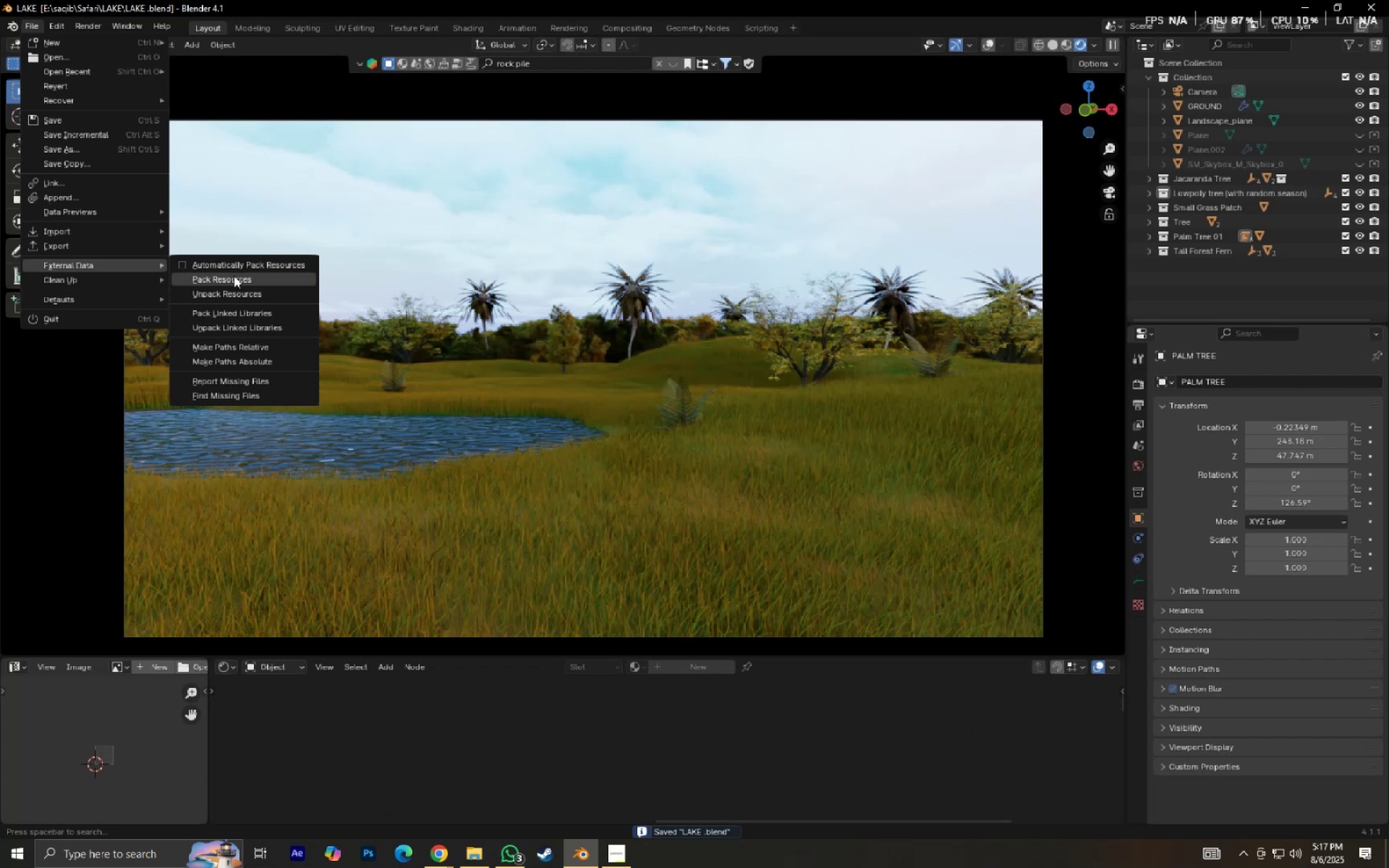 
key(Control+ControlLeft)
 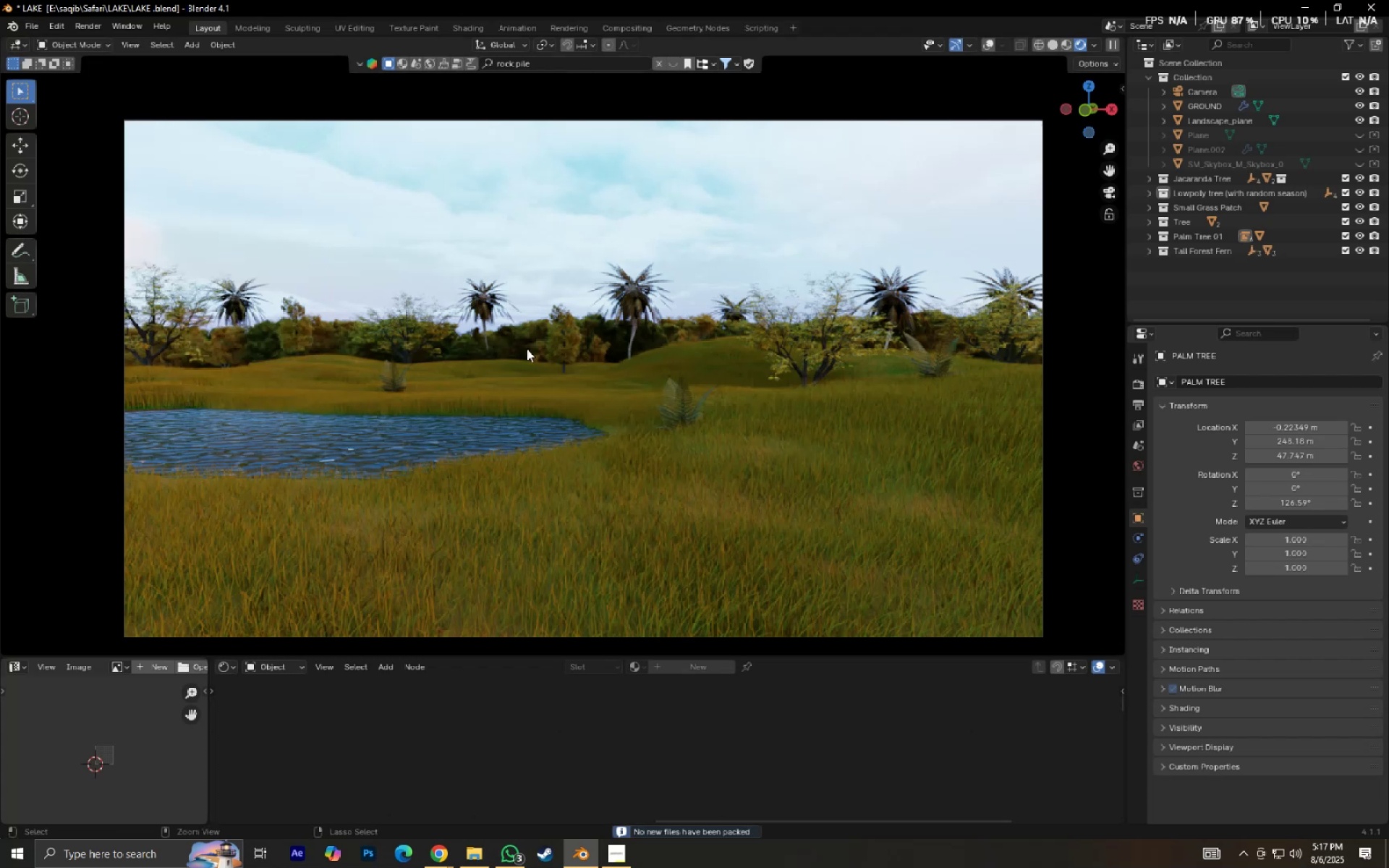 
key(Control+S)
 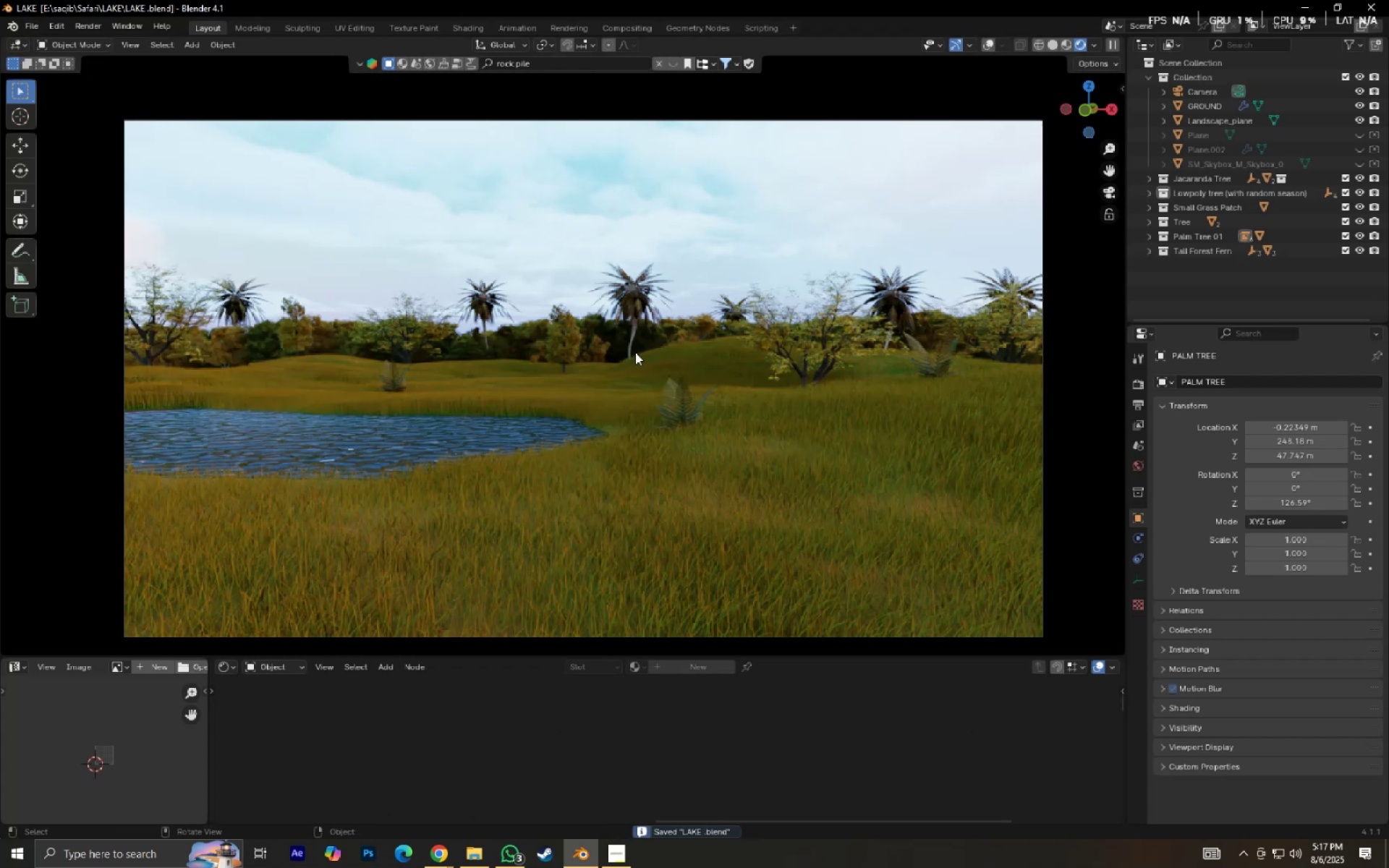 
hold_key(key=ShiftLeft, duration=0.56)
 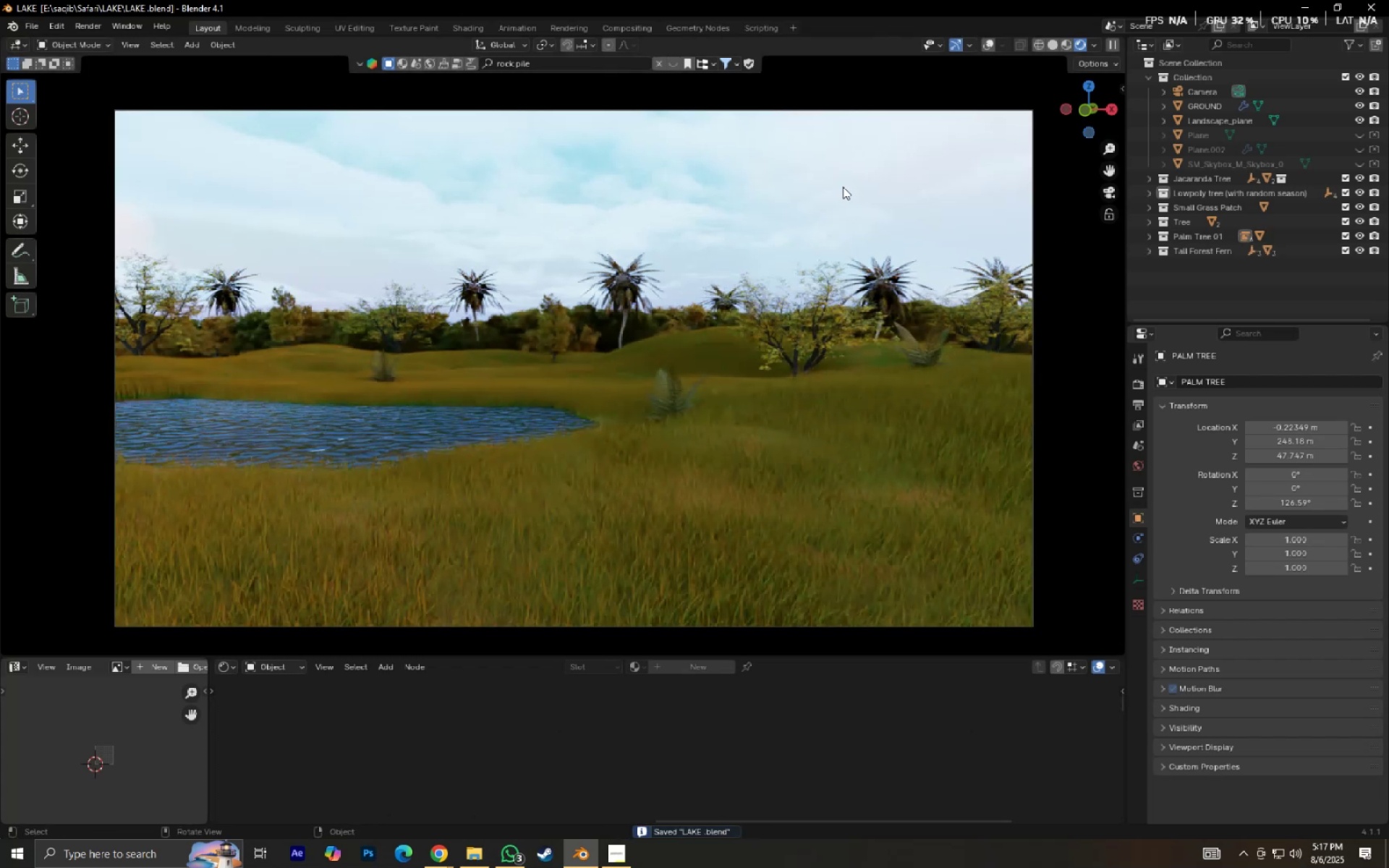 
left_click([828, 162])
 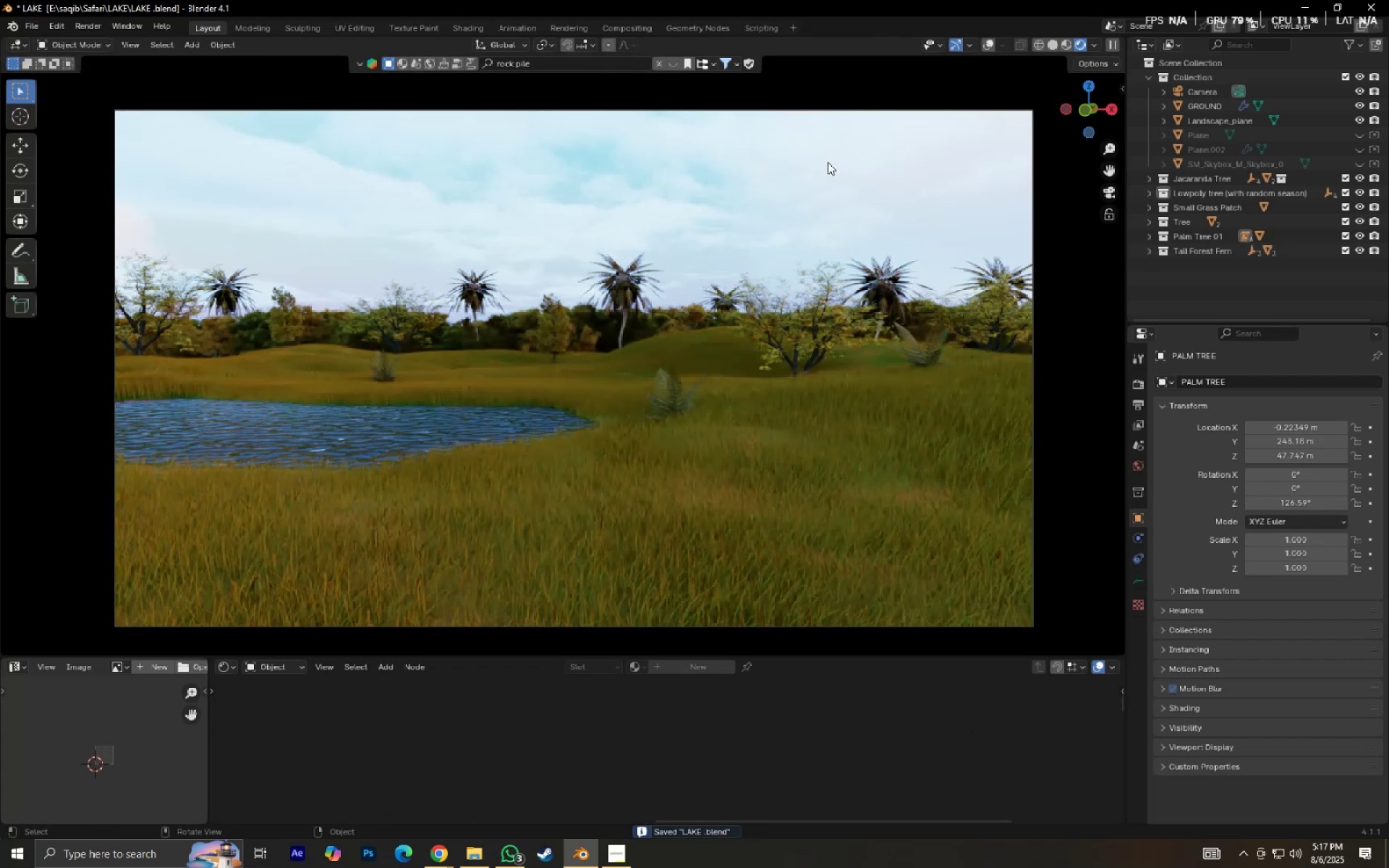 
key(Control+S)
 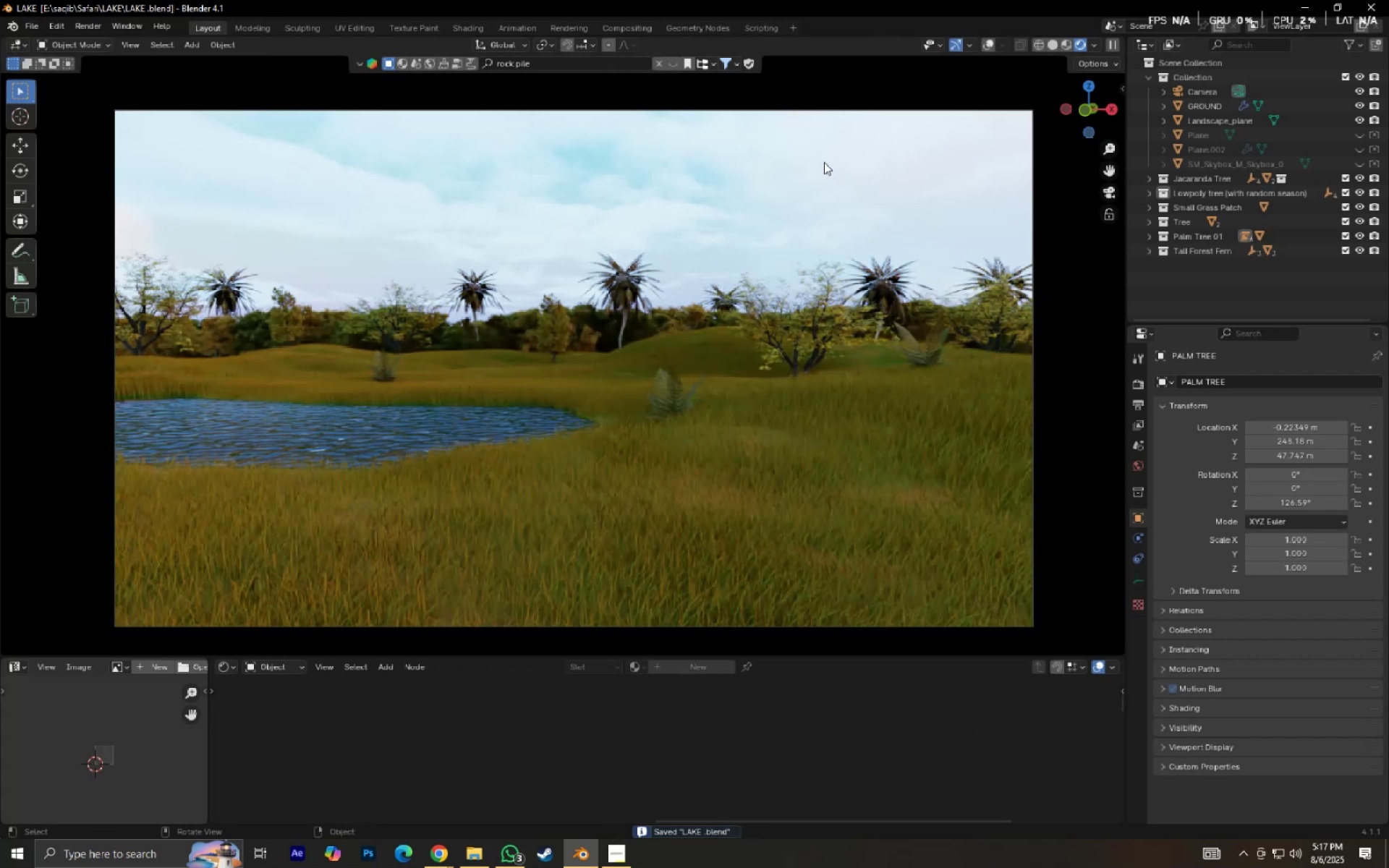 
wait(8.64)
 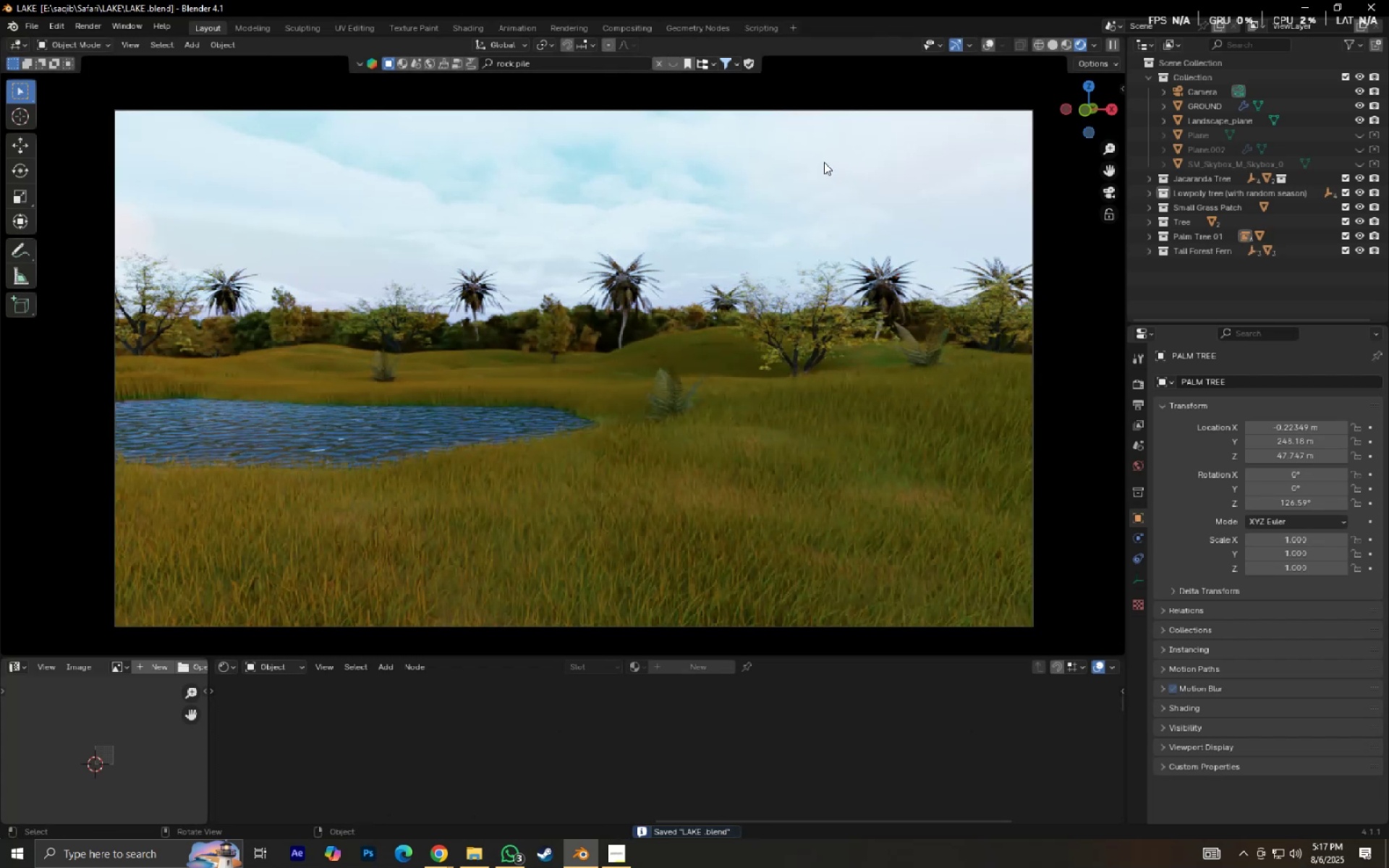 
left_click([833, 310])
 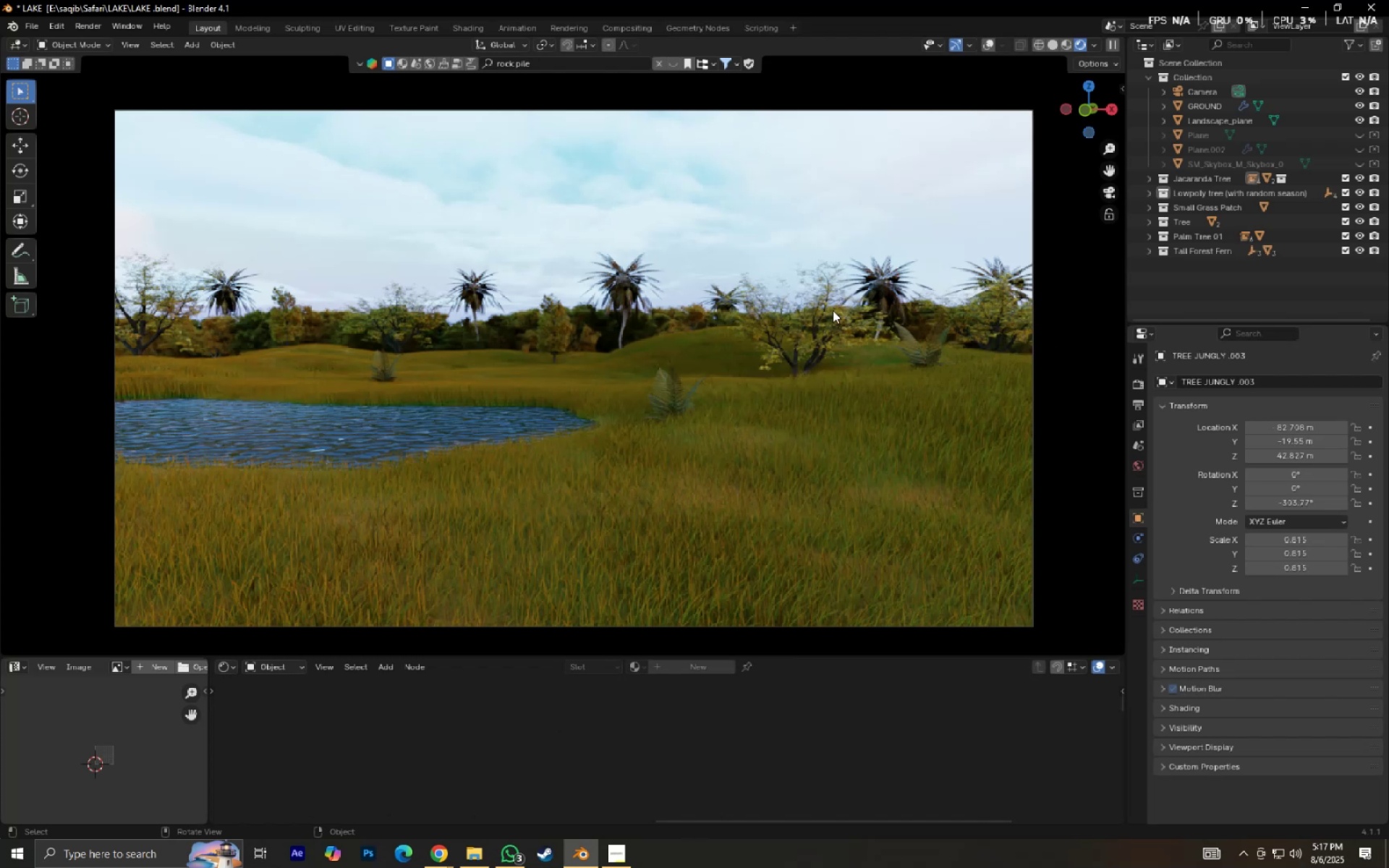 
type(.gz)
 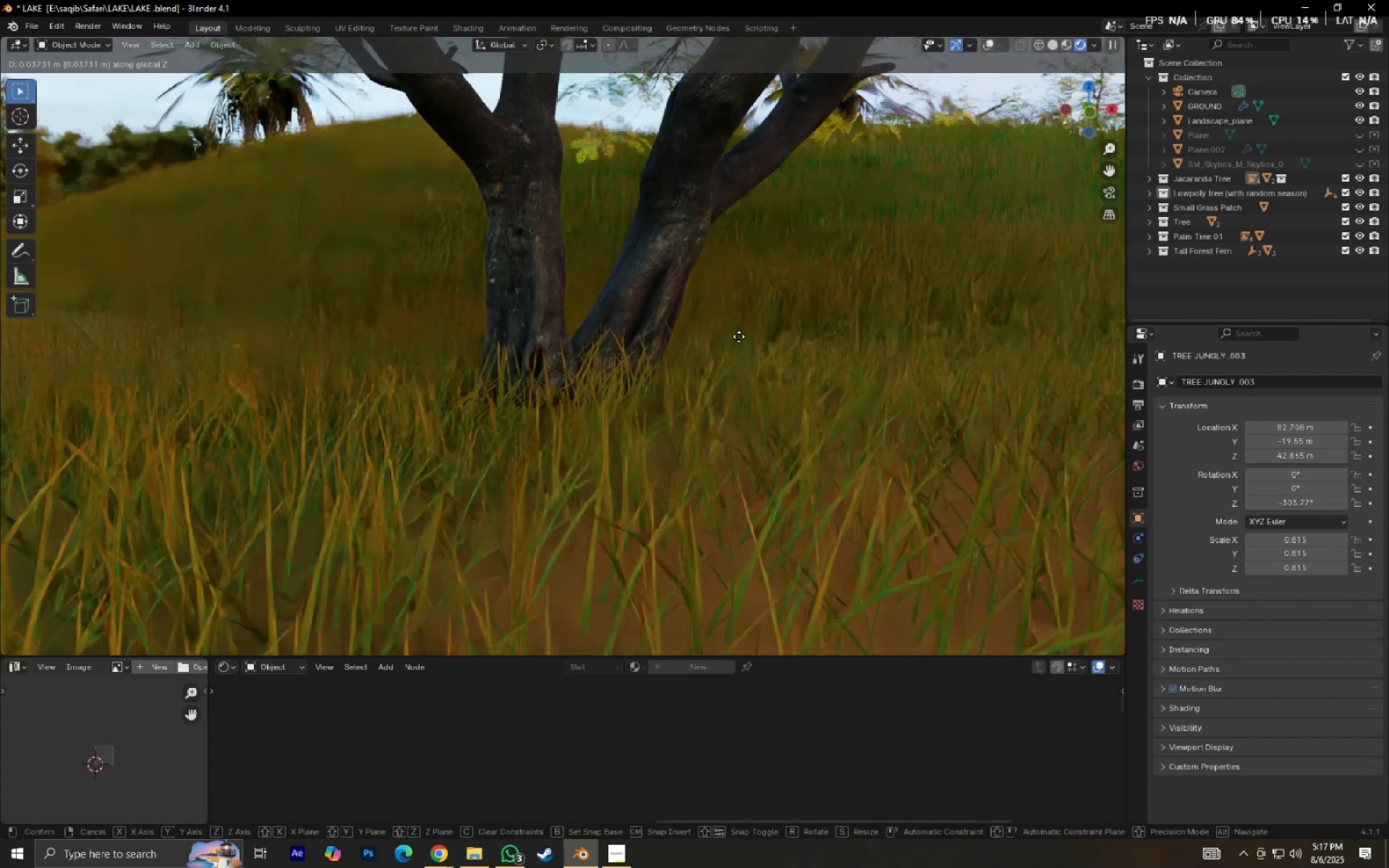 
scroll: coordinate [736, 352], scroll_direction: up, amount: 12.0
 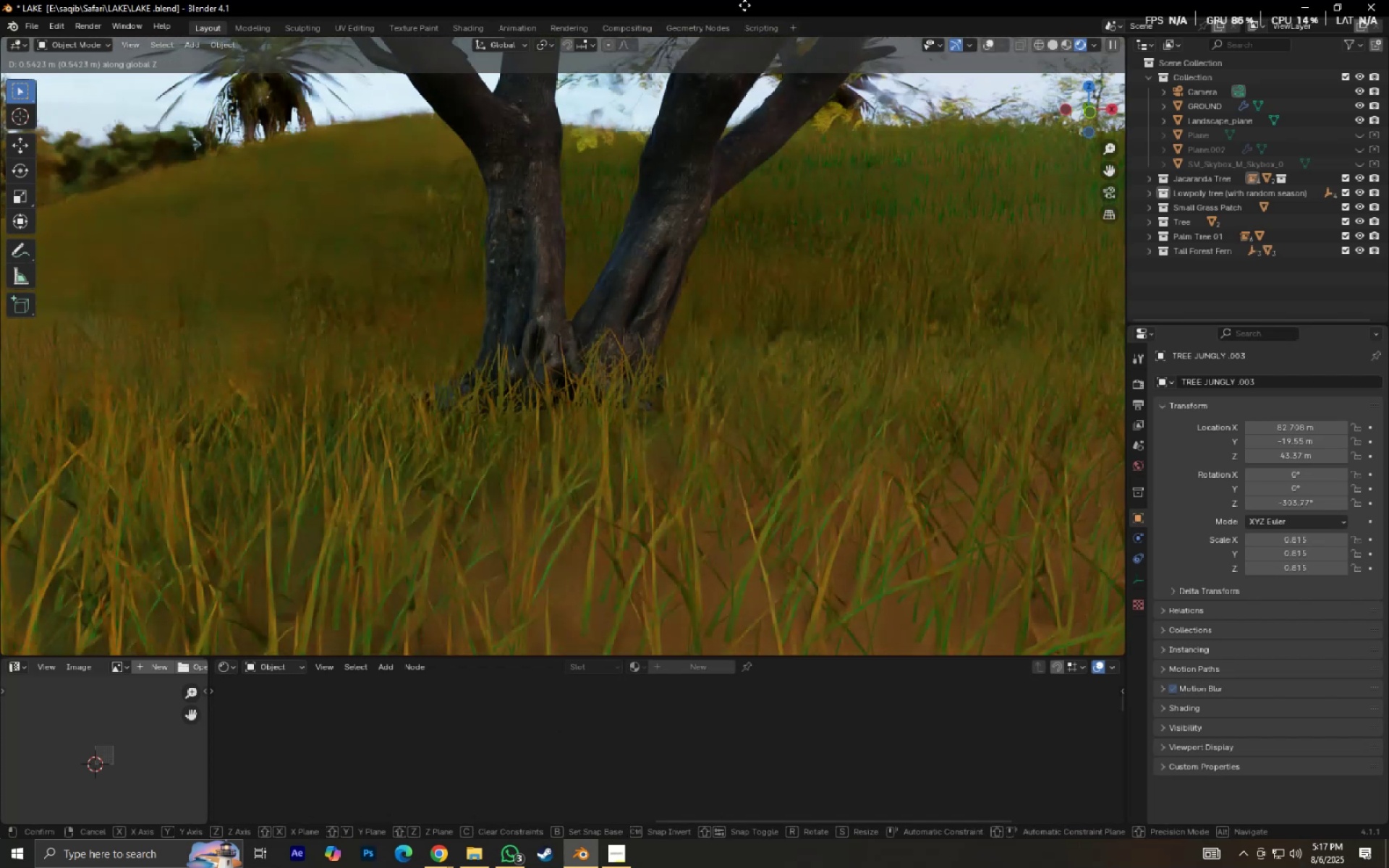 
left_click([752, 498])
 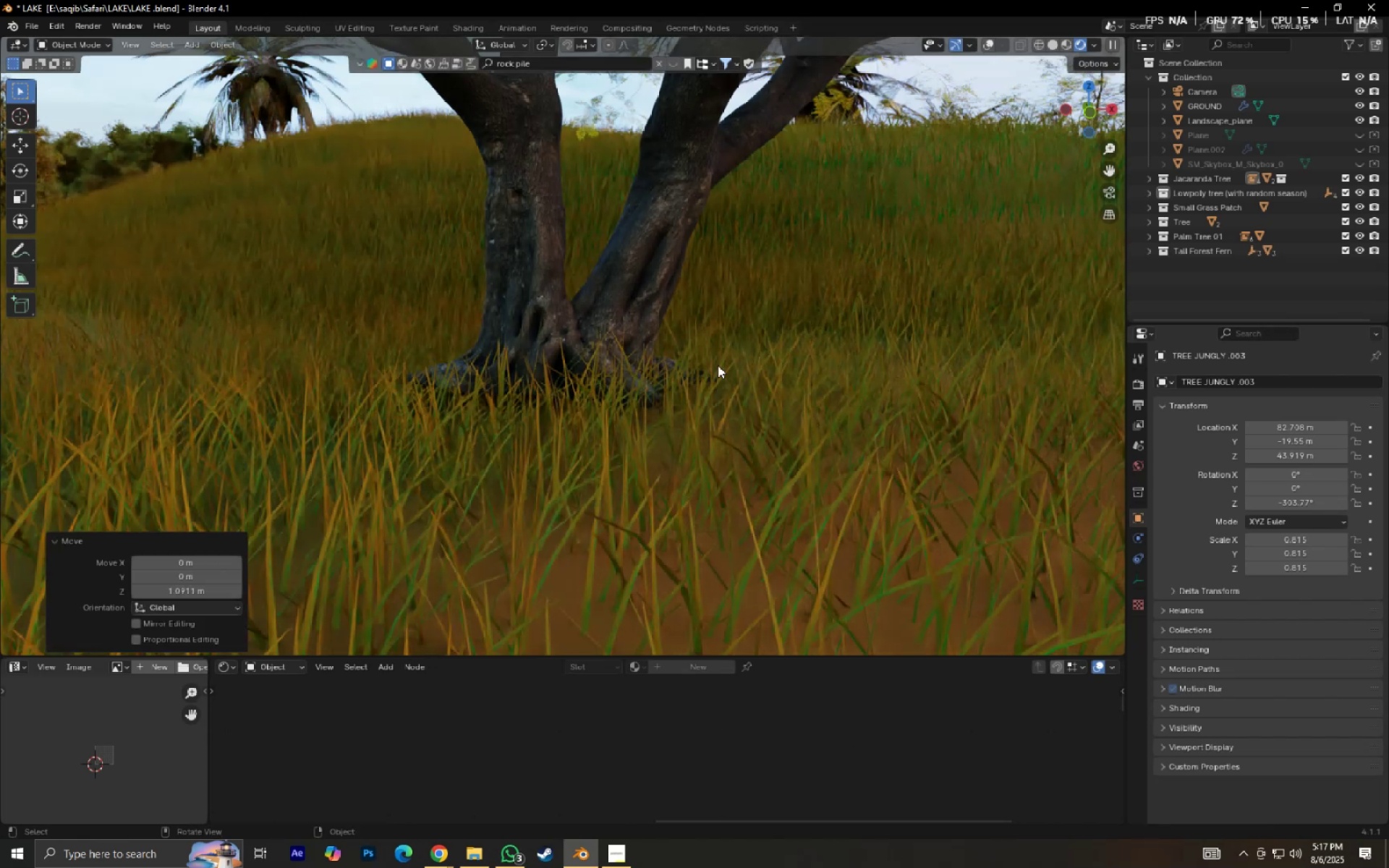 
scroll: coordinate [711, 389], scroll_direction: down, amount: 3.0
 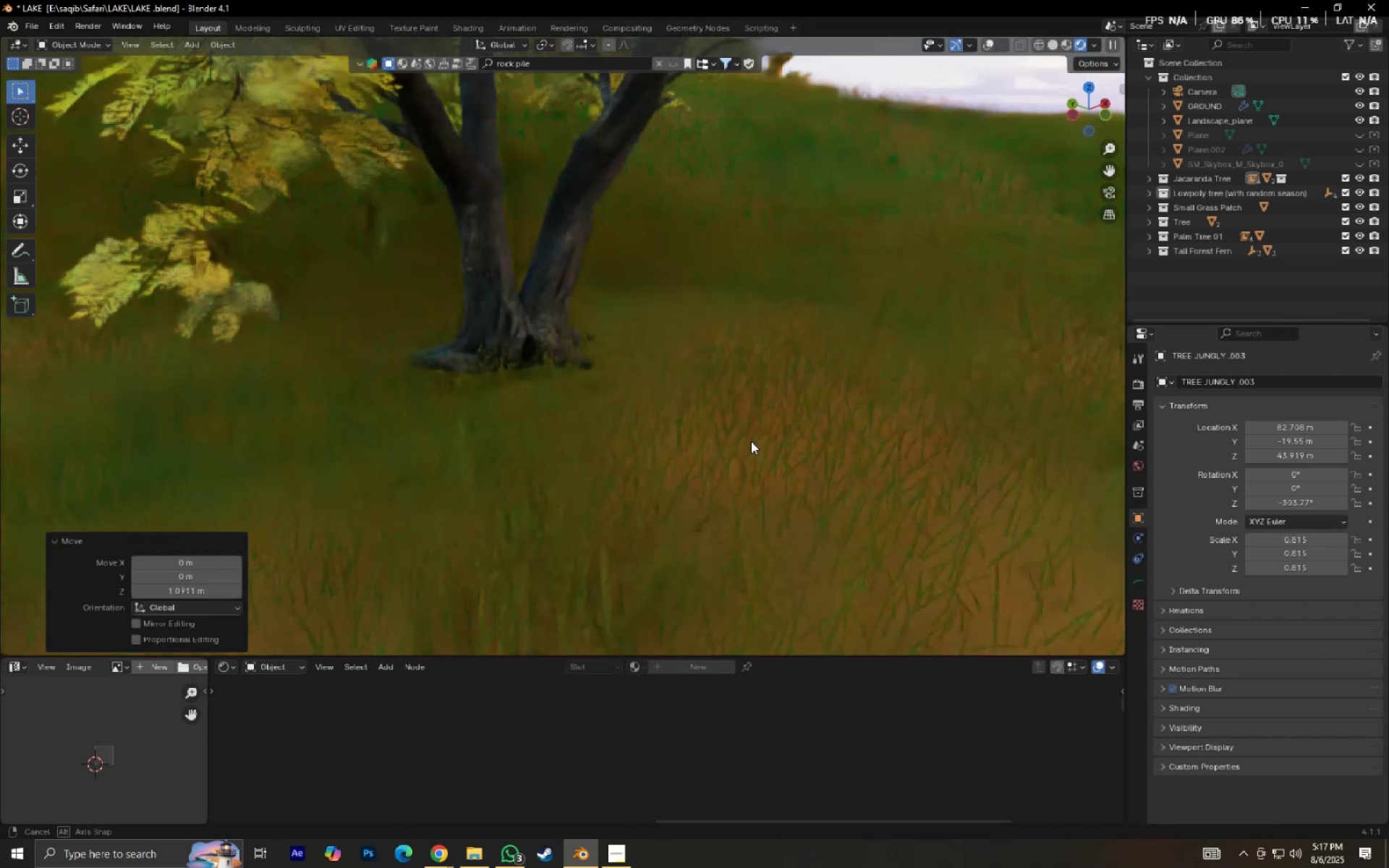 
scroll: coordinate [755, 448], scroll_direction: up, amount: 4.0
 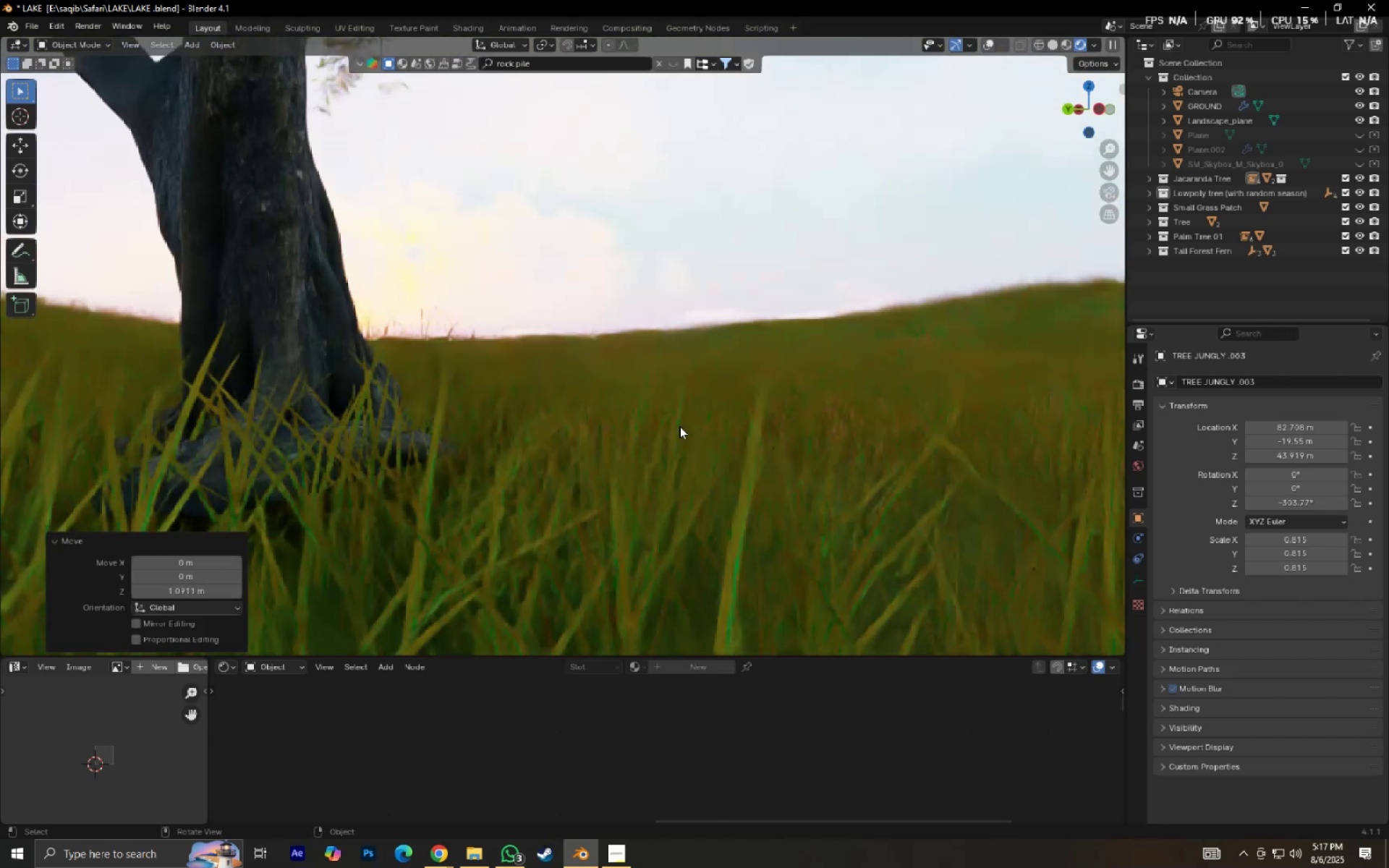 
scroll: coordinate [527, 454], scroll_direction: down, amount: 1.0
 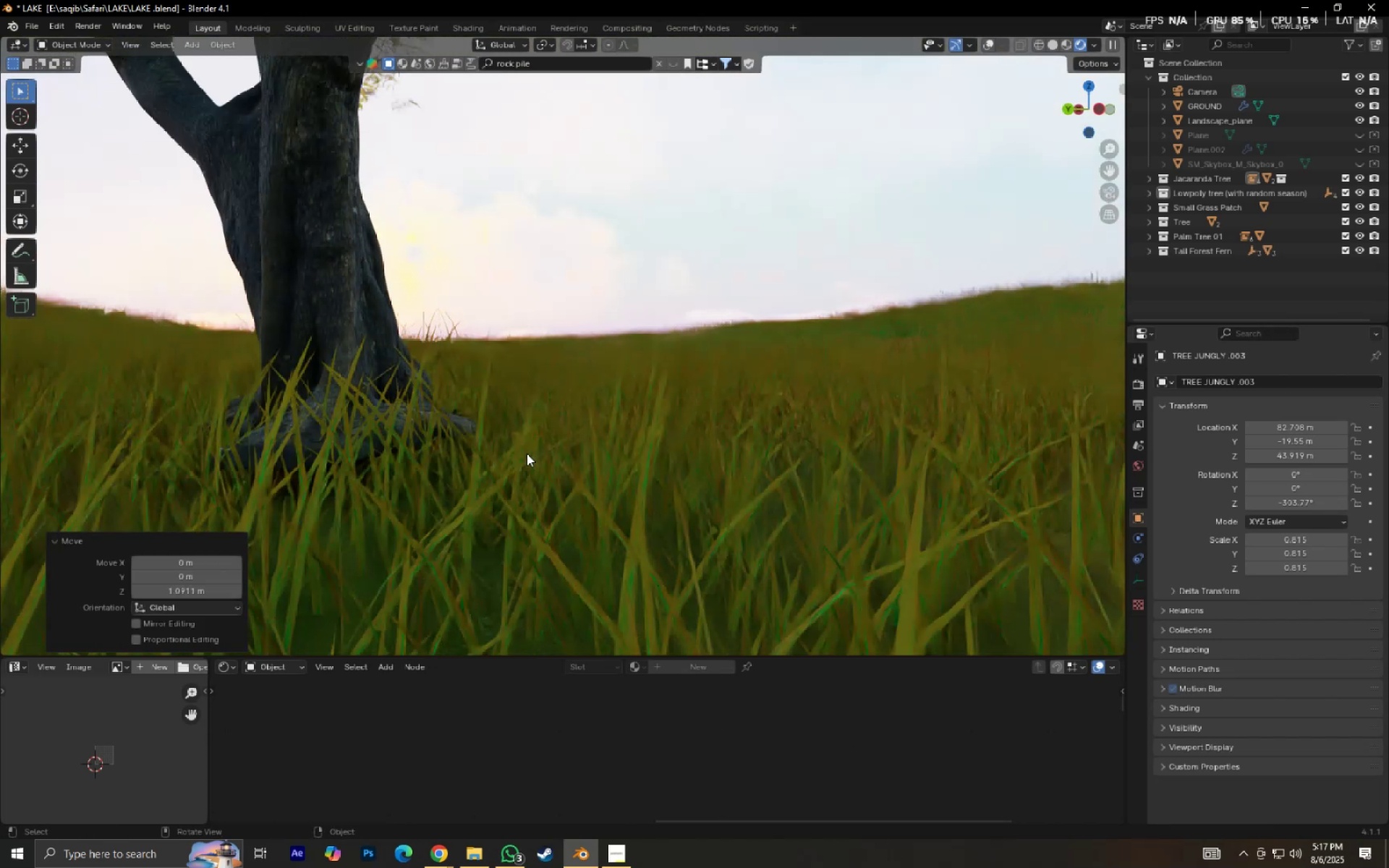 
type(gz)
 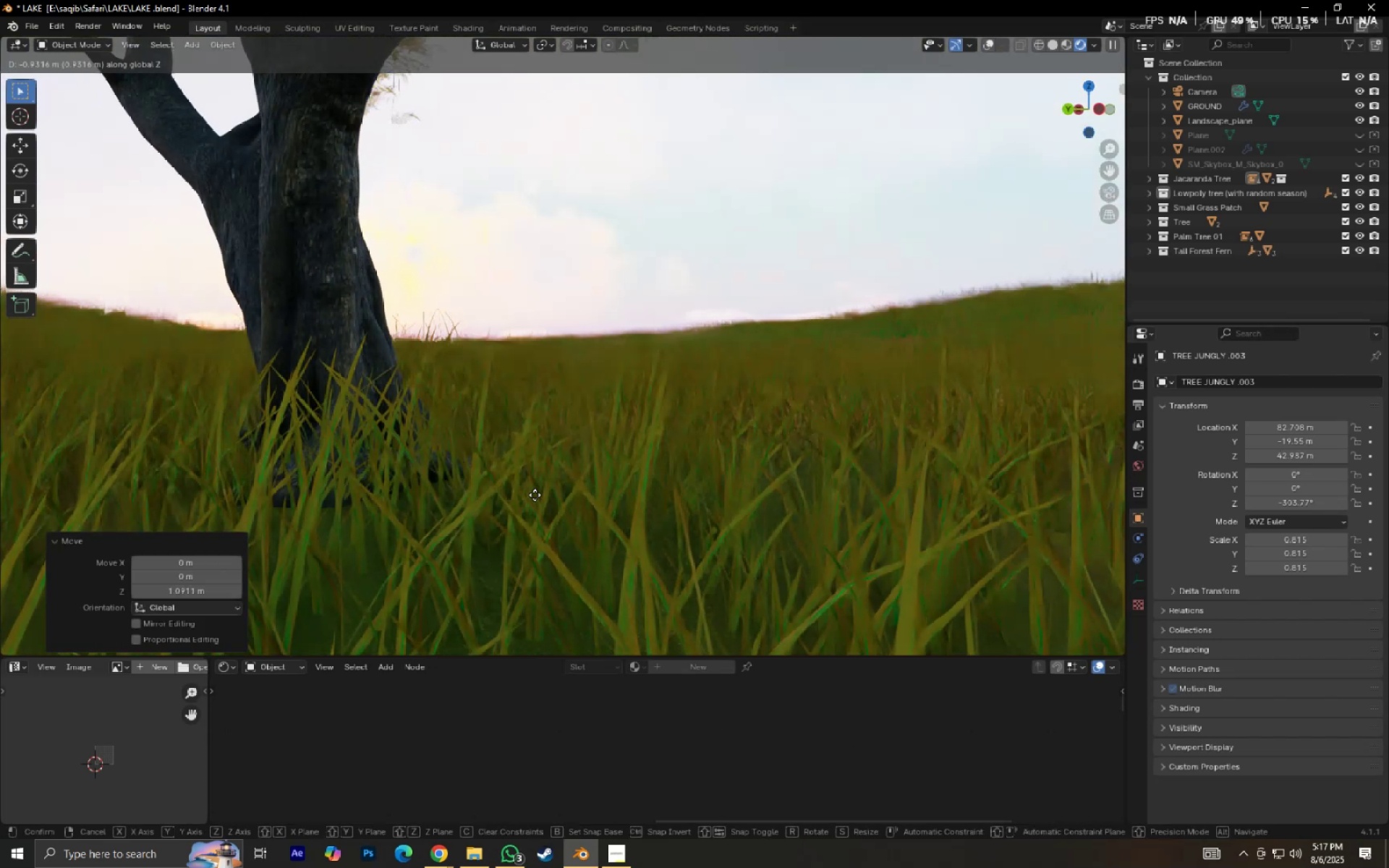 
left_click([535, 495])
 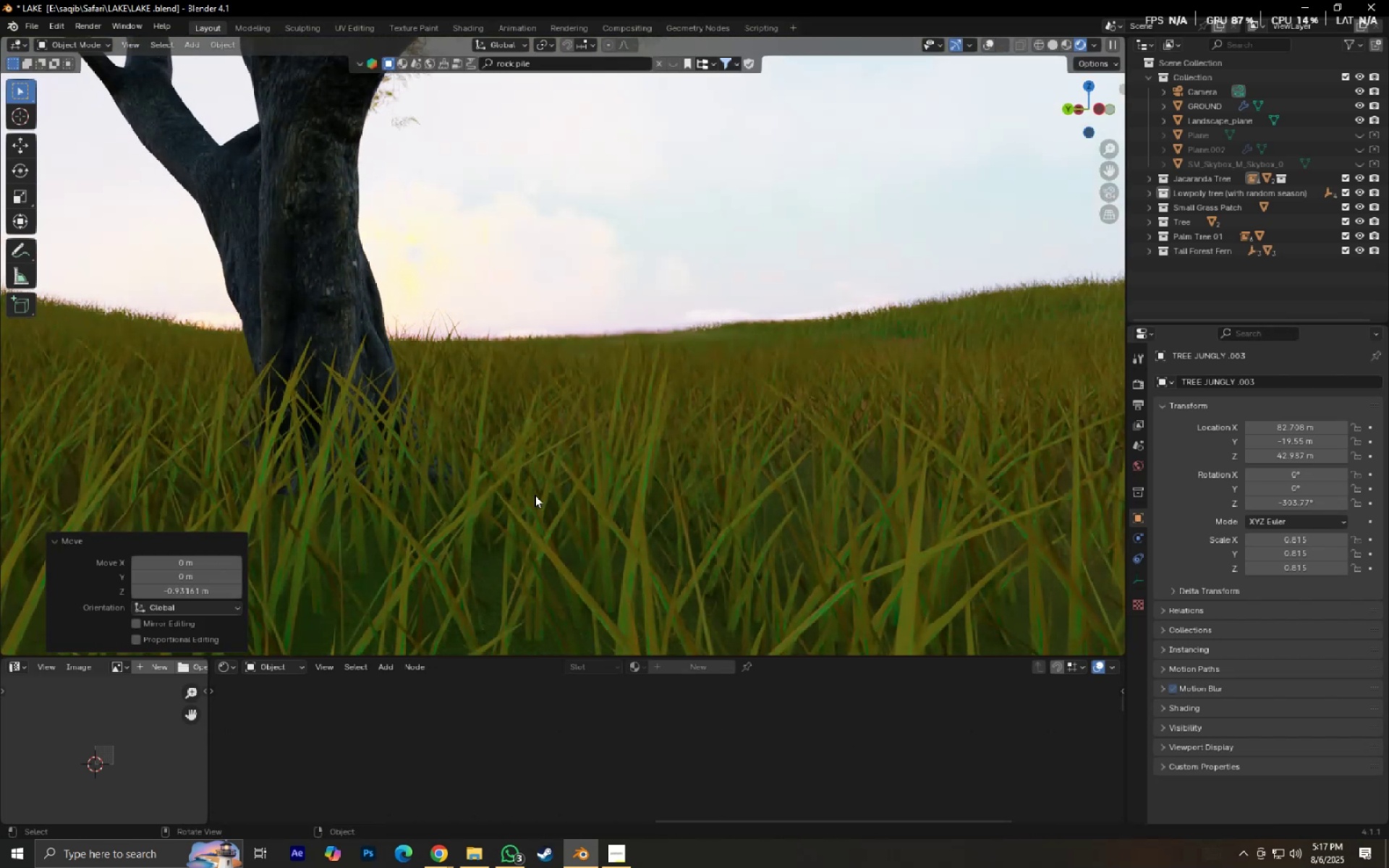 
type(gz)
 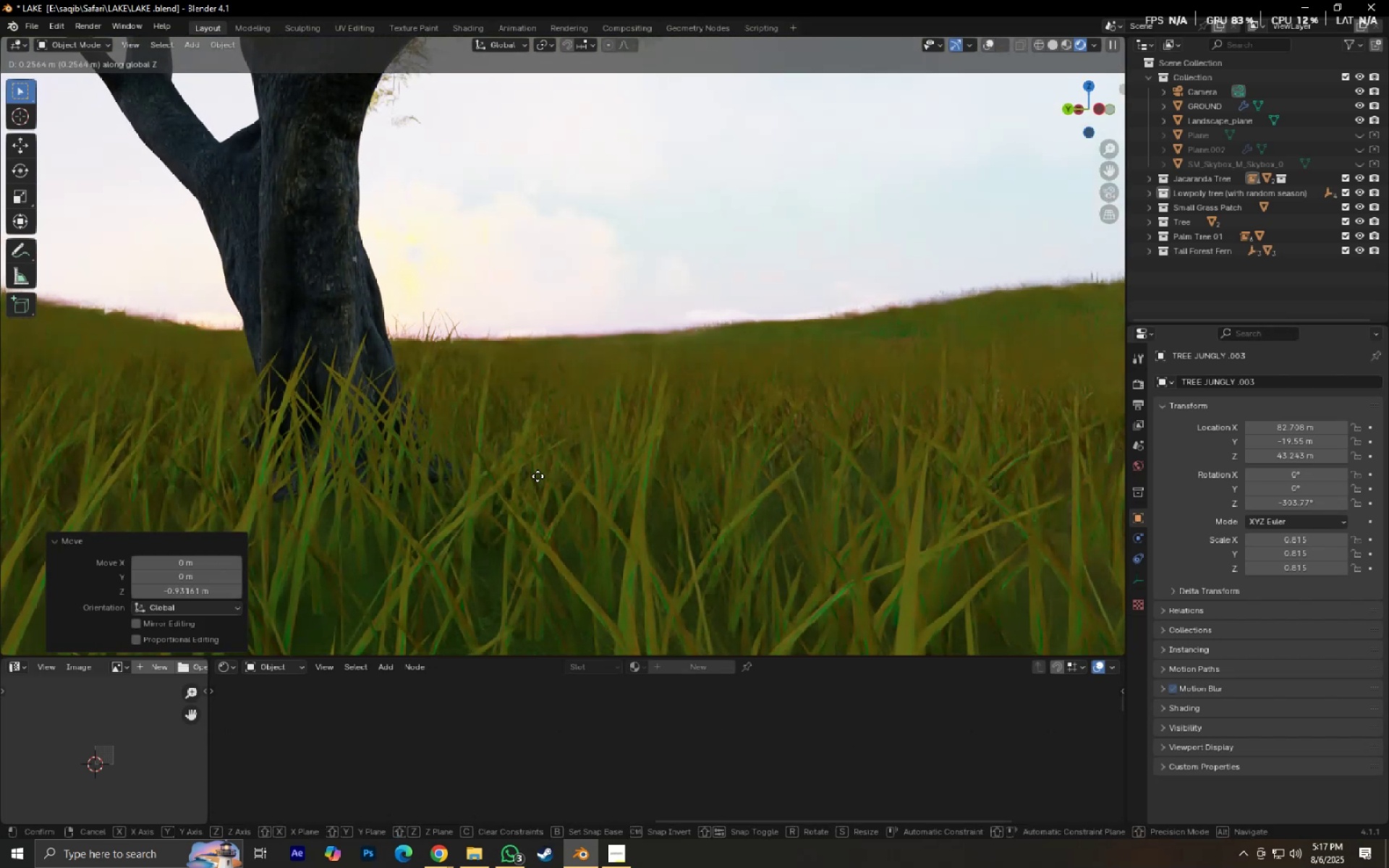 
left_click([538, 476])
 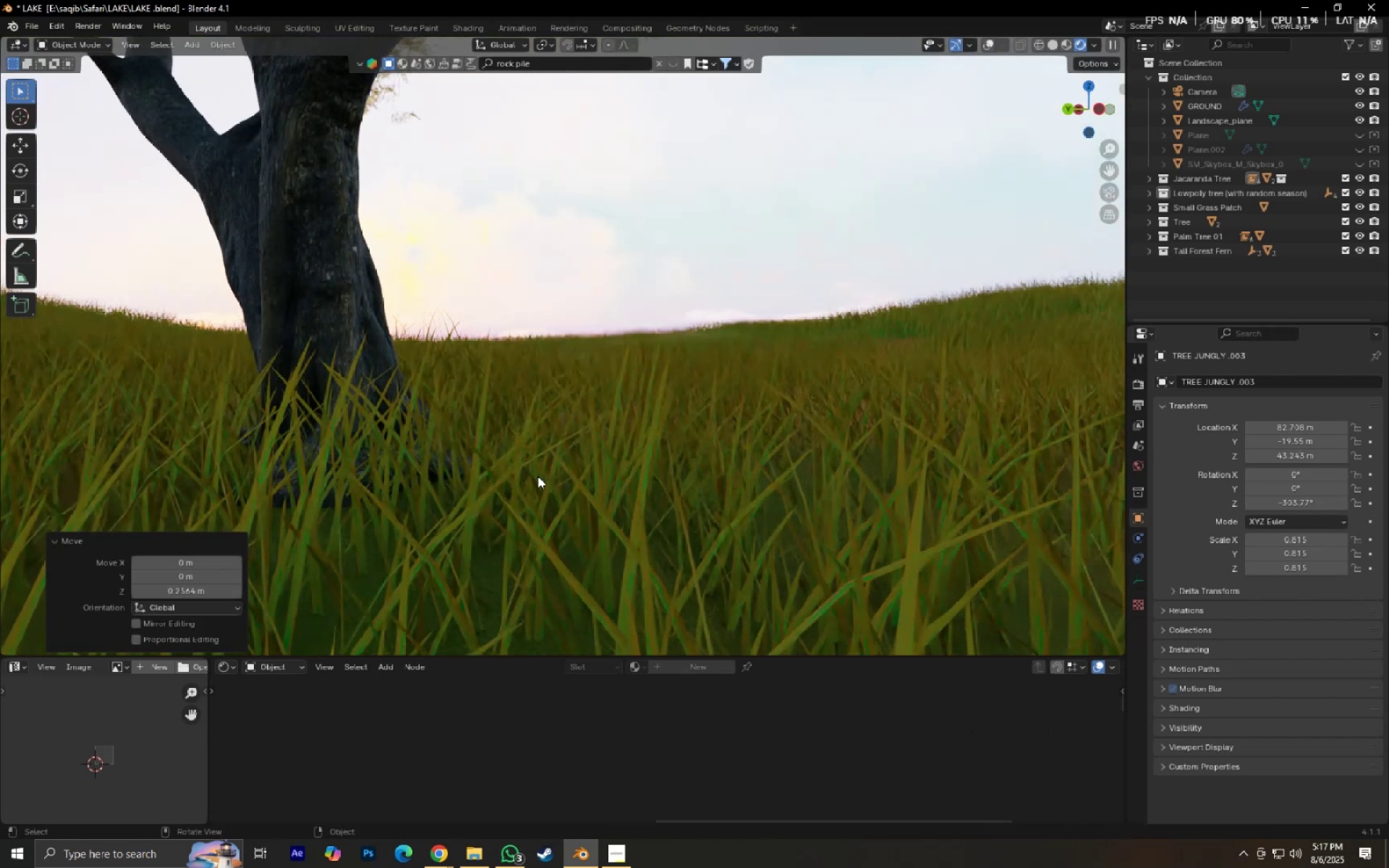 
key(Numpad1)
 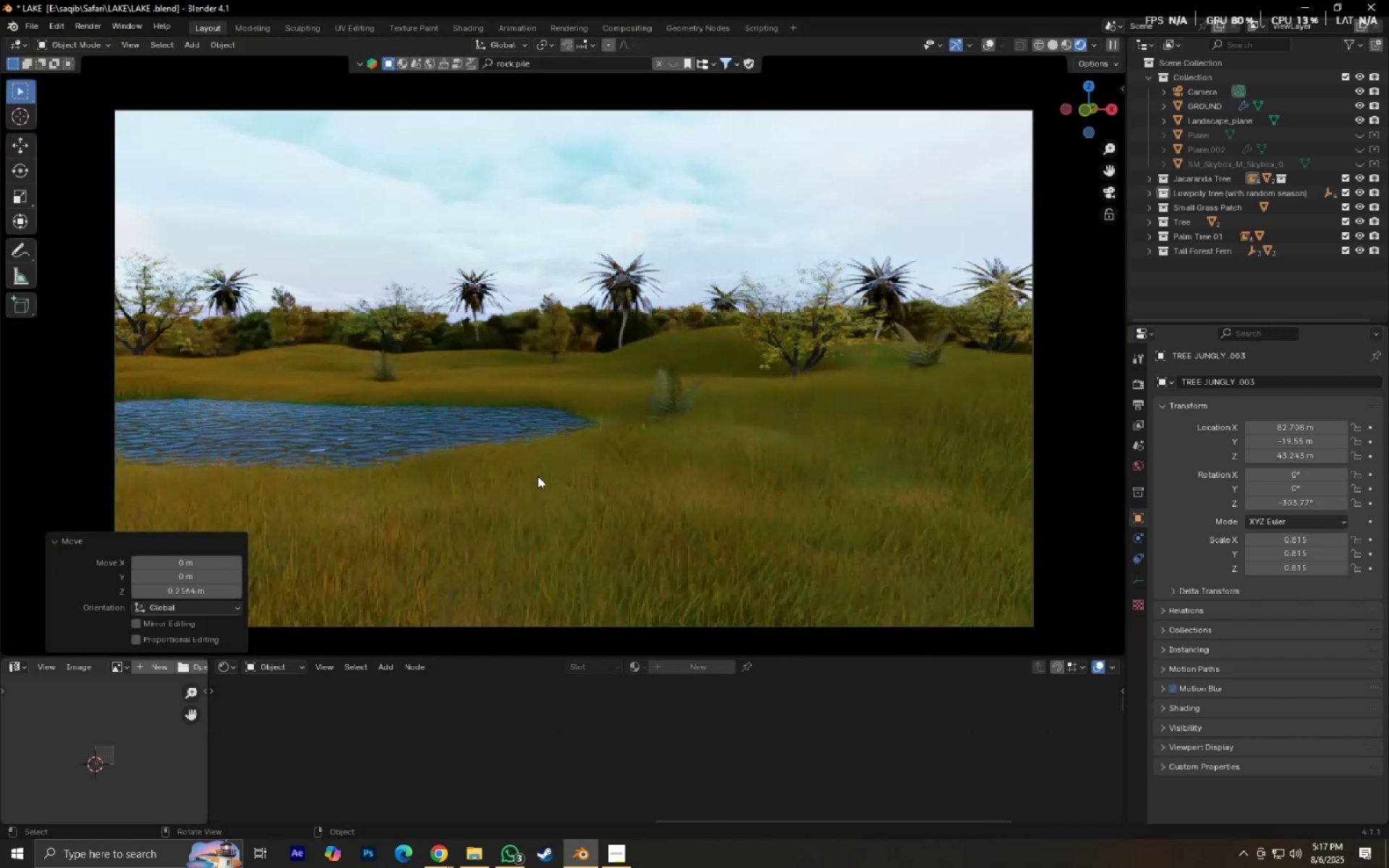 
key(Numpad0)
 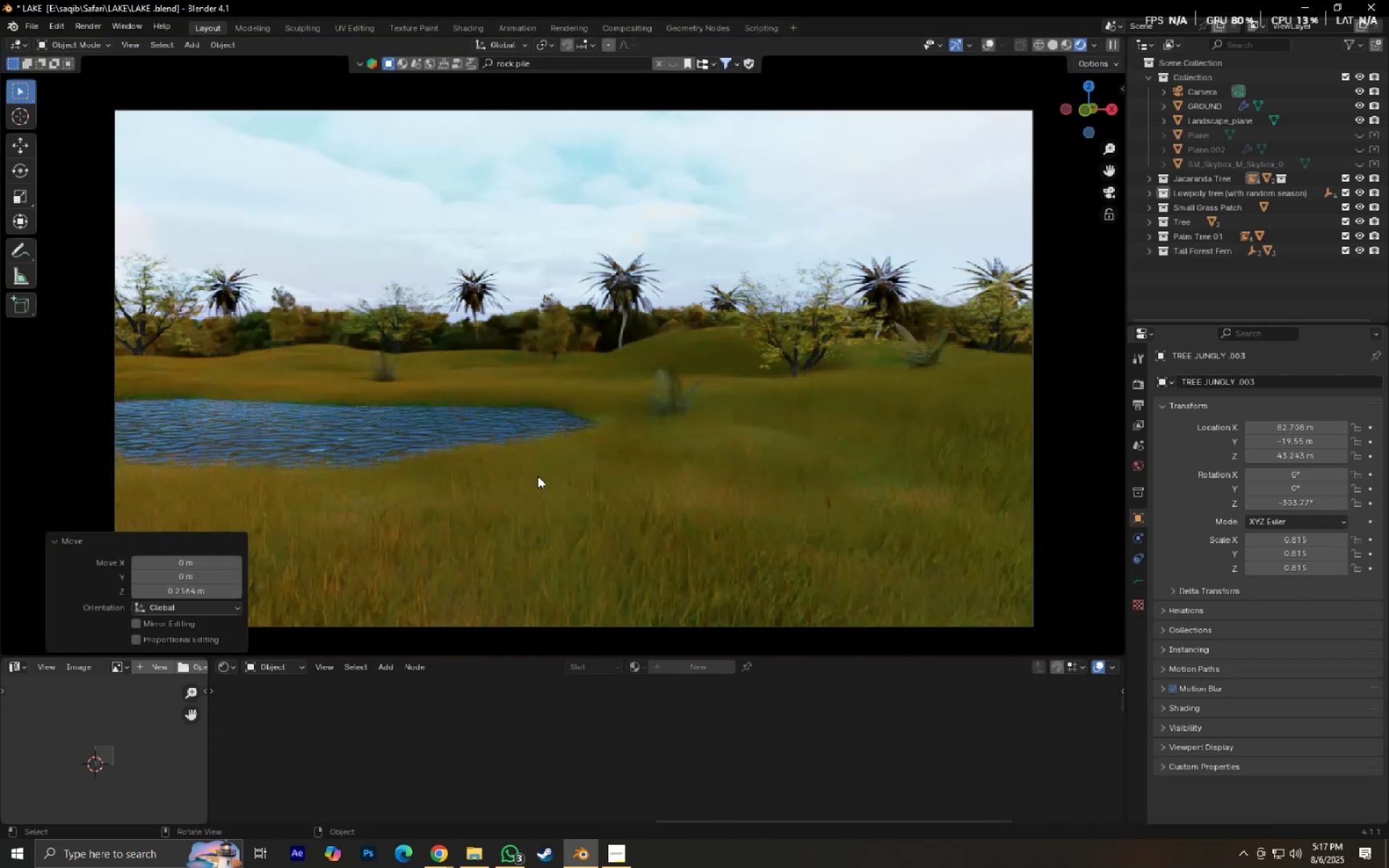 
scroll: coordinate [548, 483], scroll_direction: down, amount: 2.0
 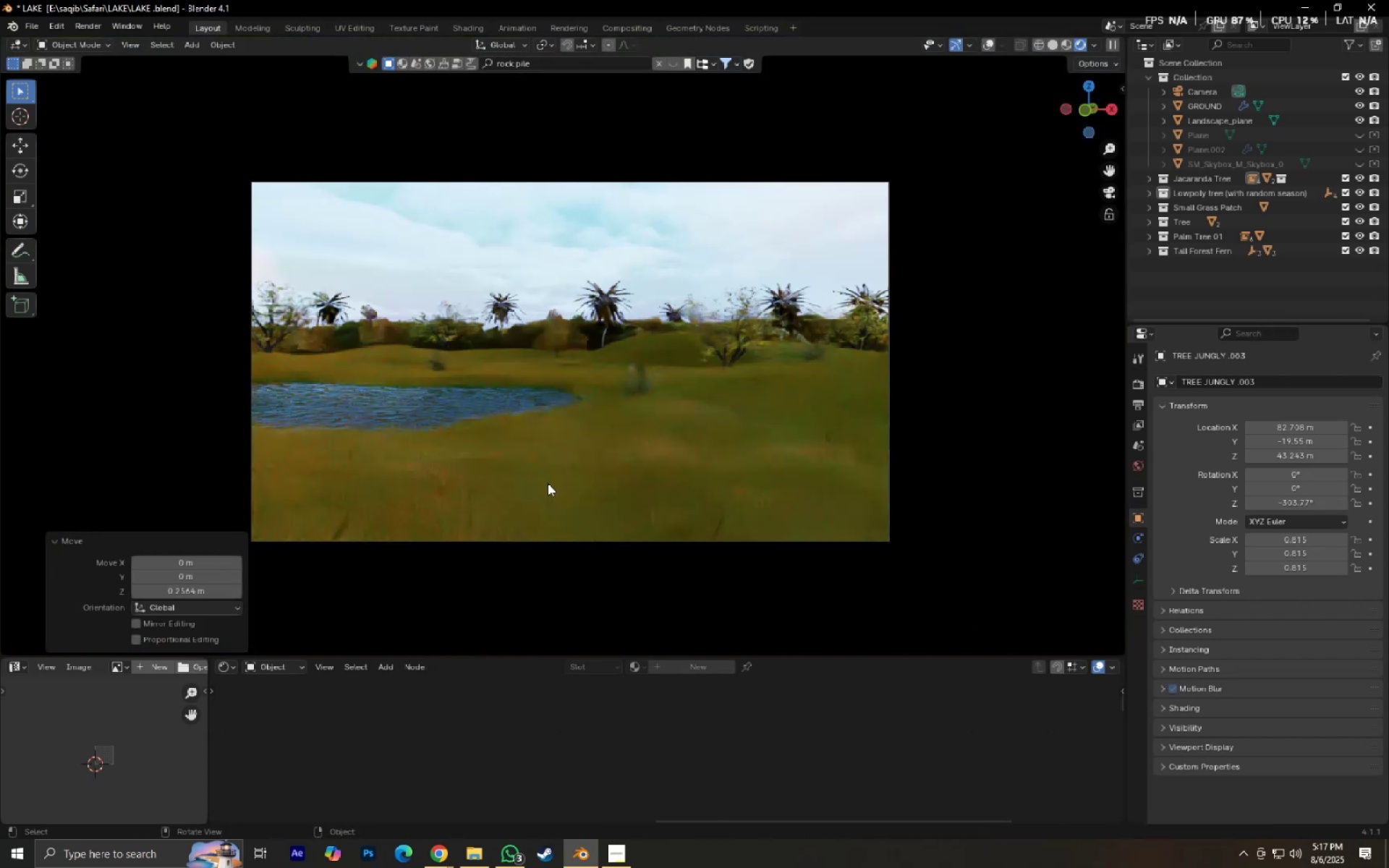 
key(Control+ControlLeft)
 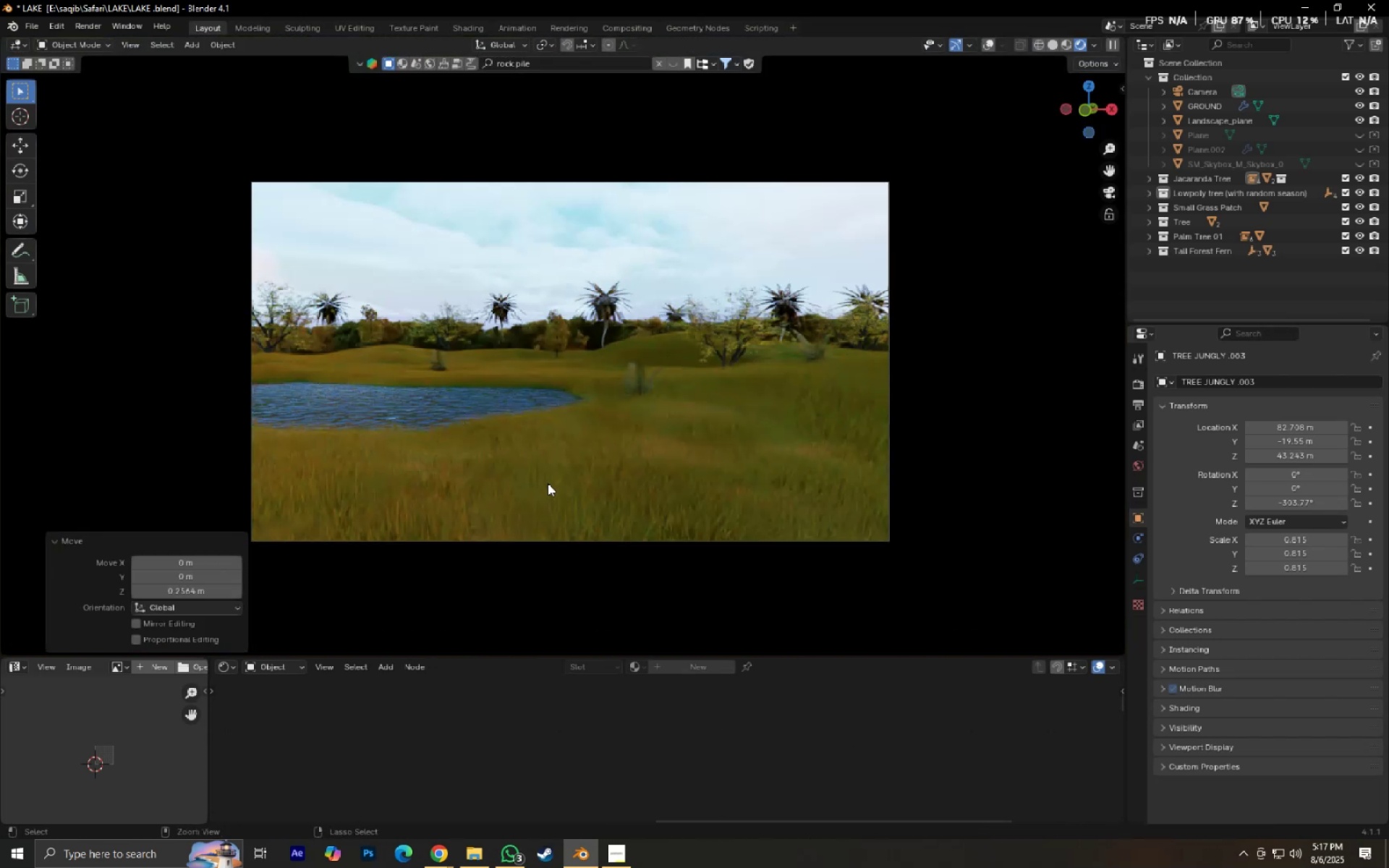 
key(Control+S)
 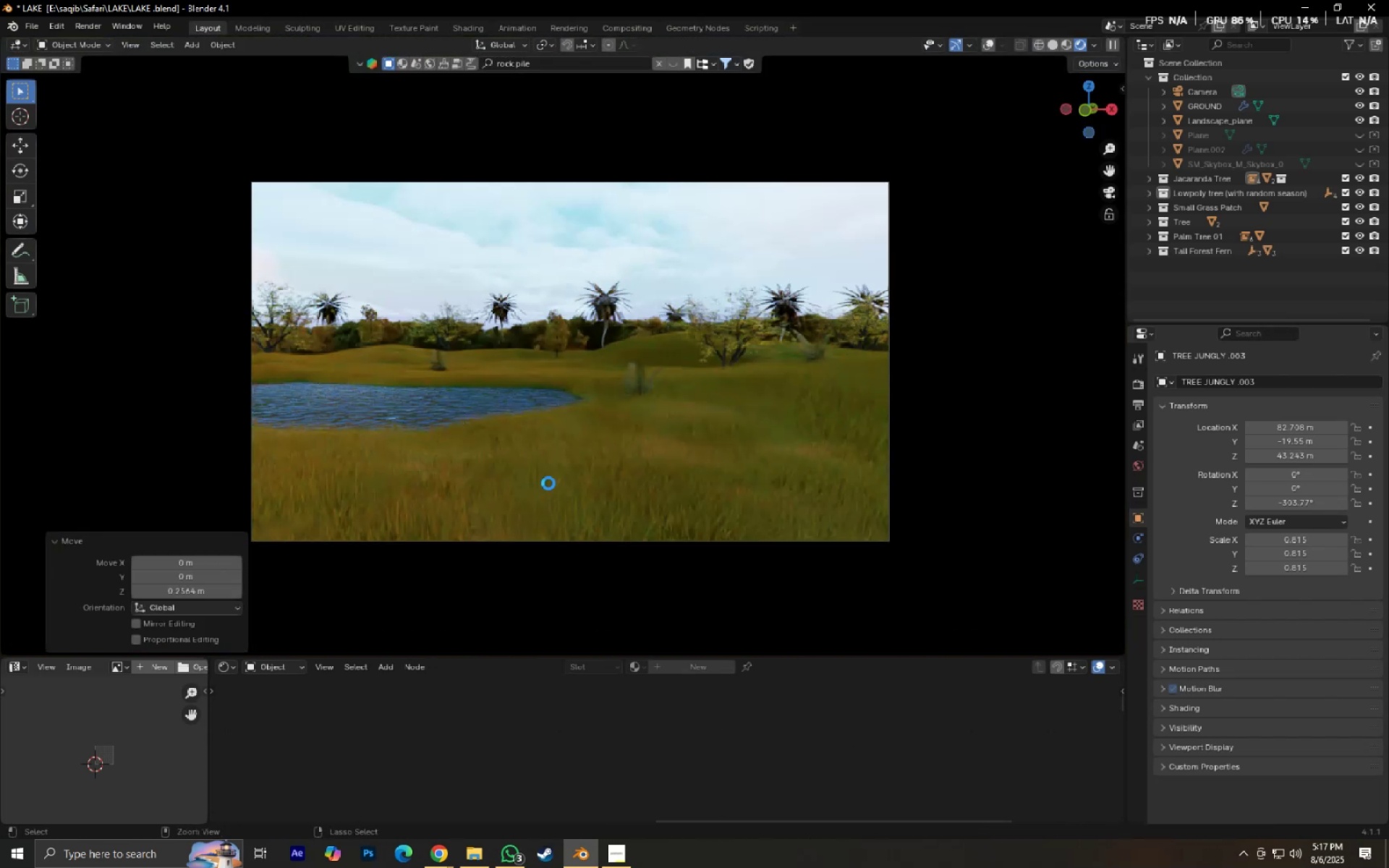 
hold_key(key=ShiftLeft, duration=0.4)
 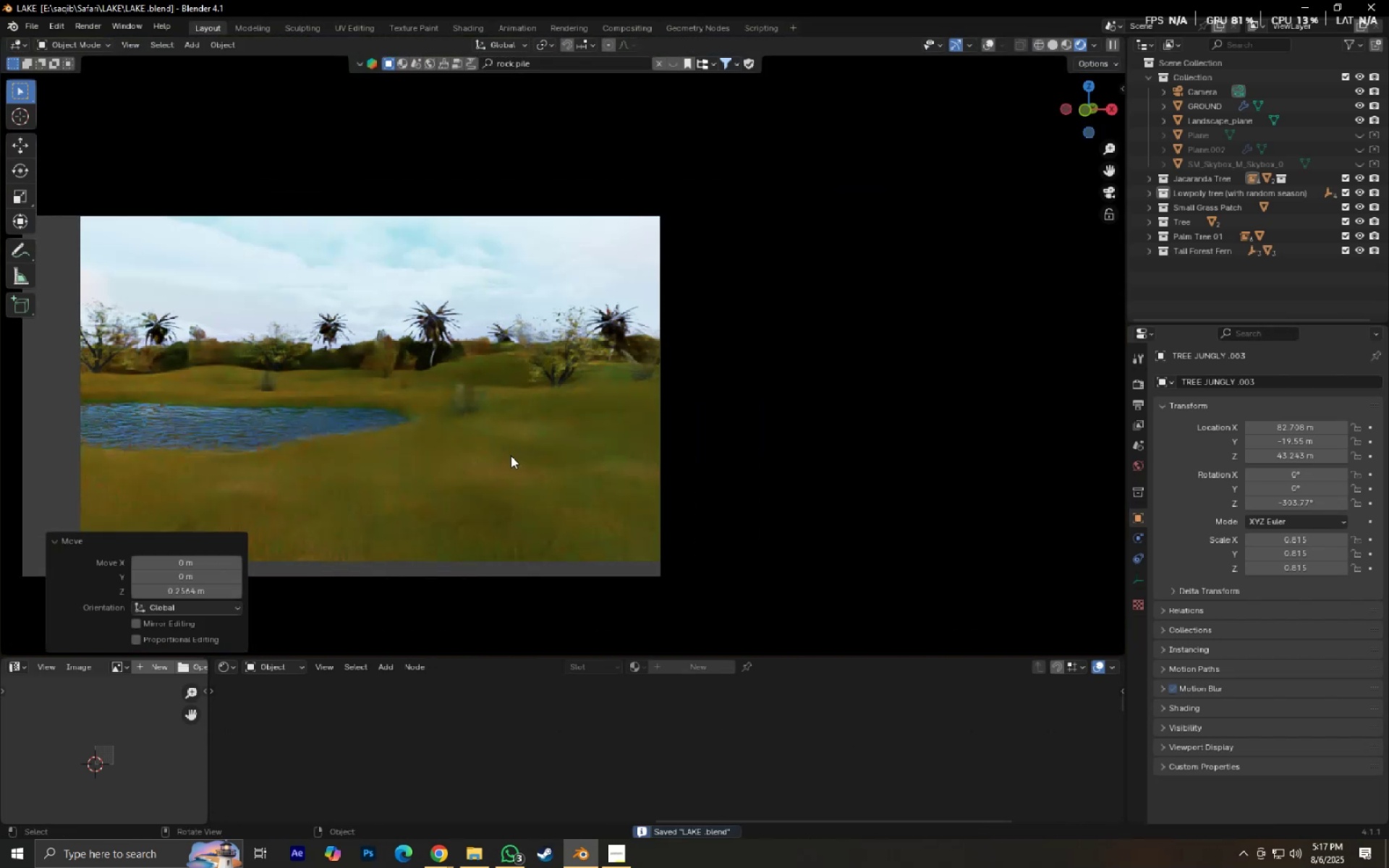 
scroll: coordinate [550, 514], scroll_direction: up, amount: 6.0
 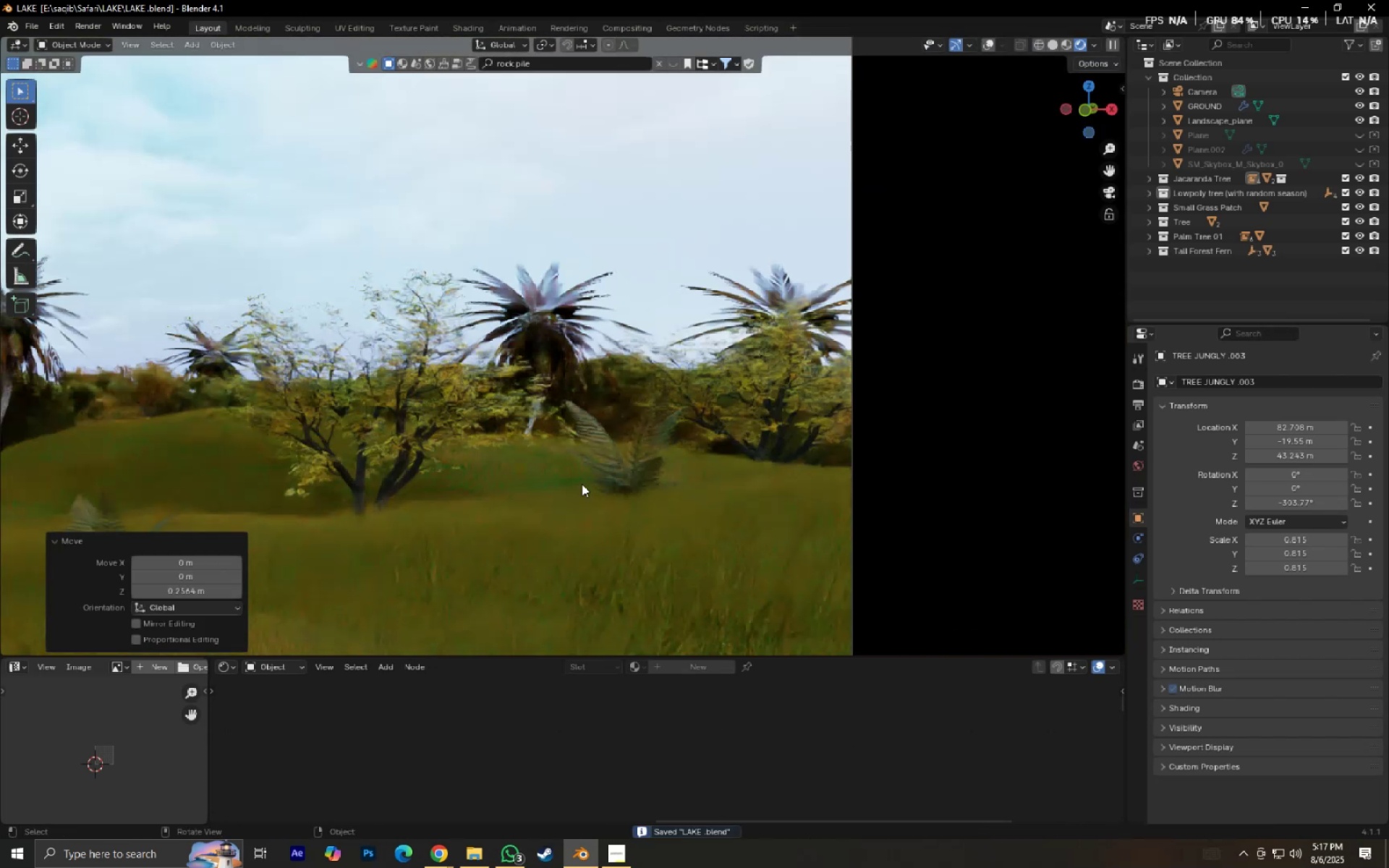 
key(S)
 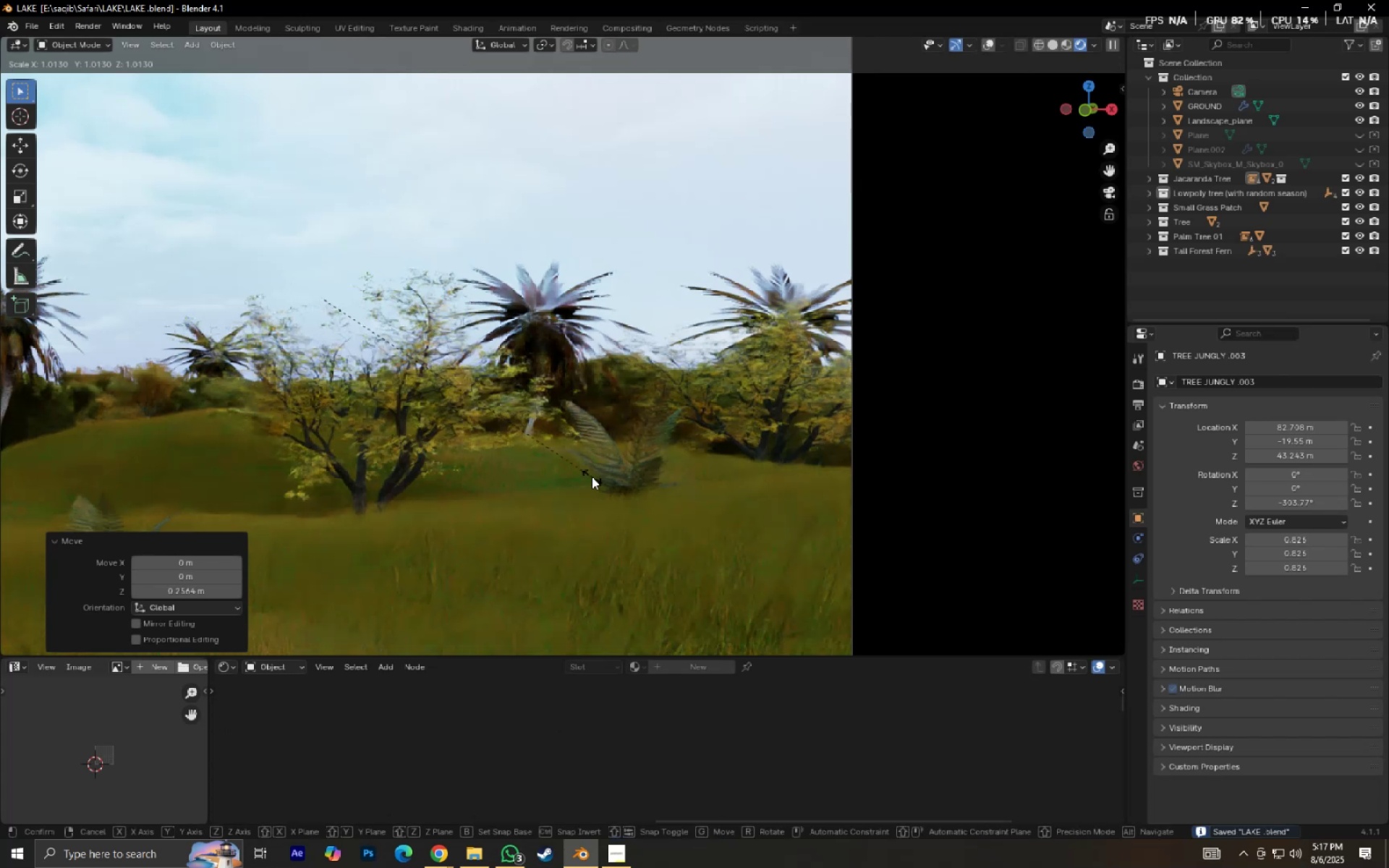 
right_click([592, 477])
 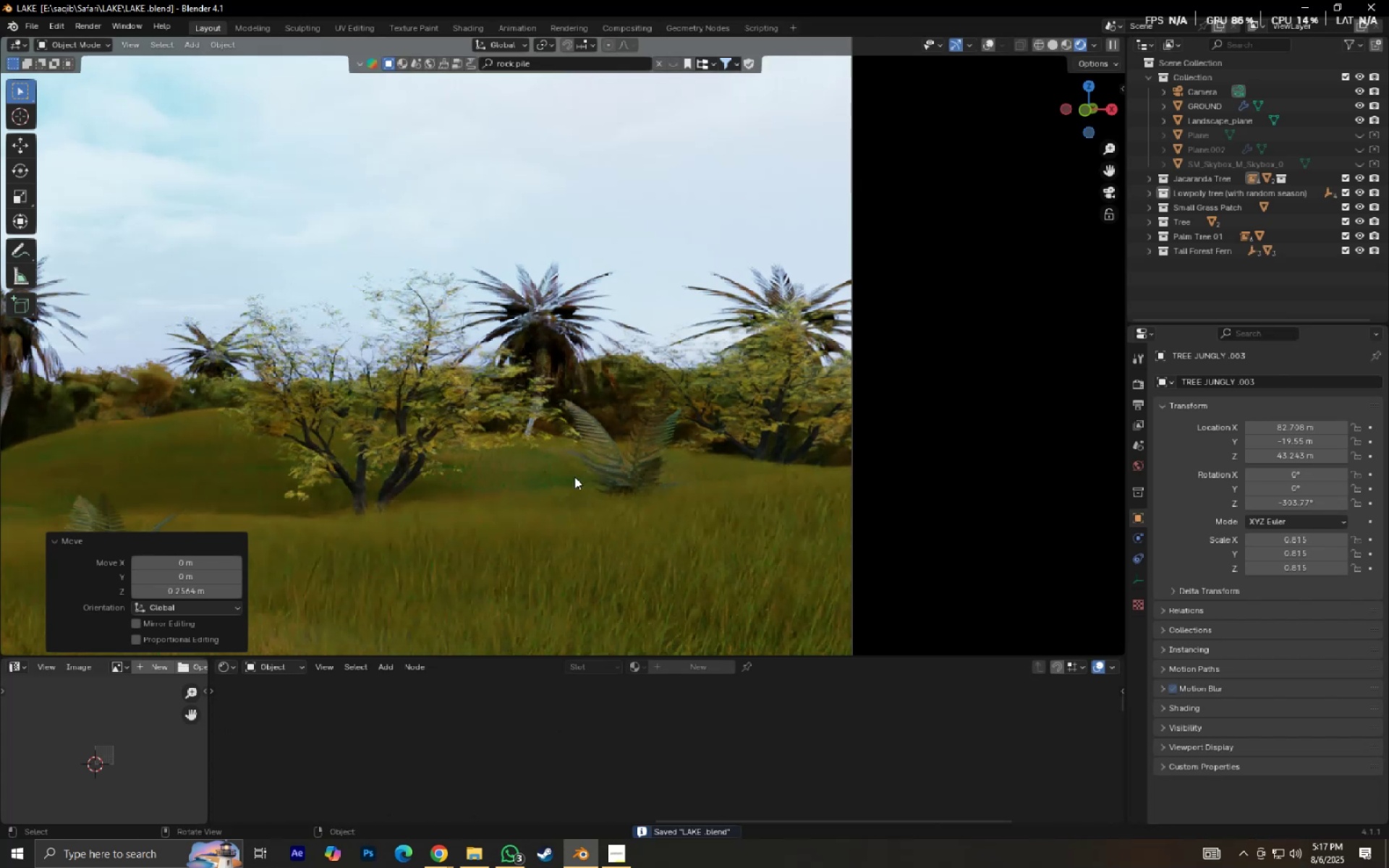 
hold_key(key=ShiftLeft, duration=0.54)
 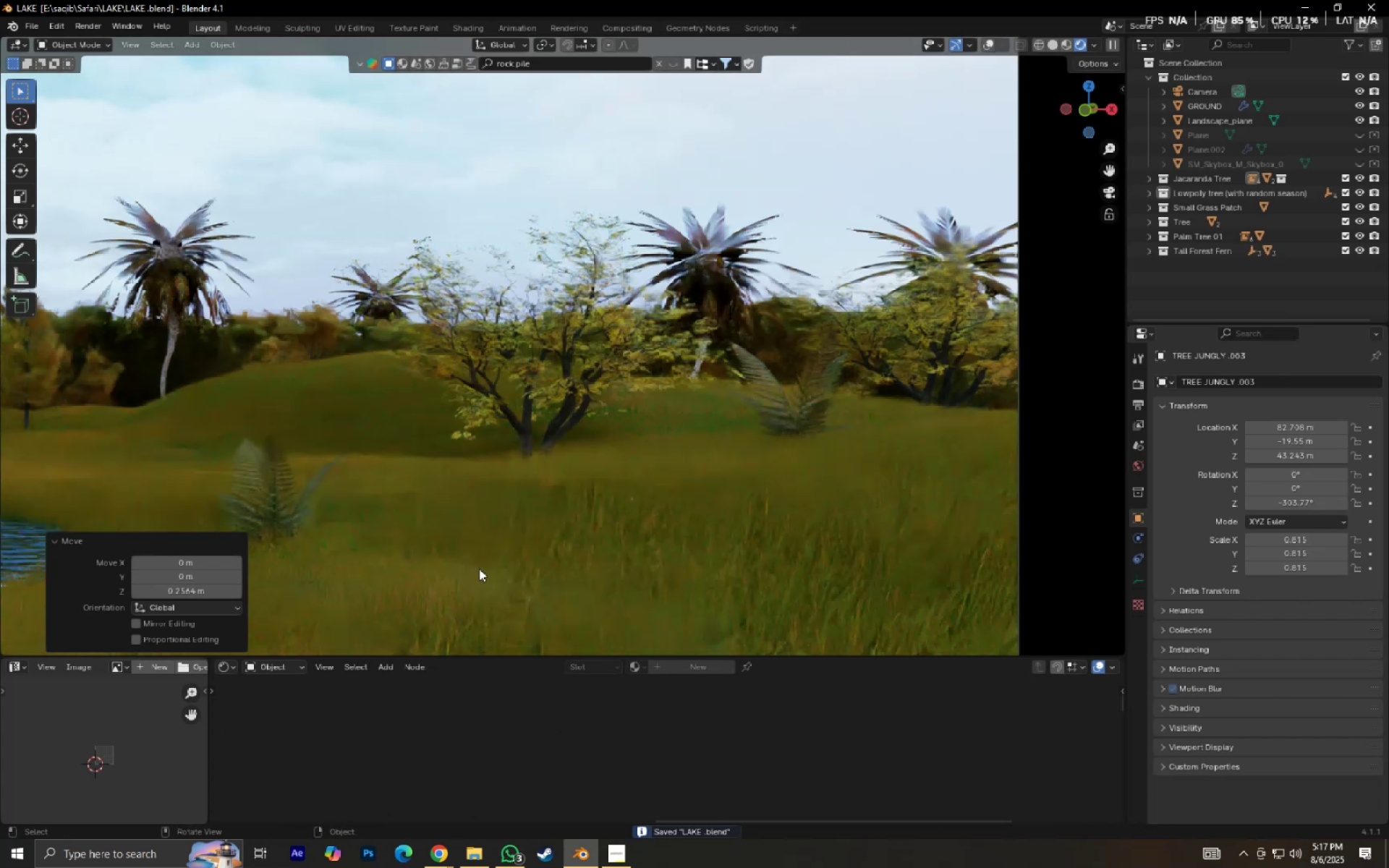 
scroll: coordinate [482, 571], scroll_direction: up, amount: 3.0
 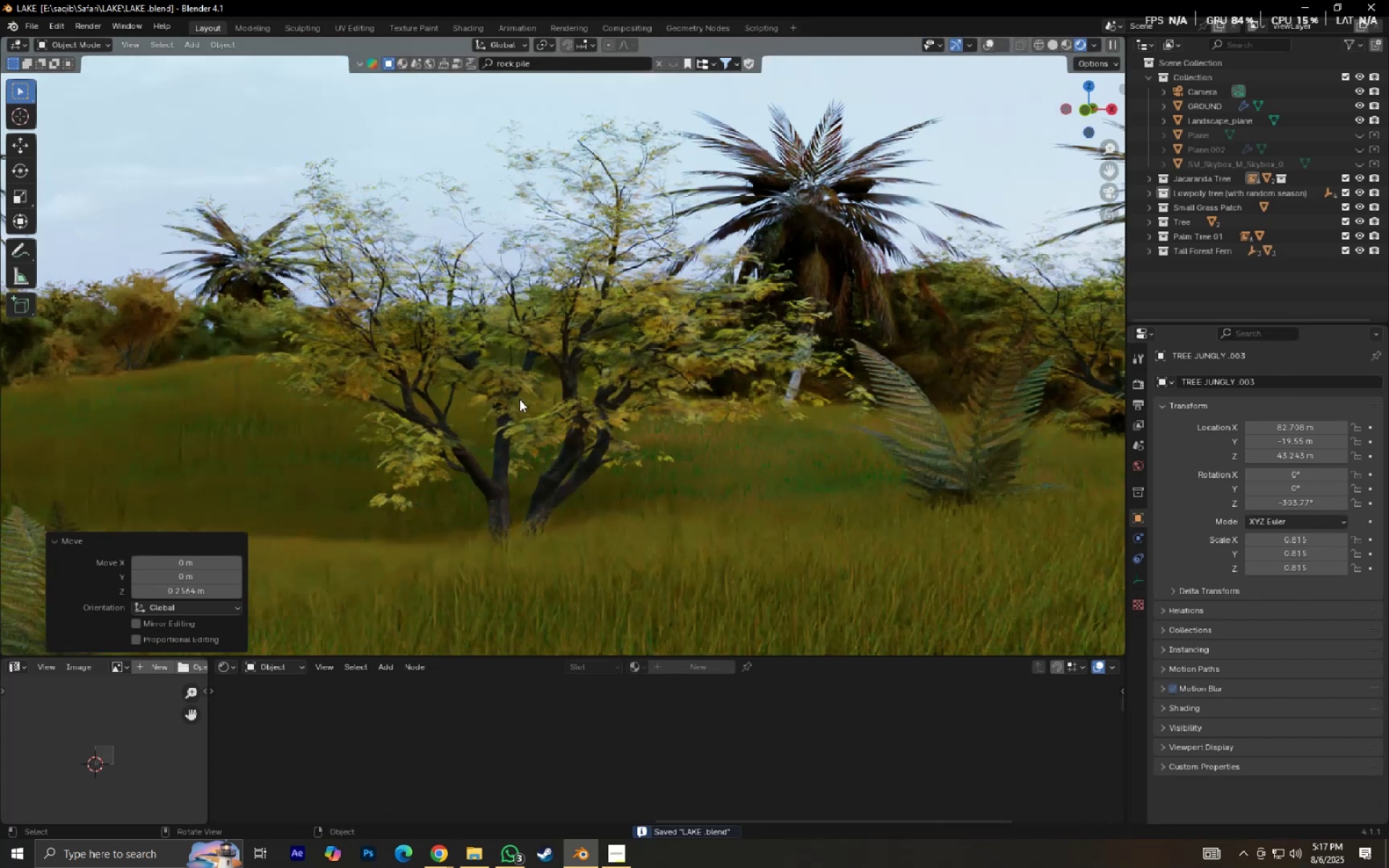 
key(S)
 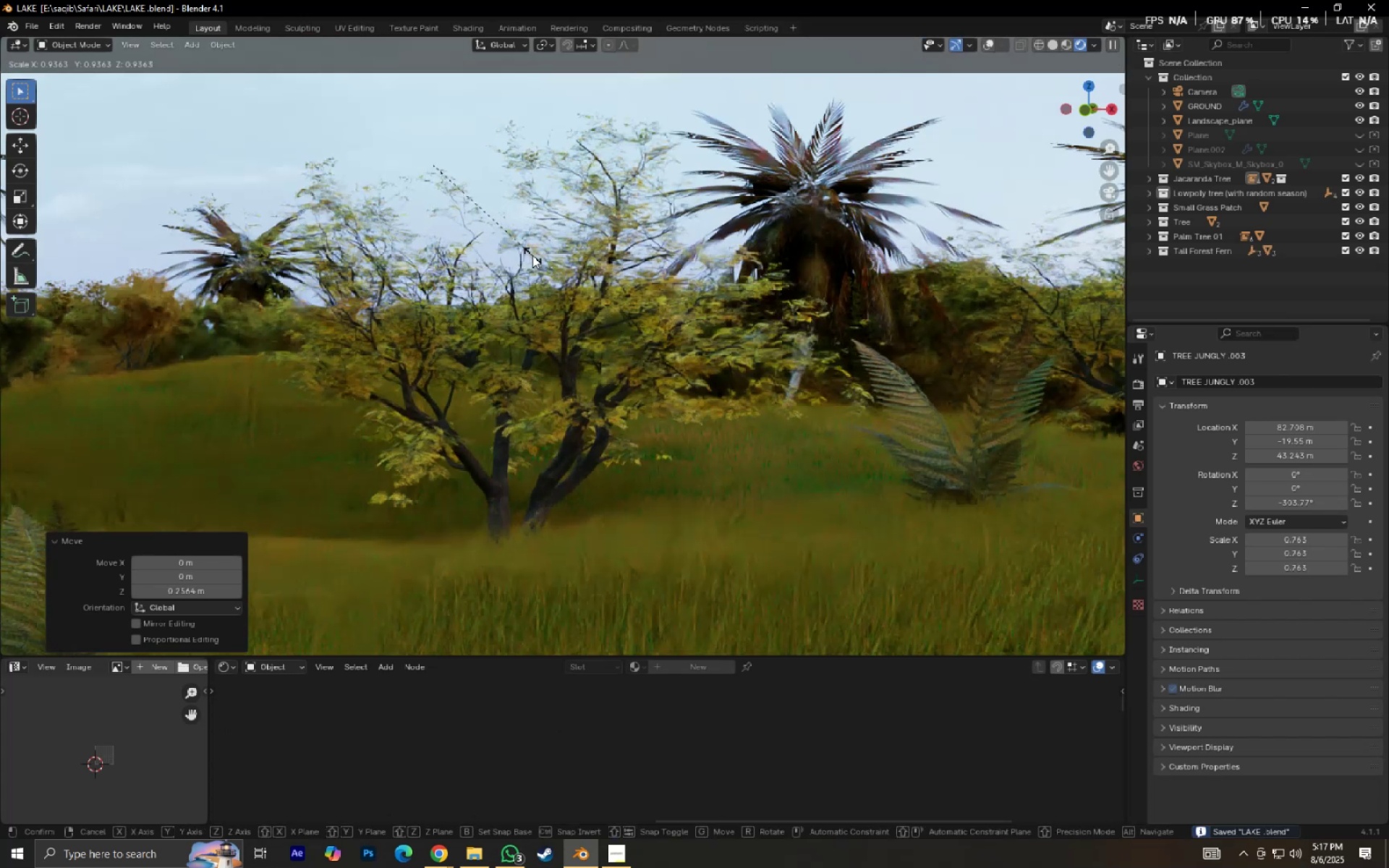 
right_click([532, 255])
 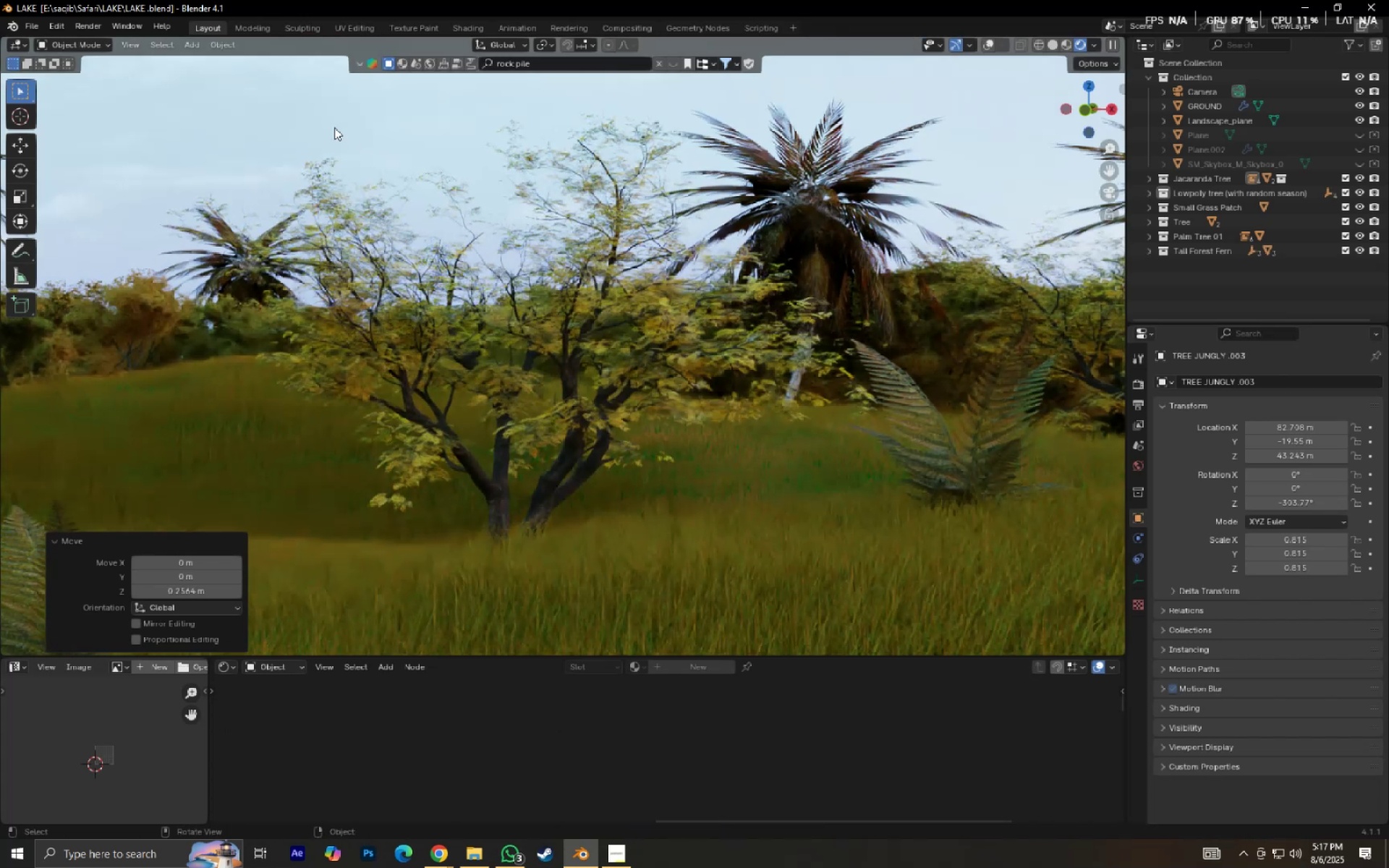 
key(S)
 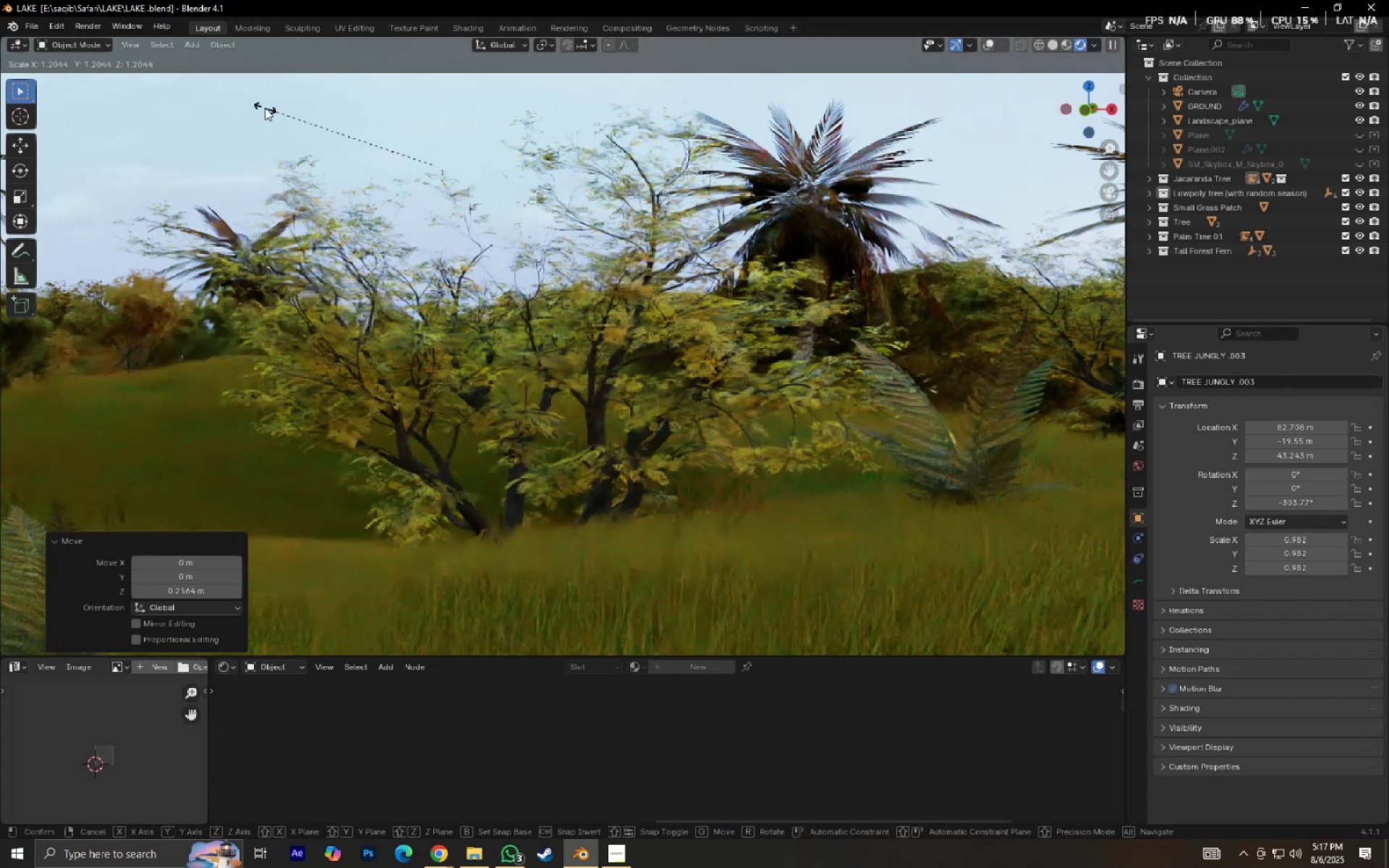 
right_click([265, 108])
 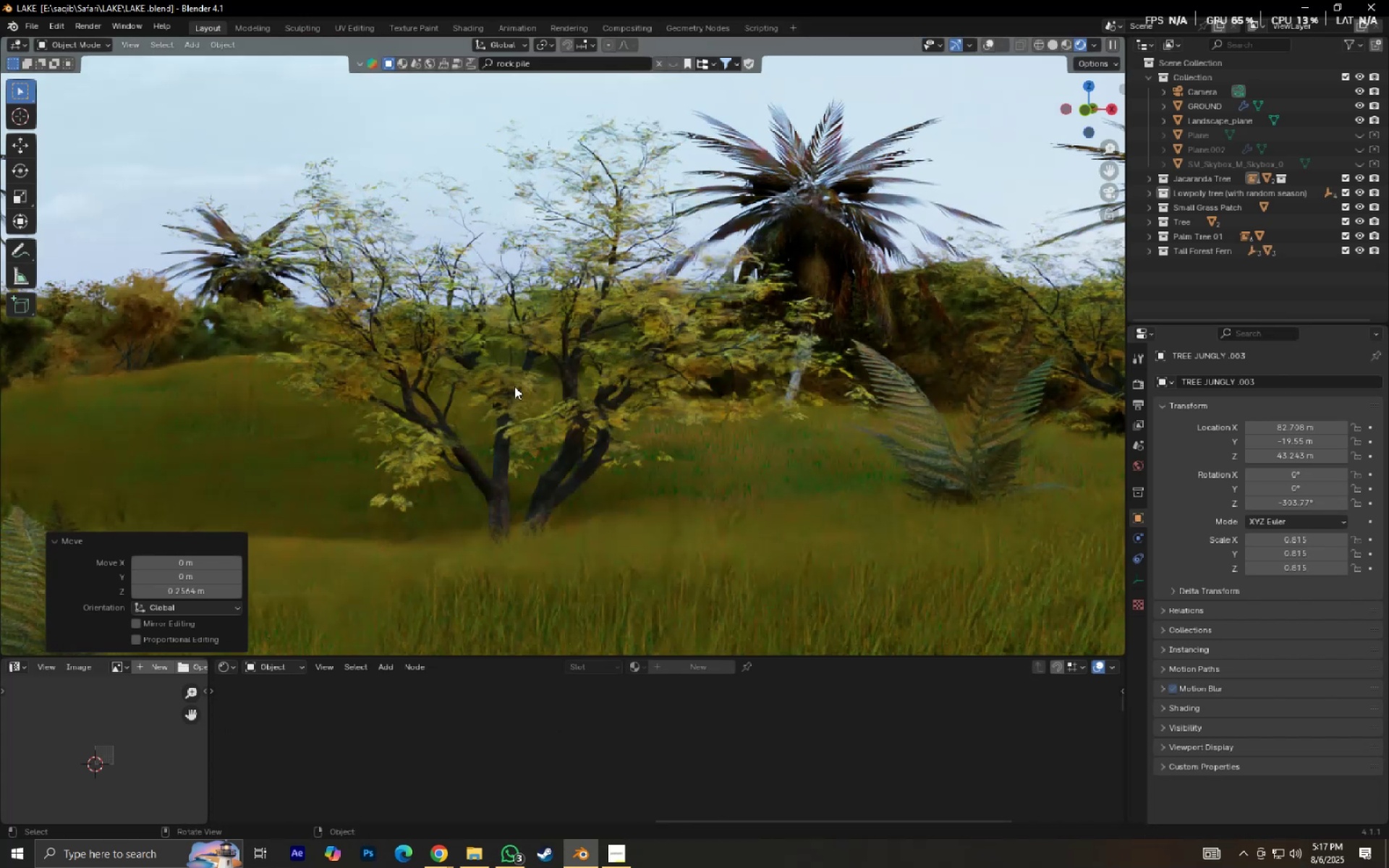 
scroll: coordinate [592, 456], scroll_direction: down, amount: 7.0
 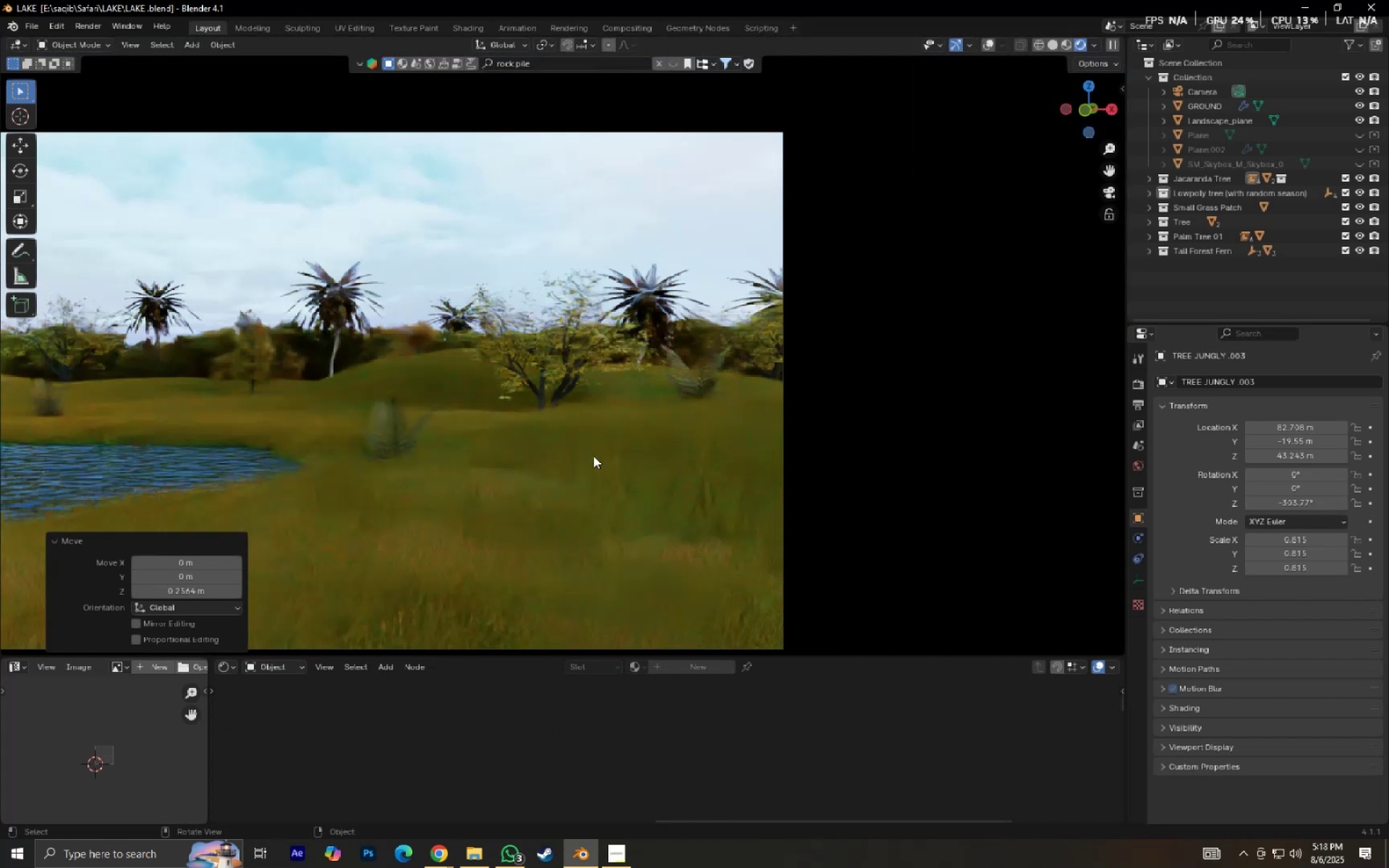 
key(Control+S)
 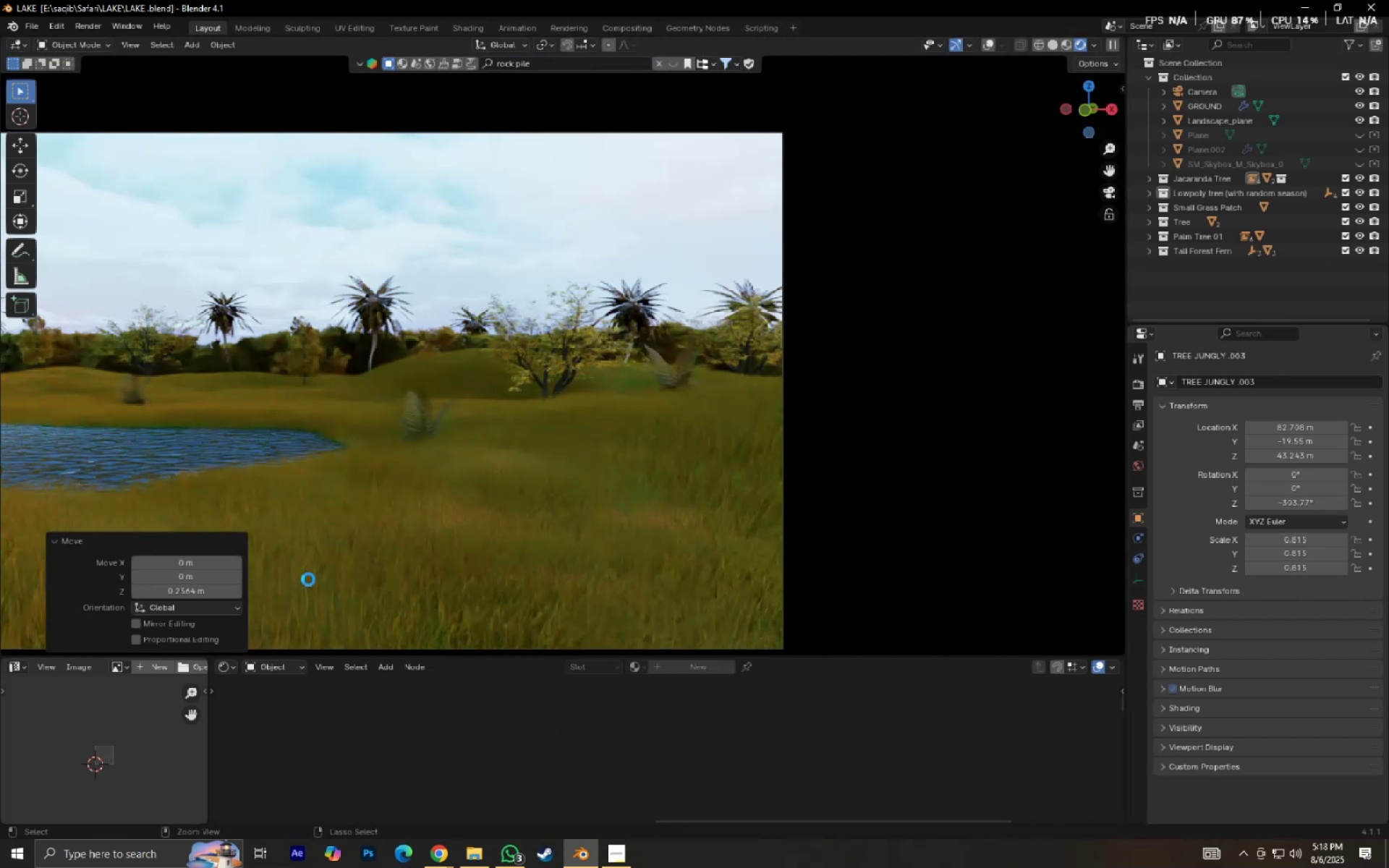 
hold_key(key=ShiftLeft, duration=0.78)
 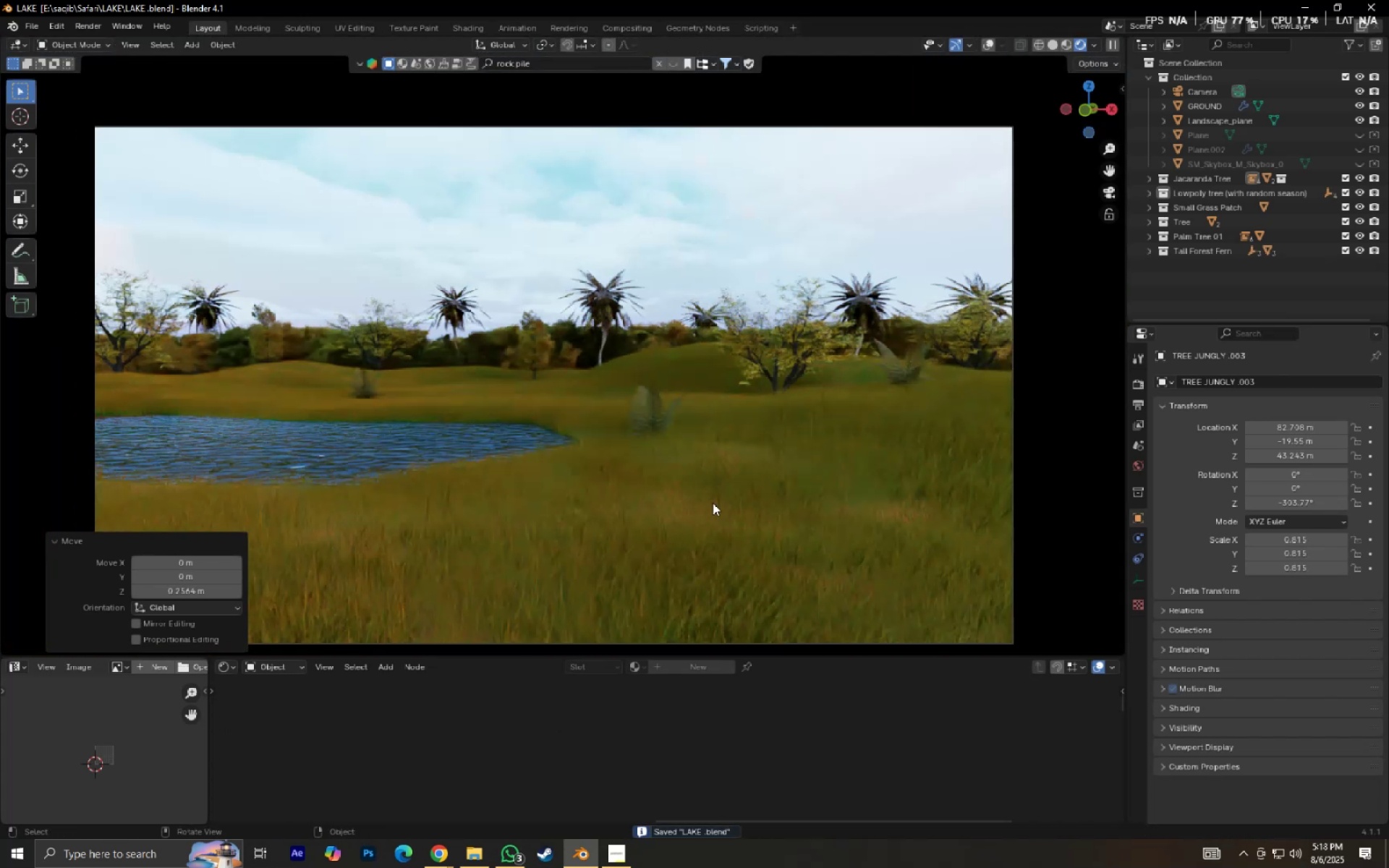 
scroll: coordinate [713, 503], scroll_direction: down, amount: 1.0
 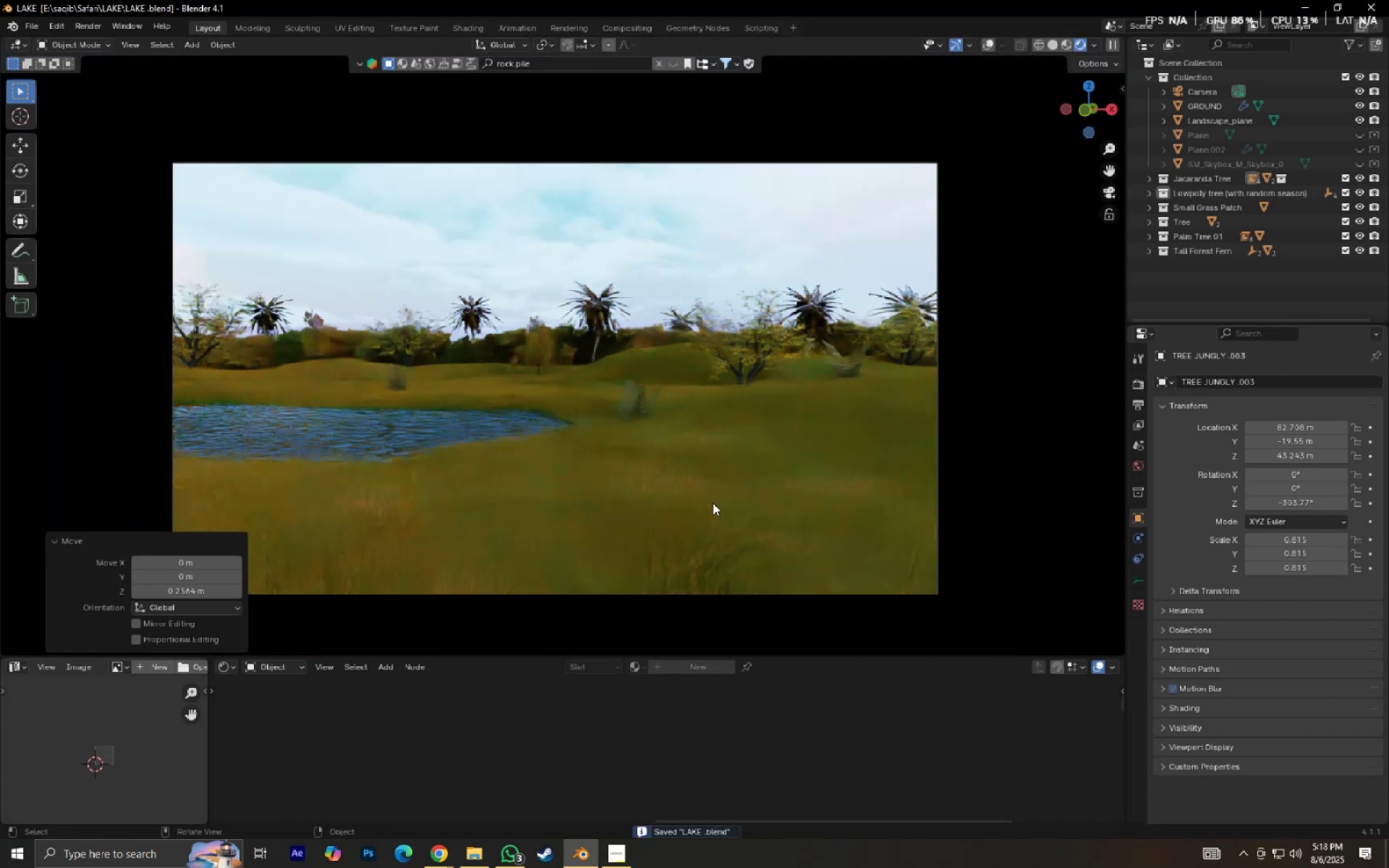 
hold_key(key=ShiftLeft, duration=0.54)
 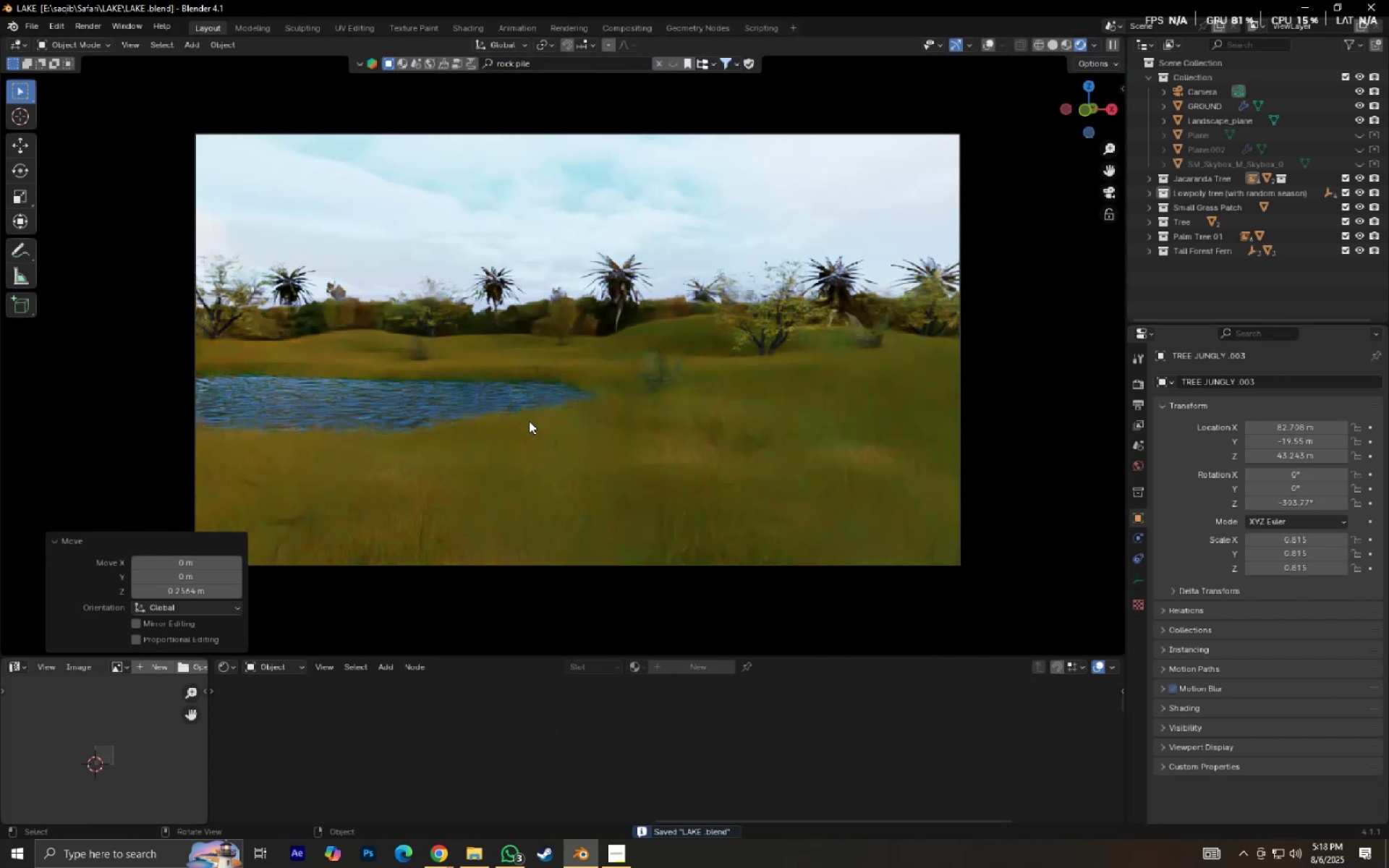 
scroll: coordinate [529, 421], scroll_direction: up, amount: 1.0
 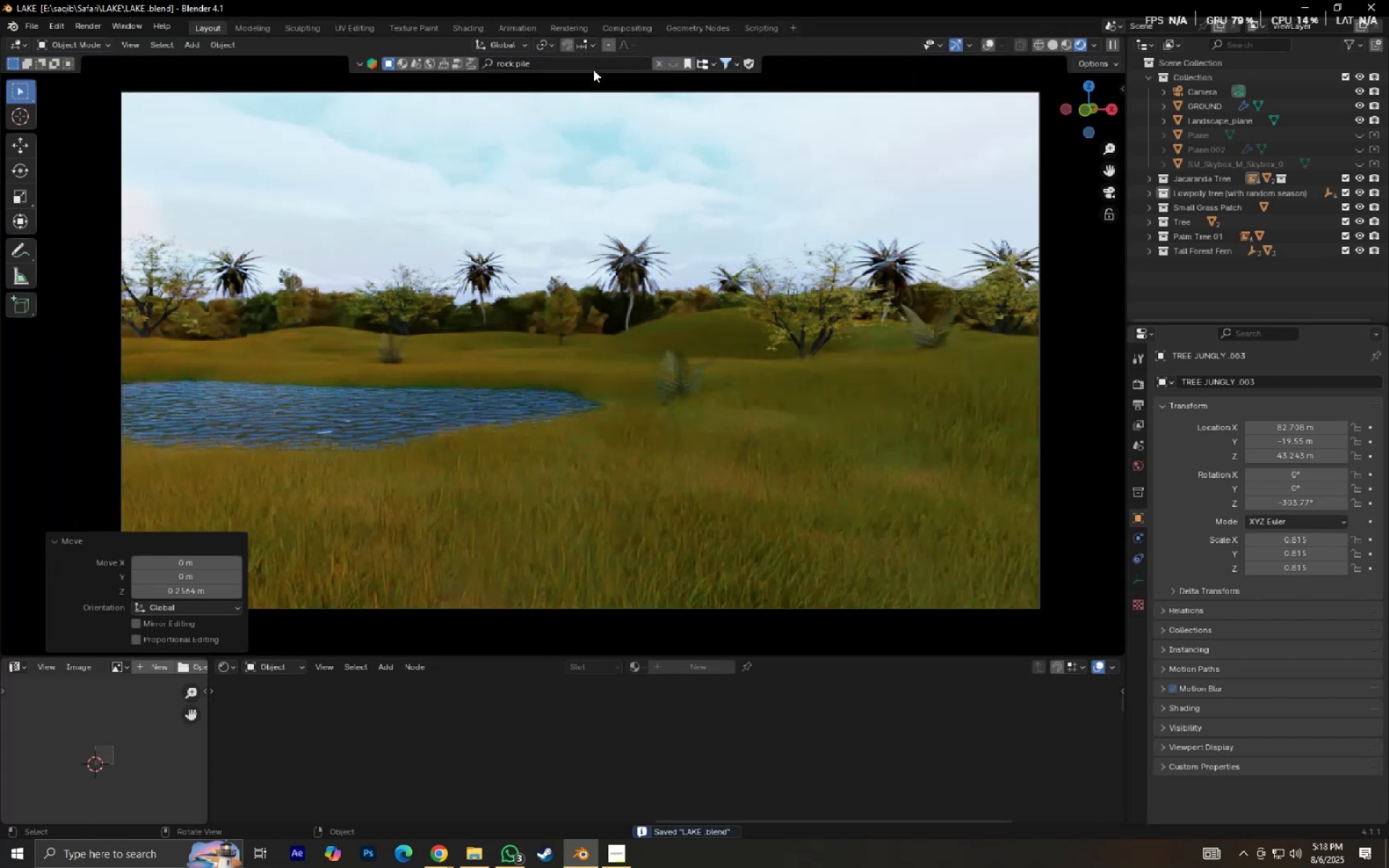 
left_click([593, 69])
 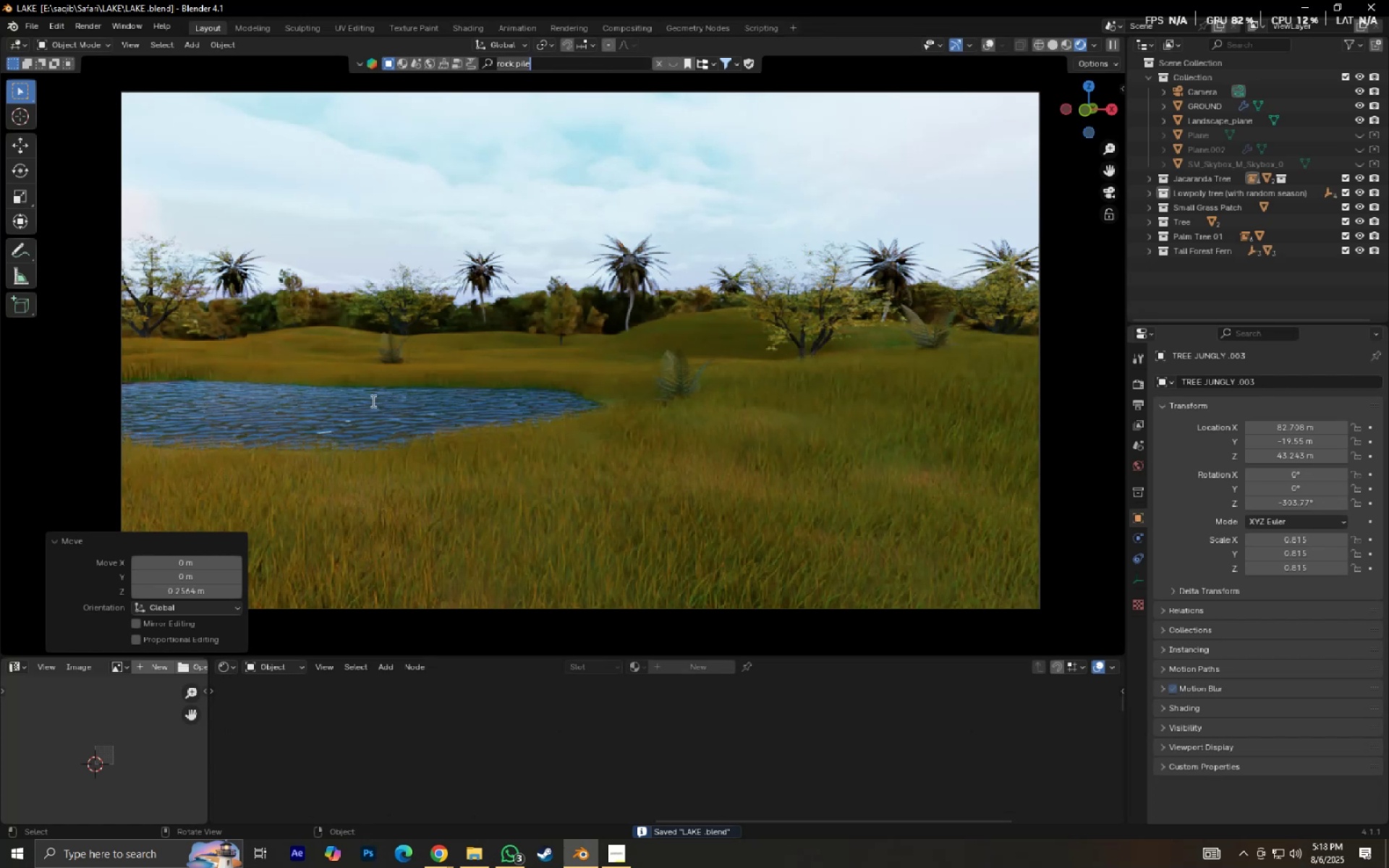 
type(rovkv )
key(Backspace)
key(Backspace)
key(Backspace)
key(Backspace)
type(ck)
 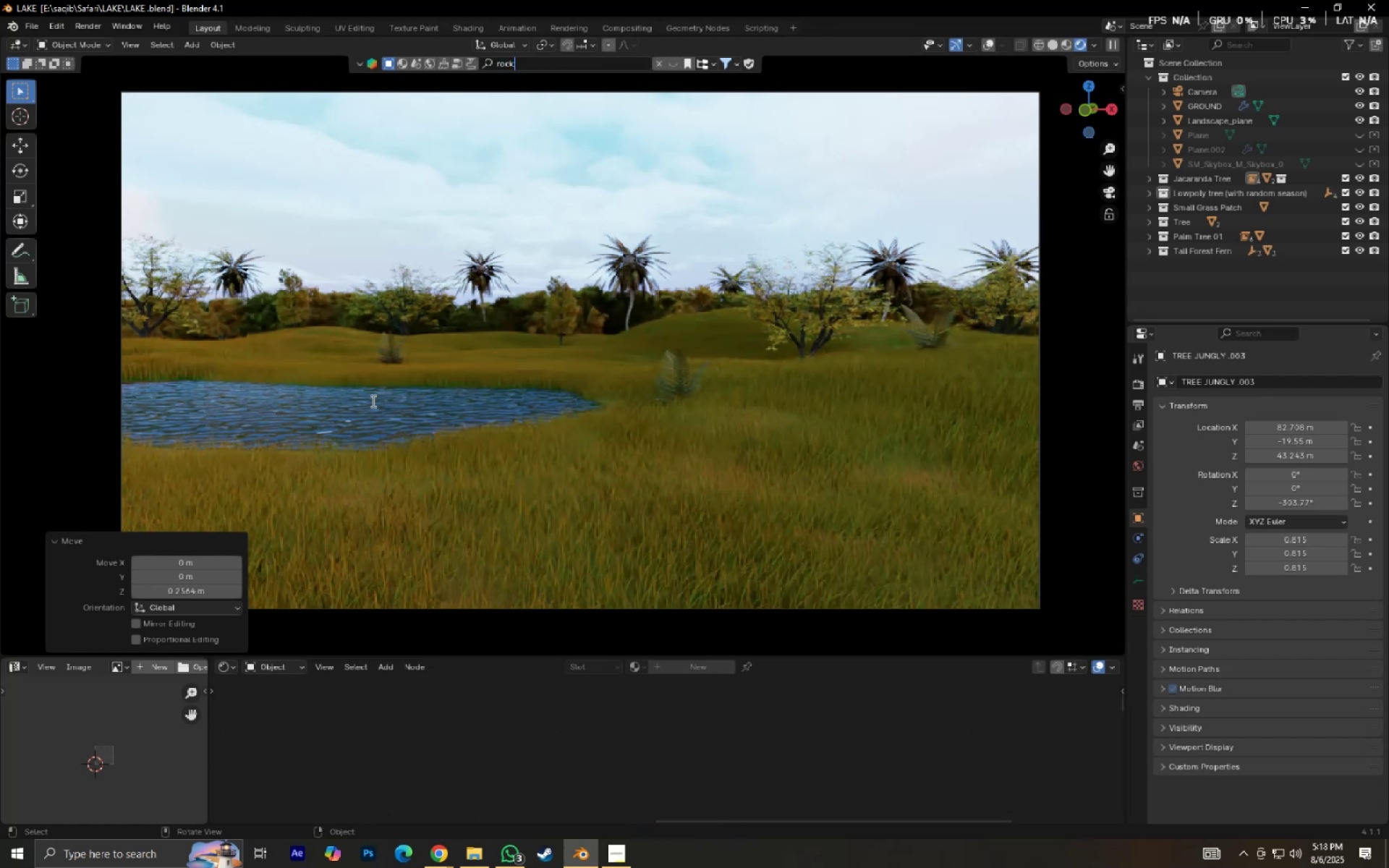 
key(Enter)
 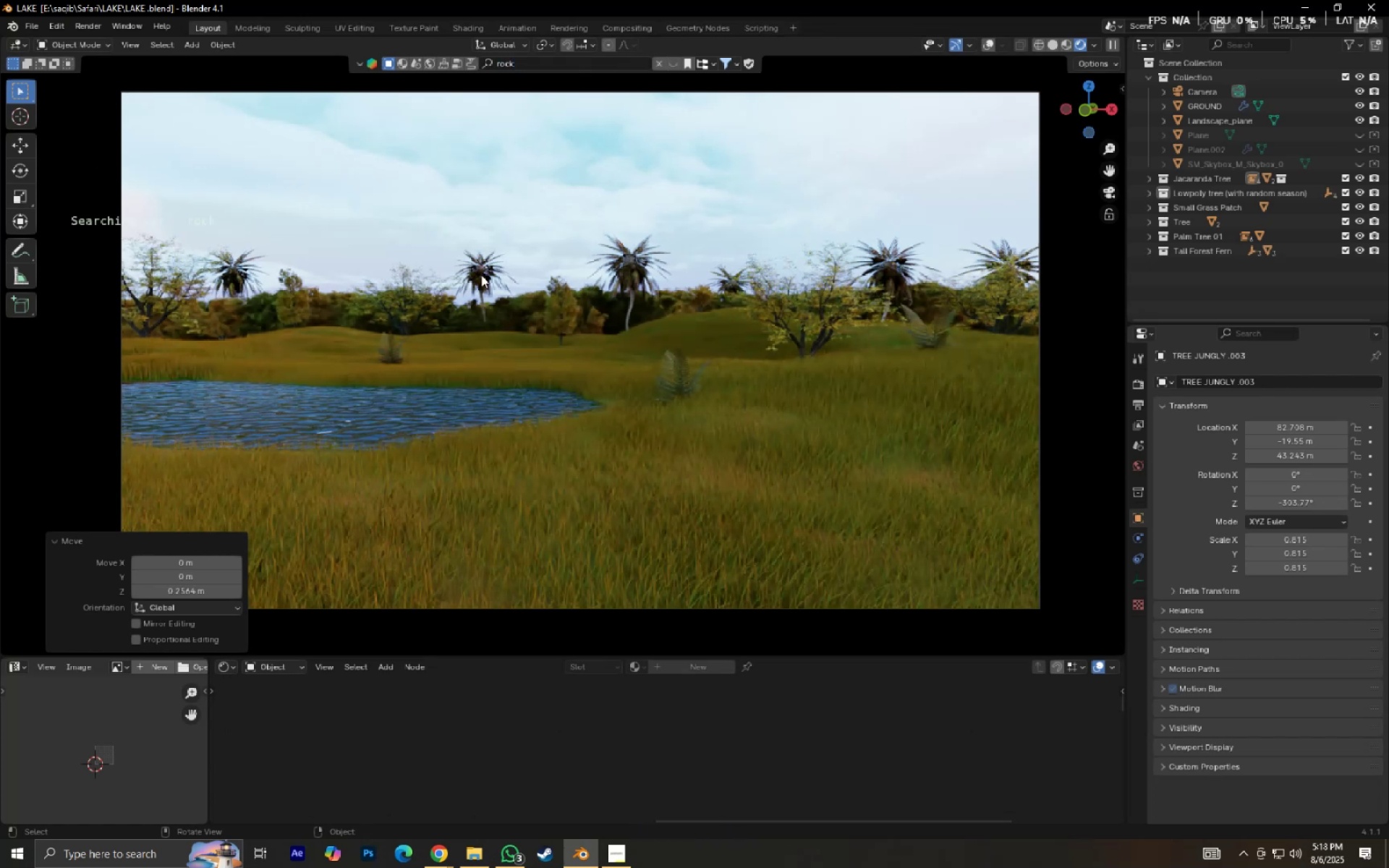 
left_click([673, 57])
 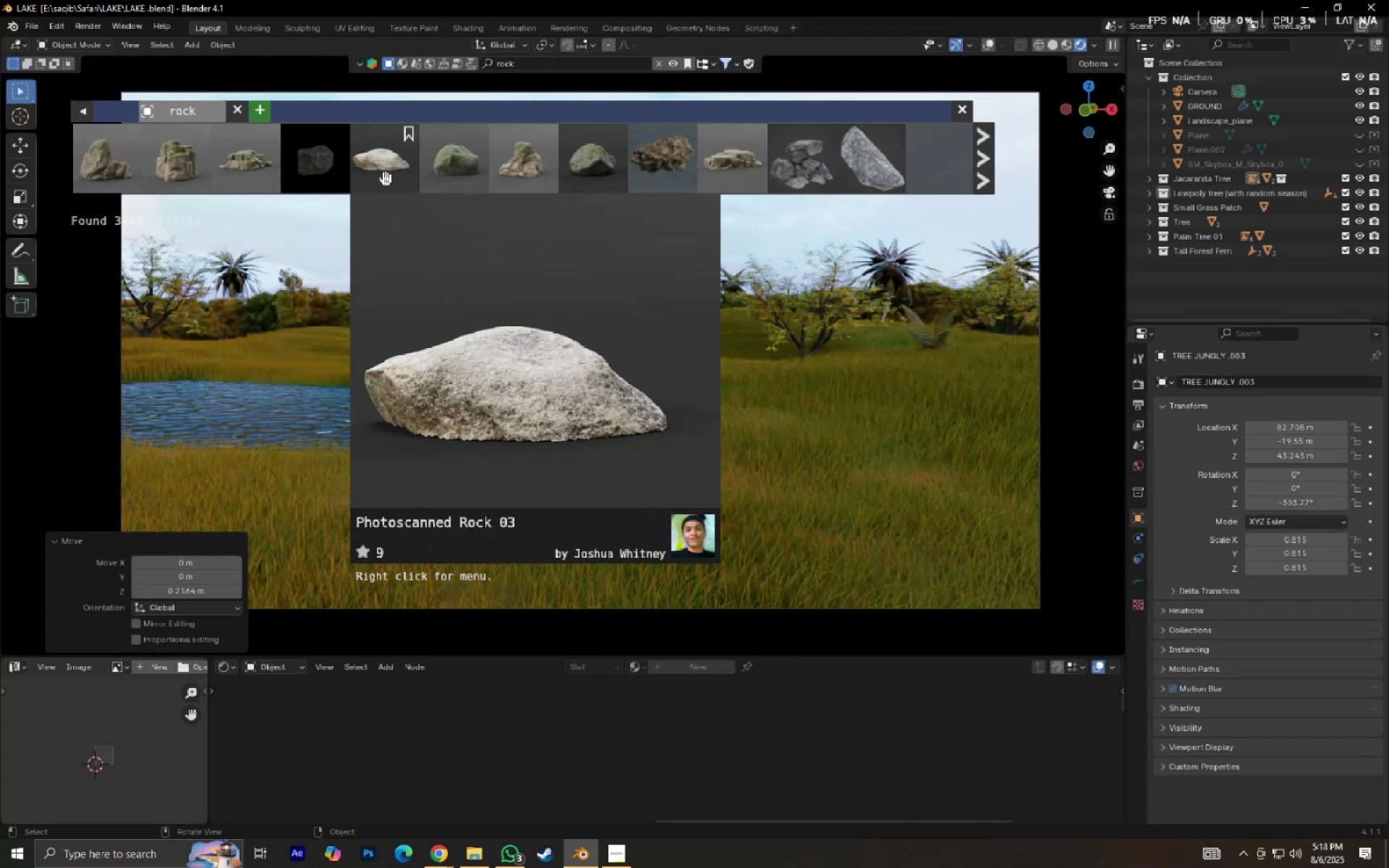 
wait(9.12)
 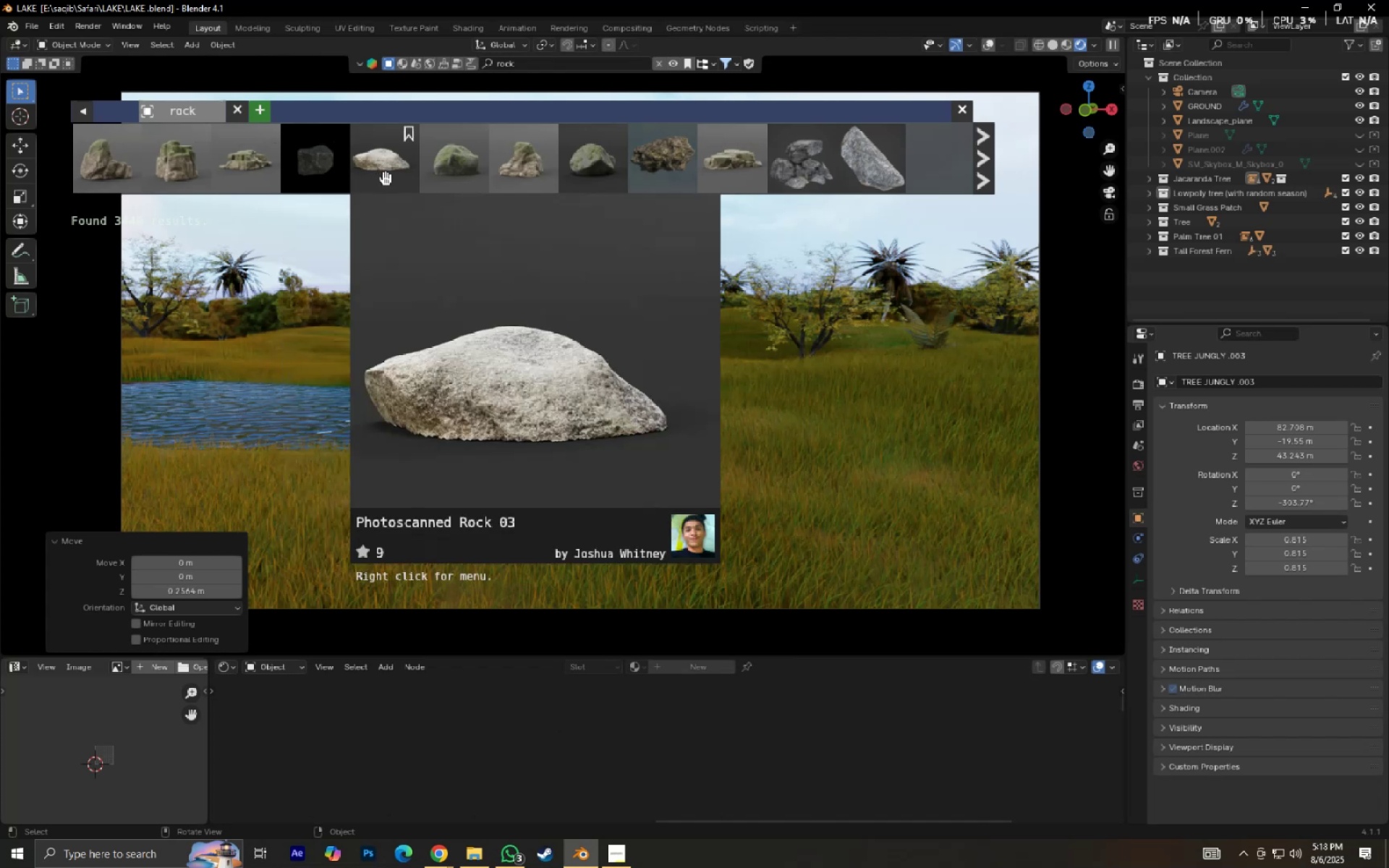 
mouse_move([488, 148])
 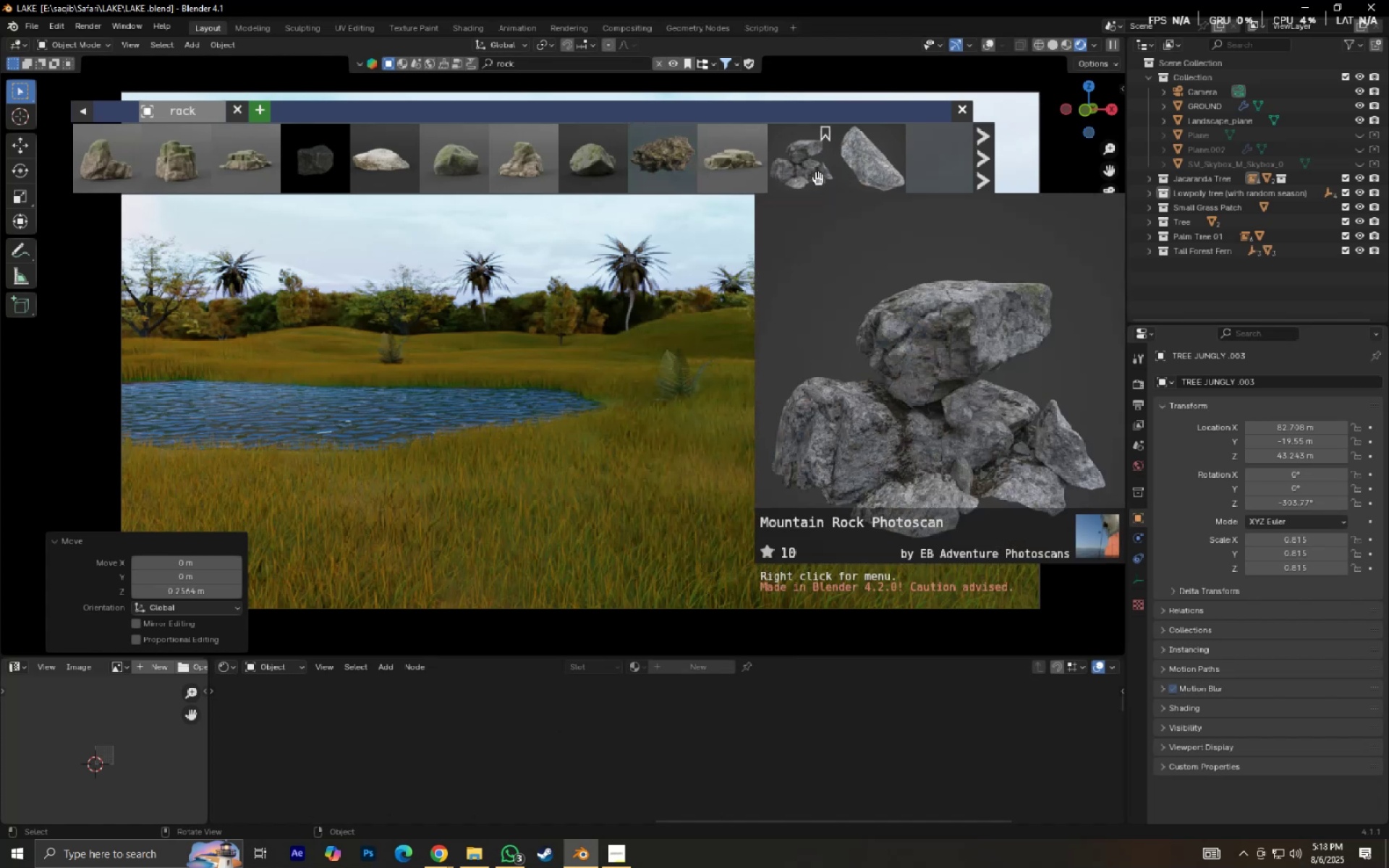 
wait(5.66)
 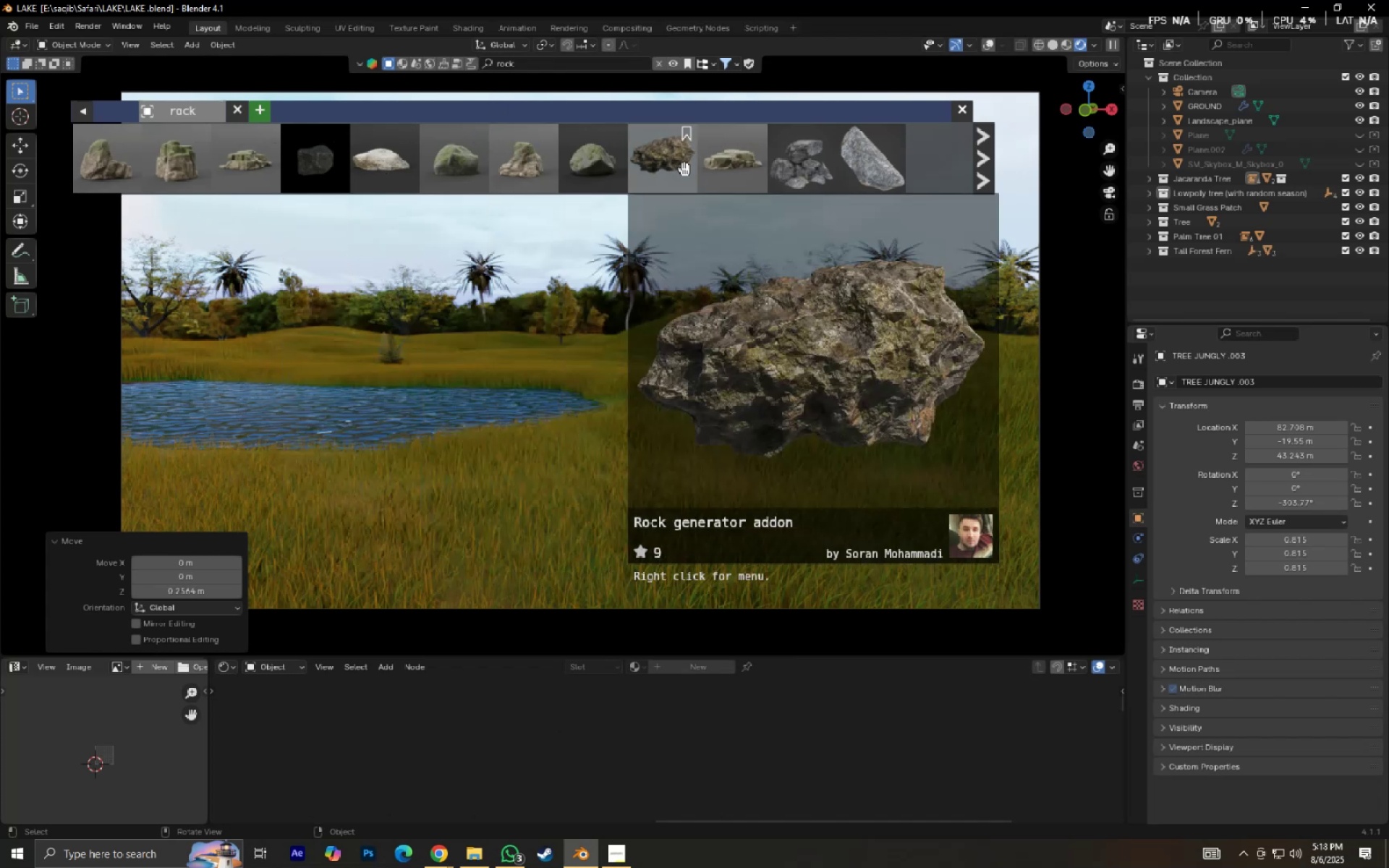 
left_click([980, 167])
 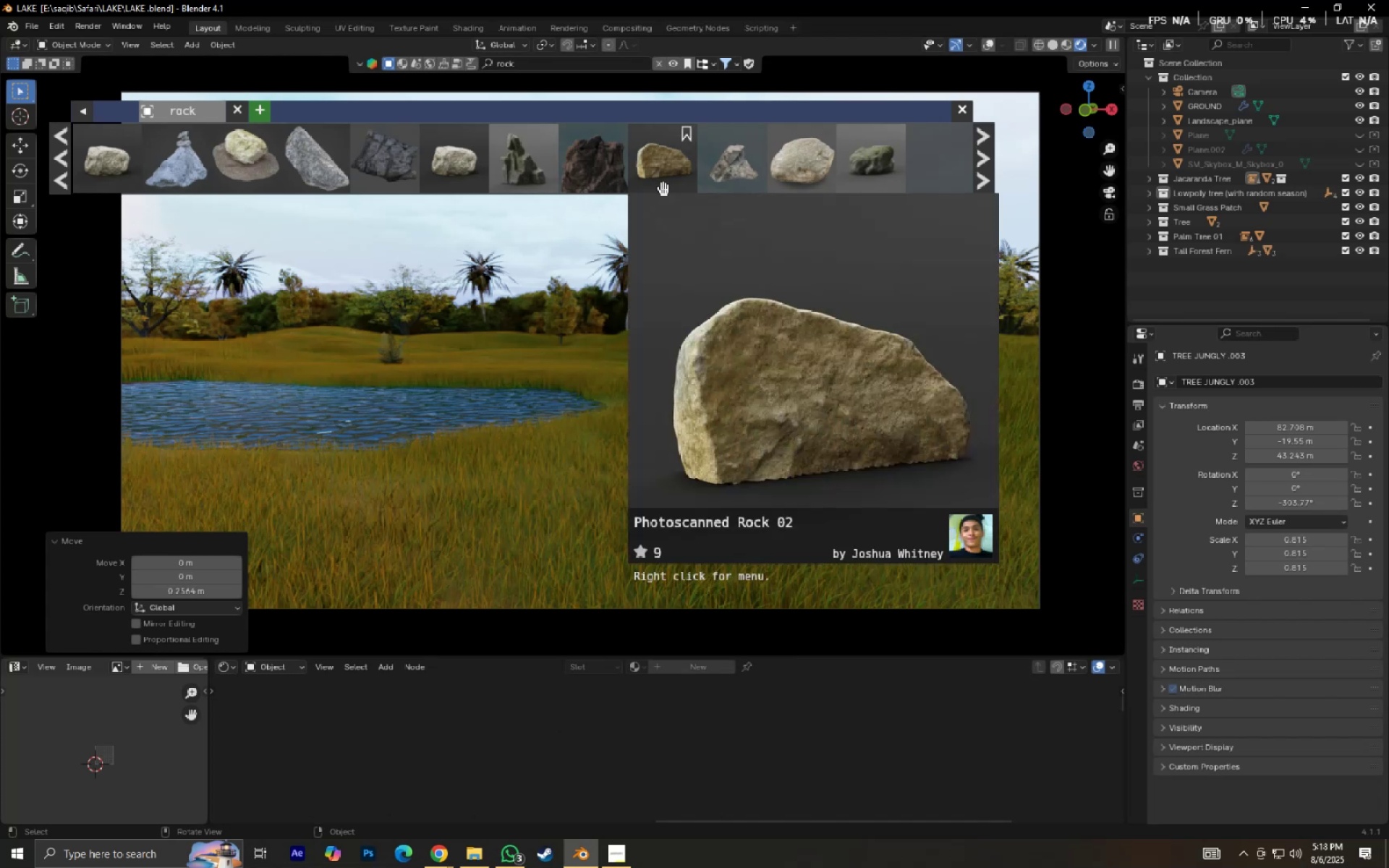 
wait(13.28)
 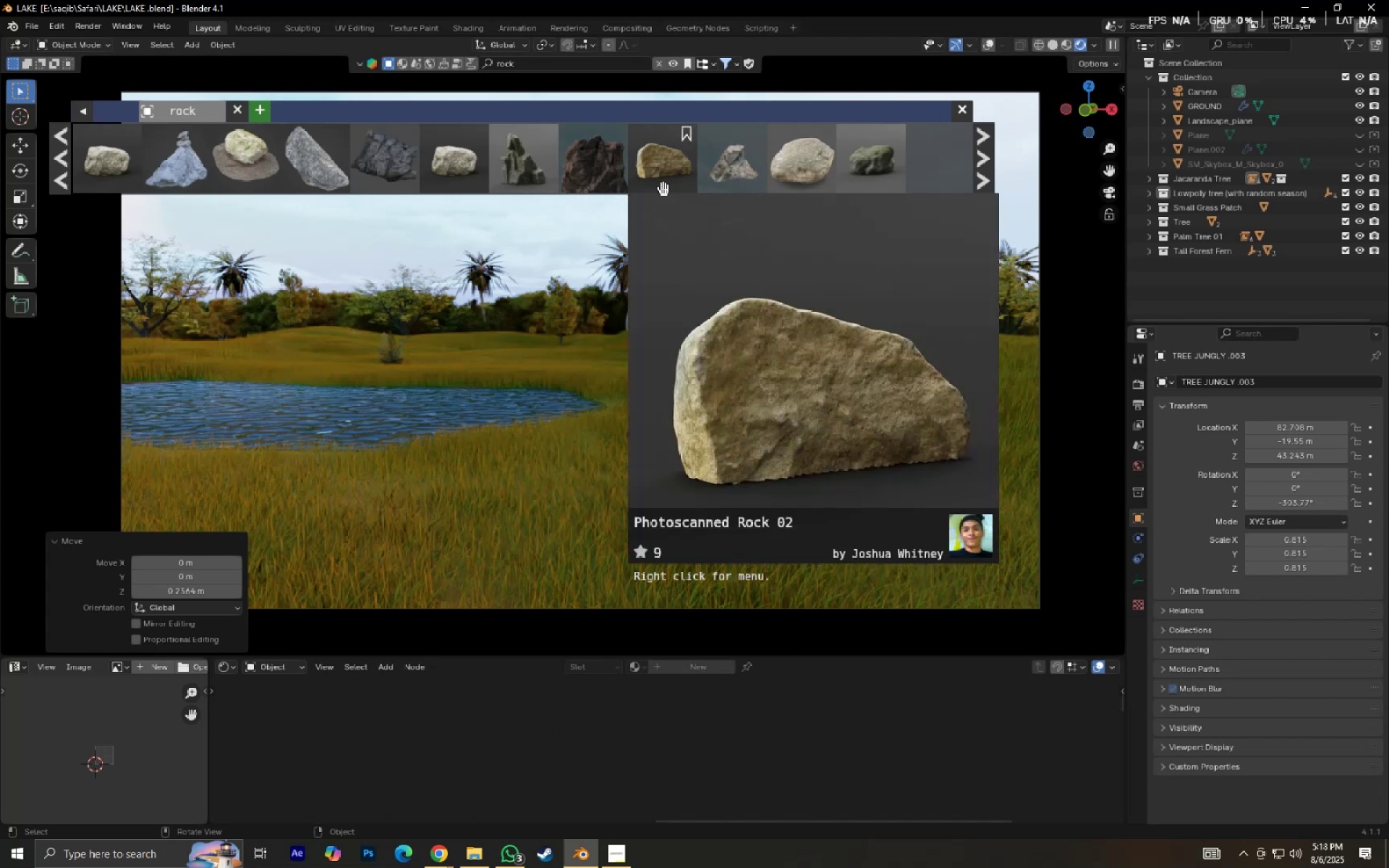 
key(Control+ControlLeft)
 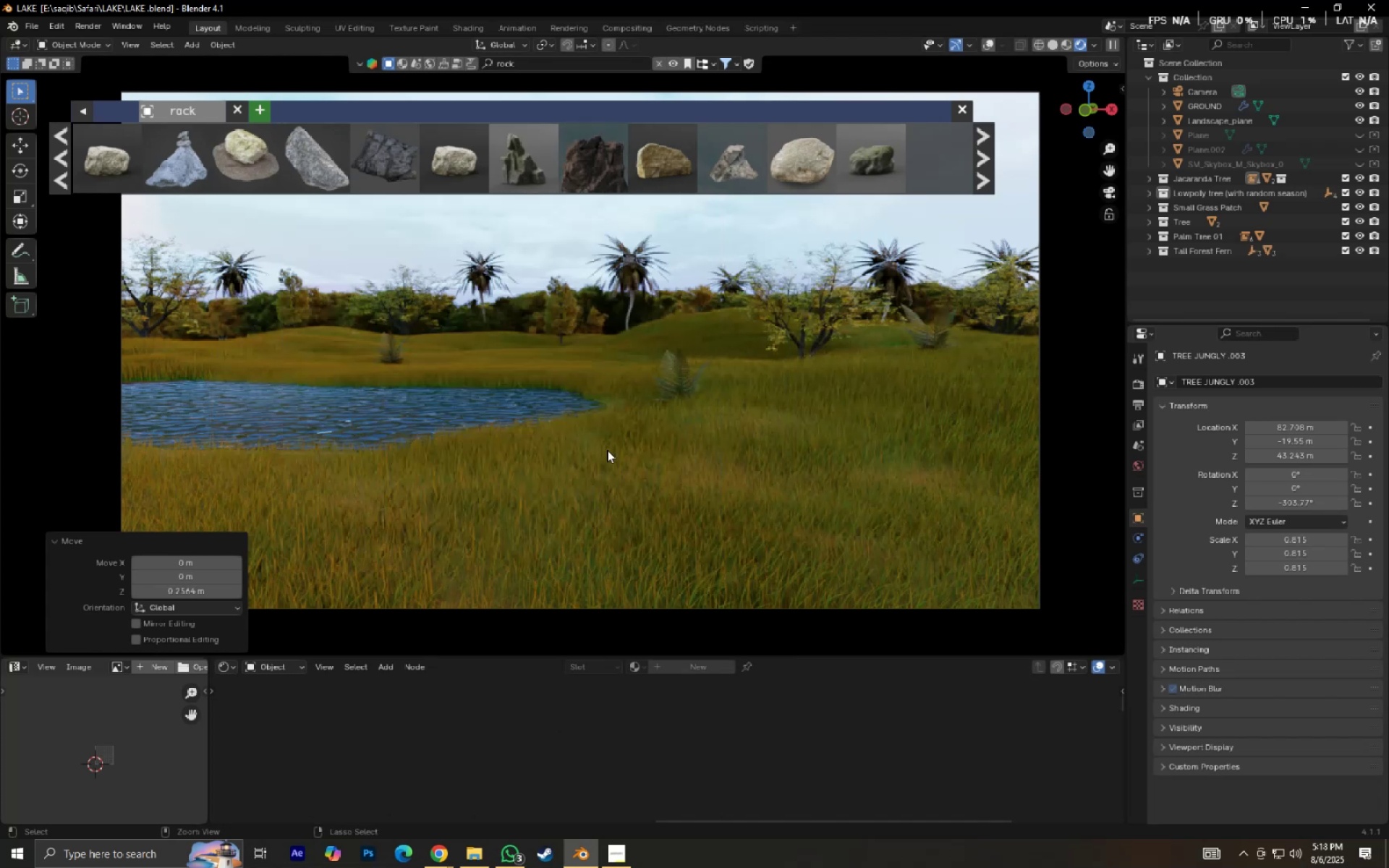 
key(Control+S)
 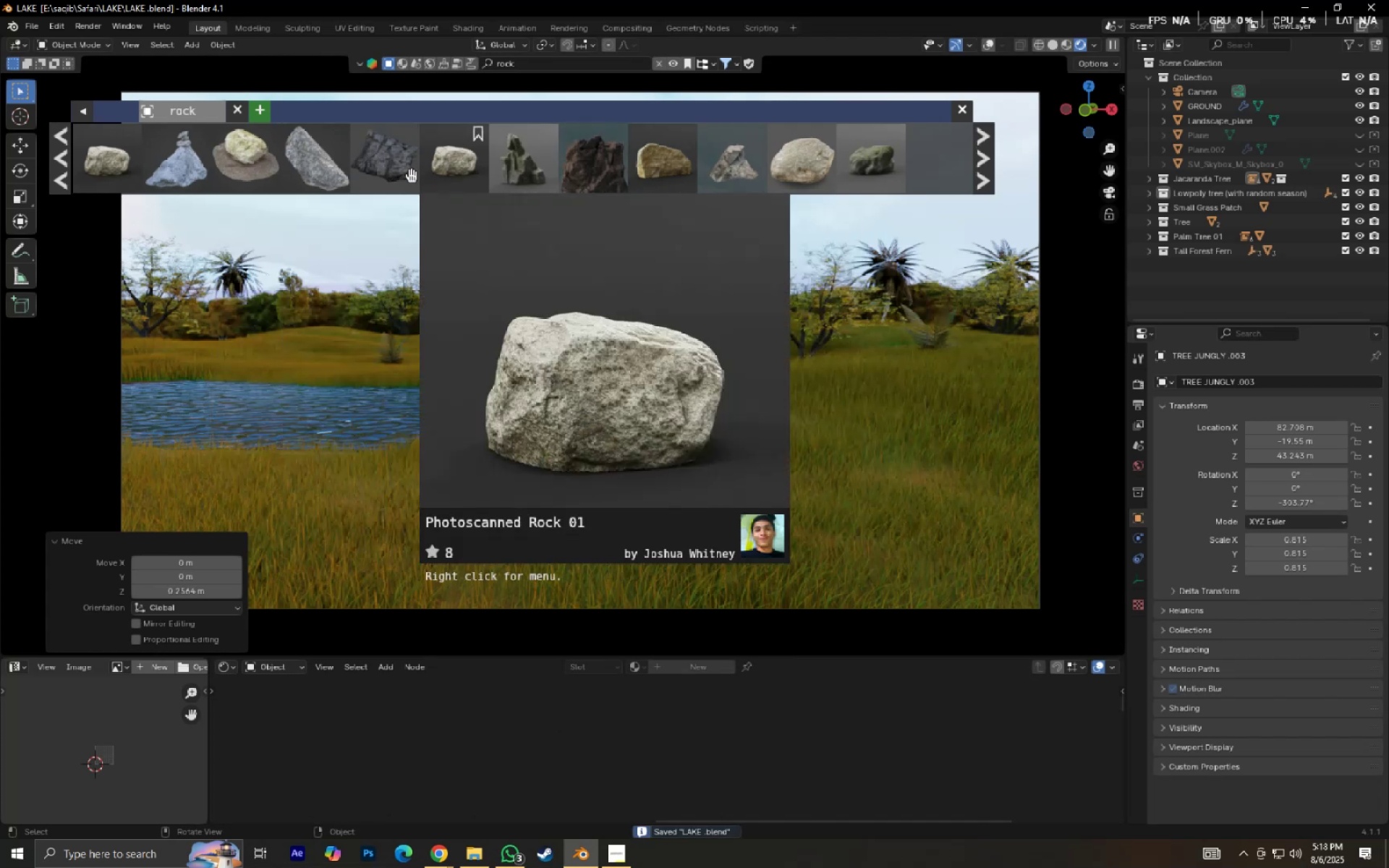 
left_click_drag(start_coordinate=[404, 173], to_coordinate=[945, 461])
 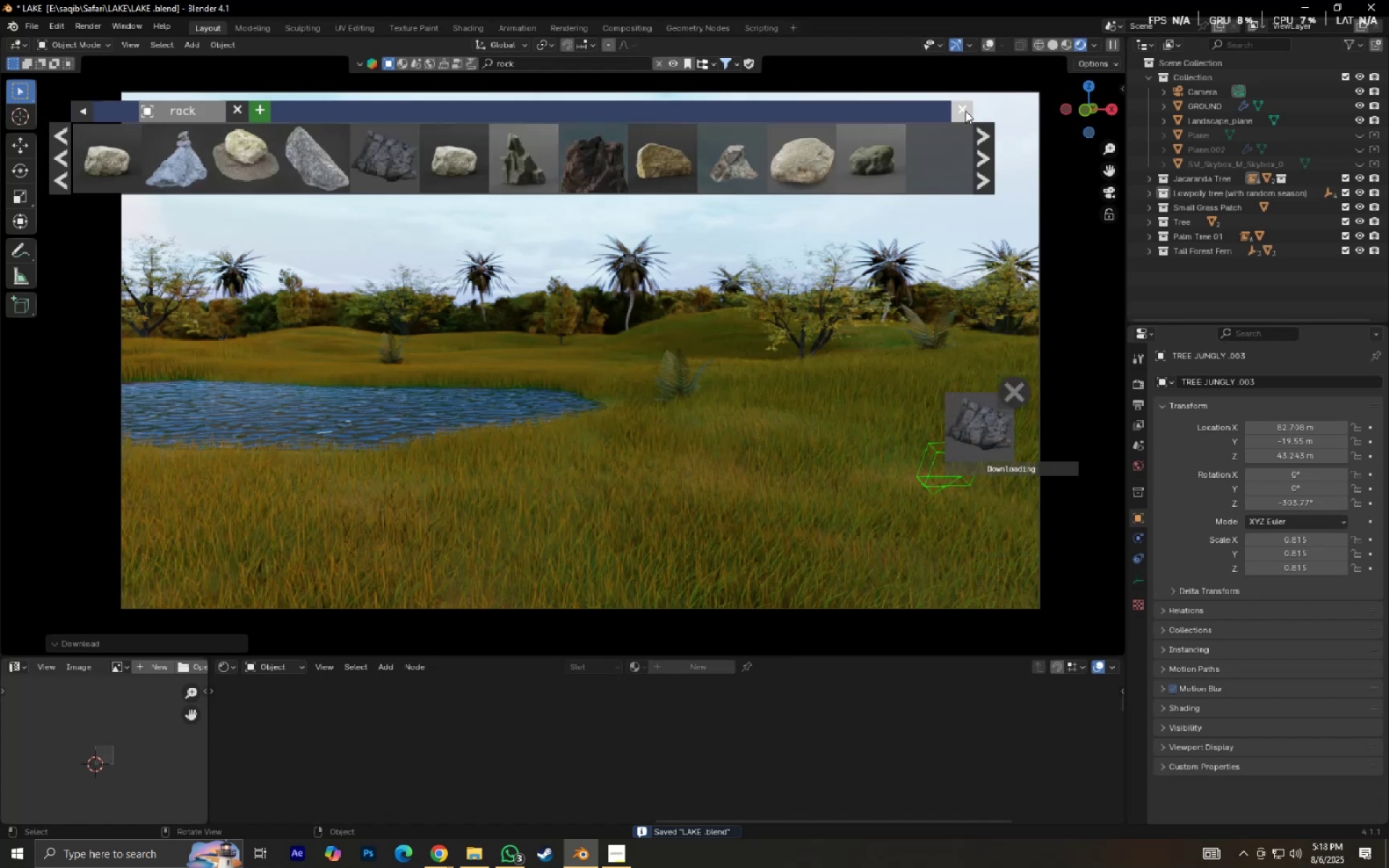 
left_click([965, 111])
 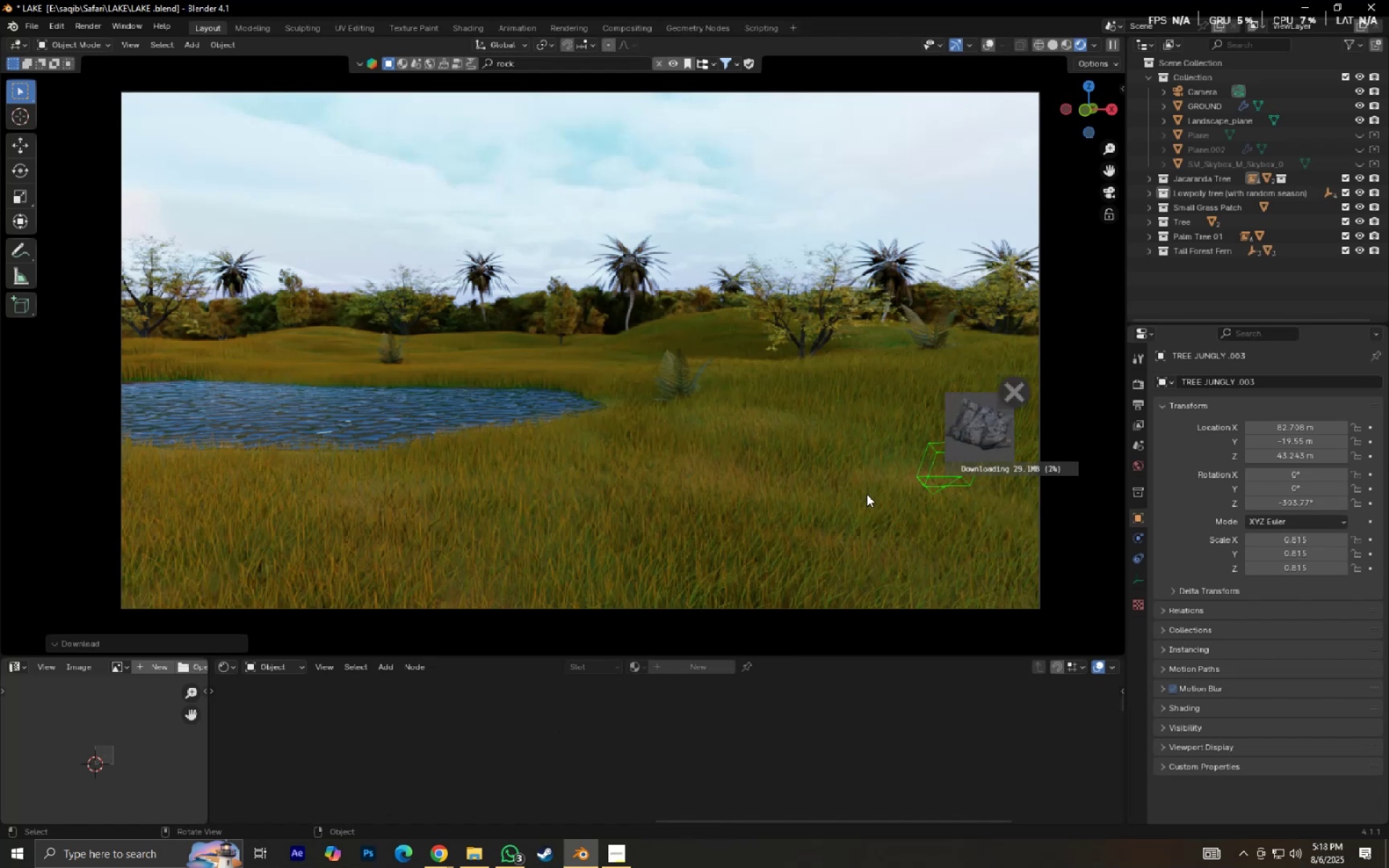 
key(Control+S)
 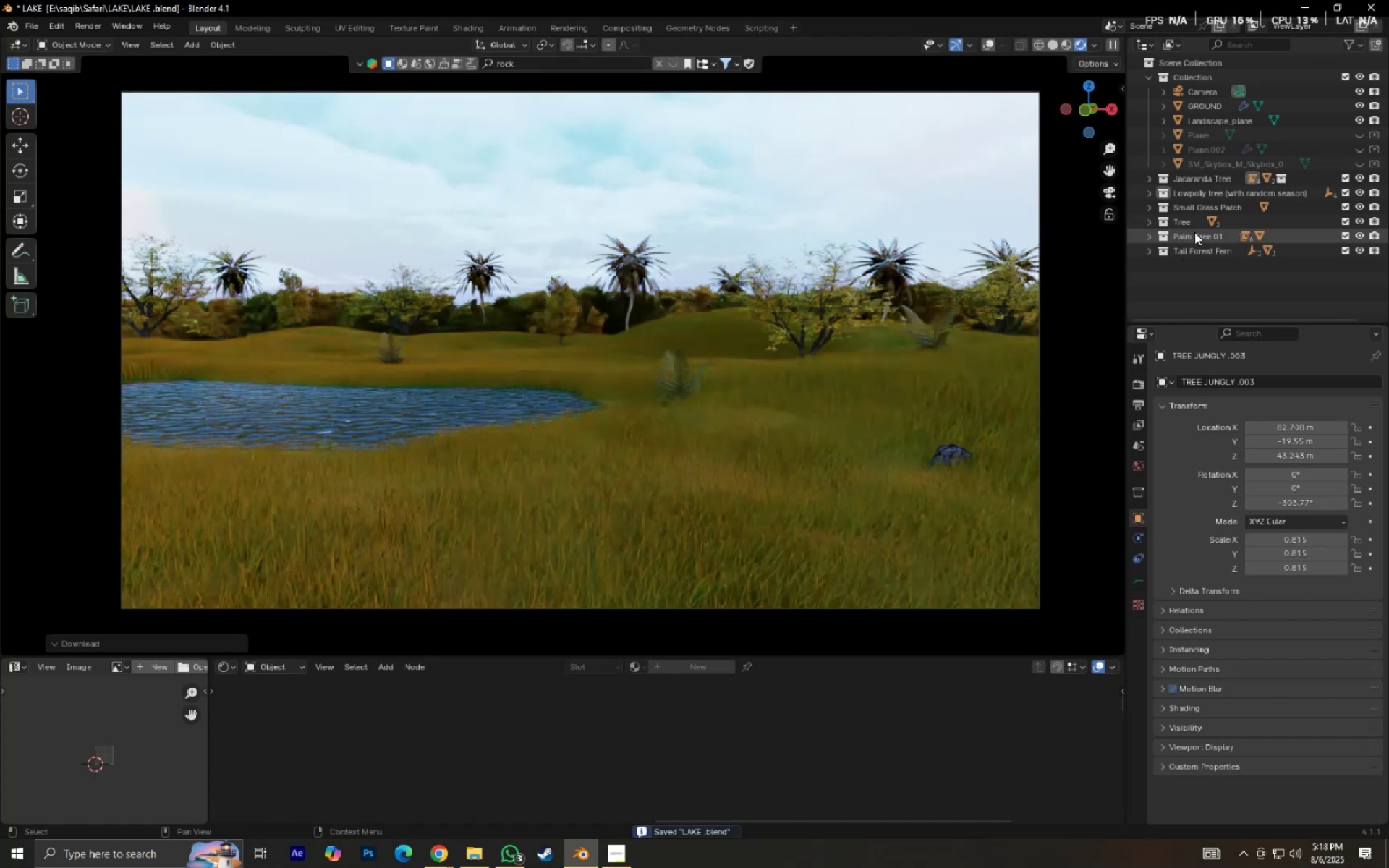 
wait(6.9)
 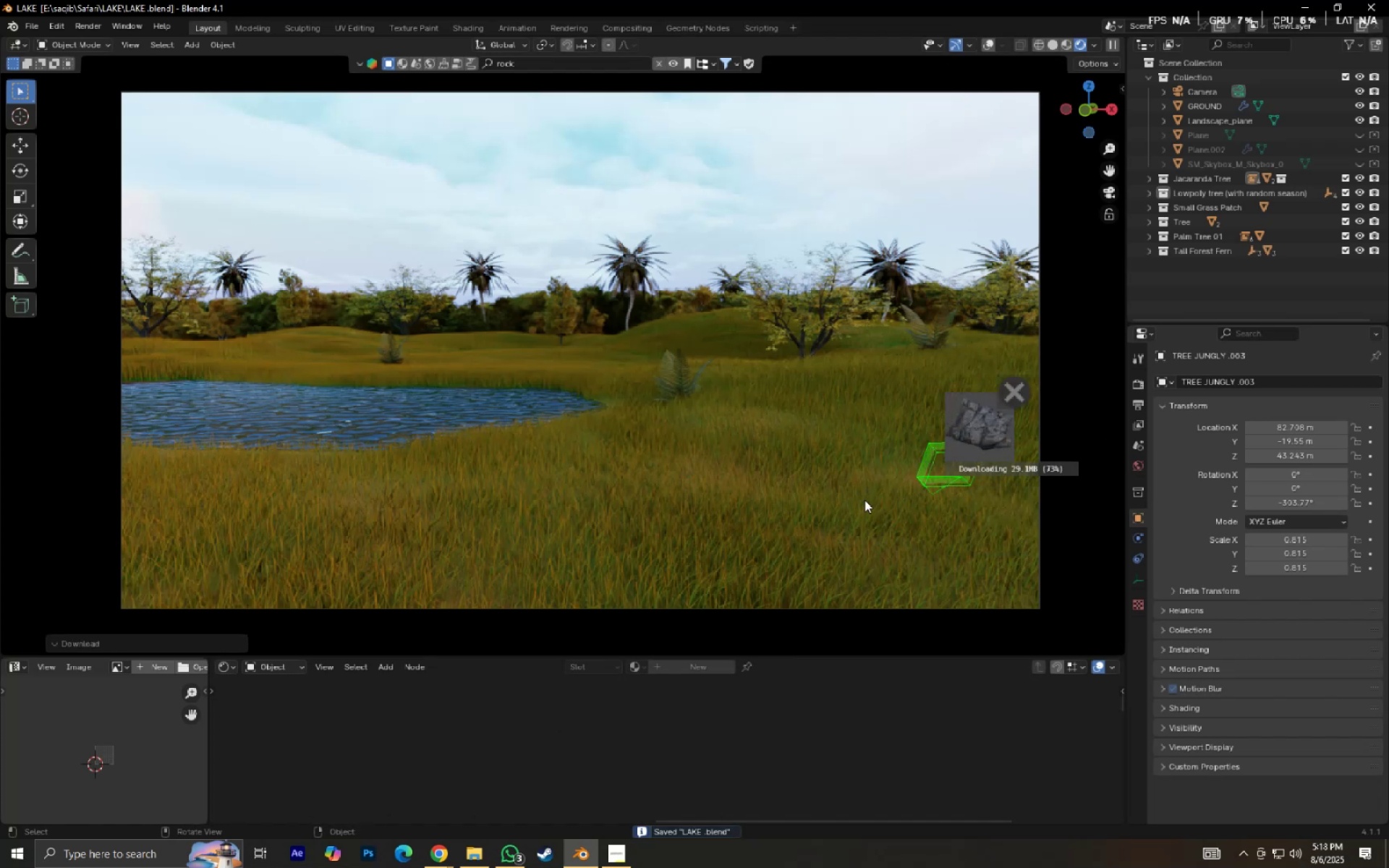 
left_click([950, 446])
 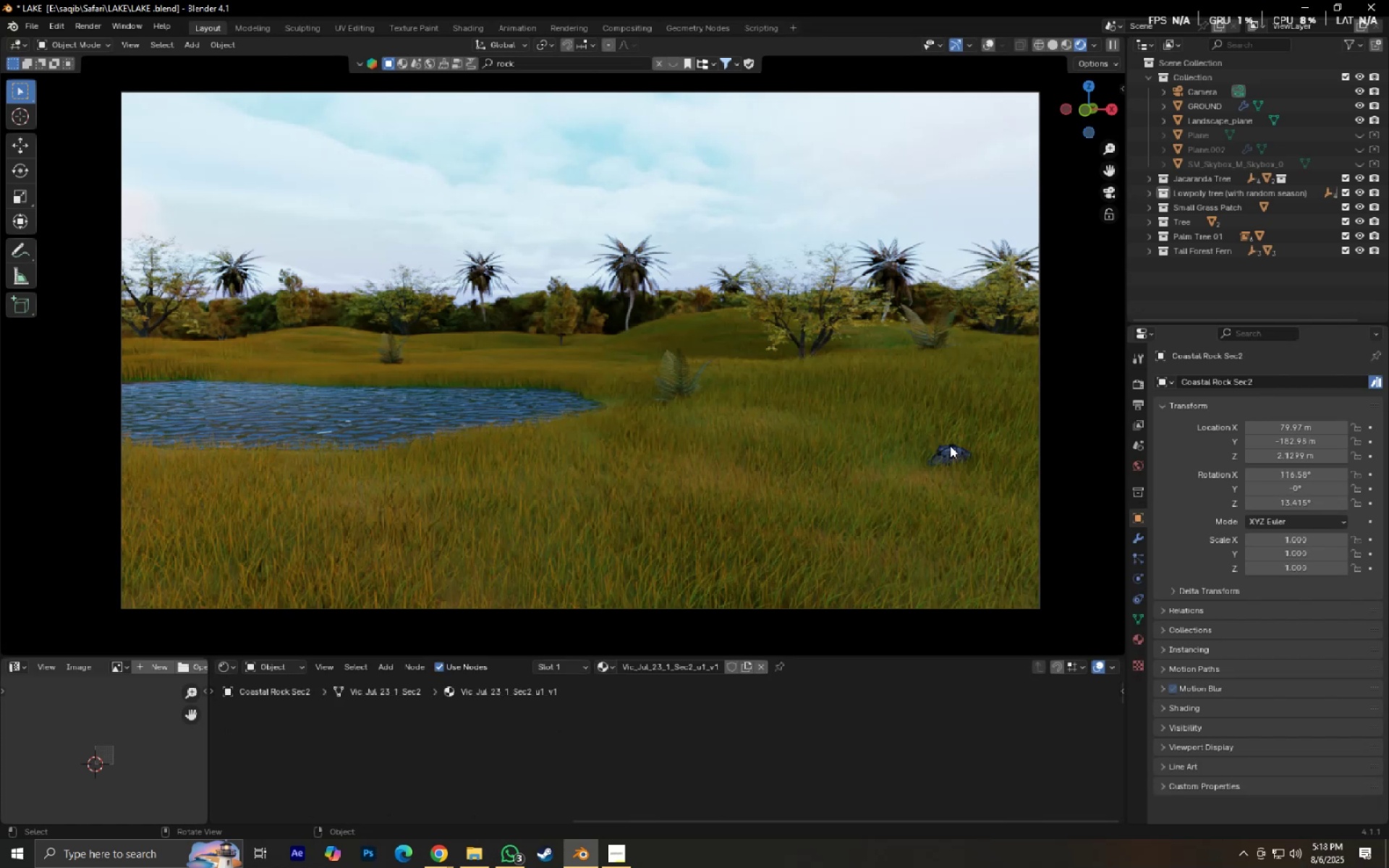 
key(NumpadDecimal)
 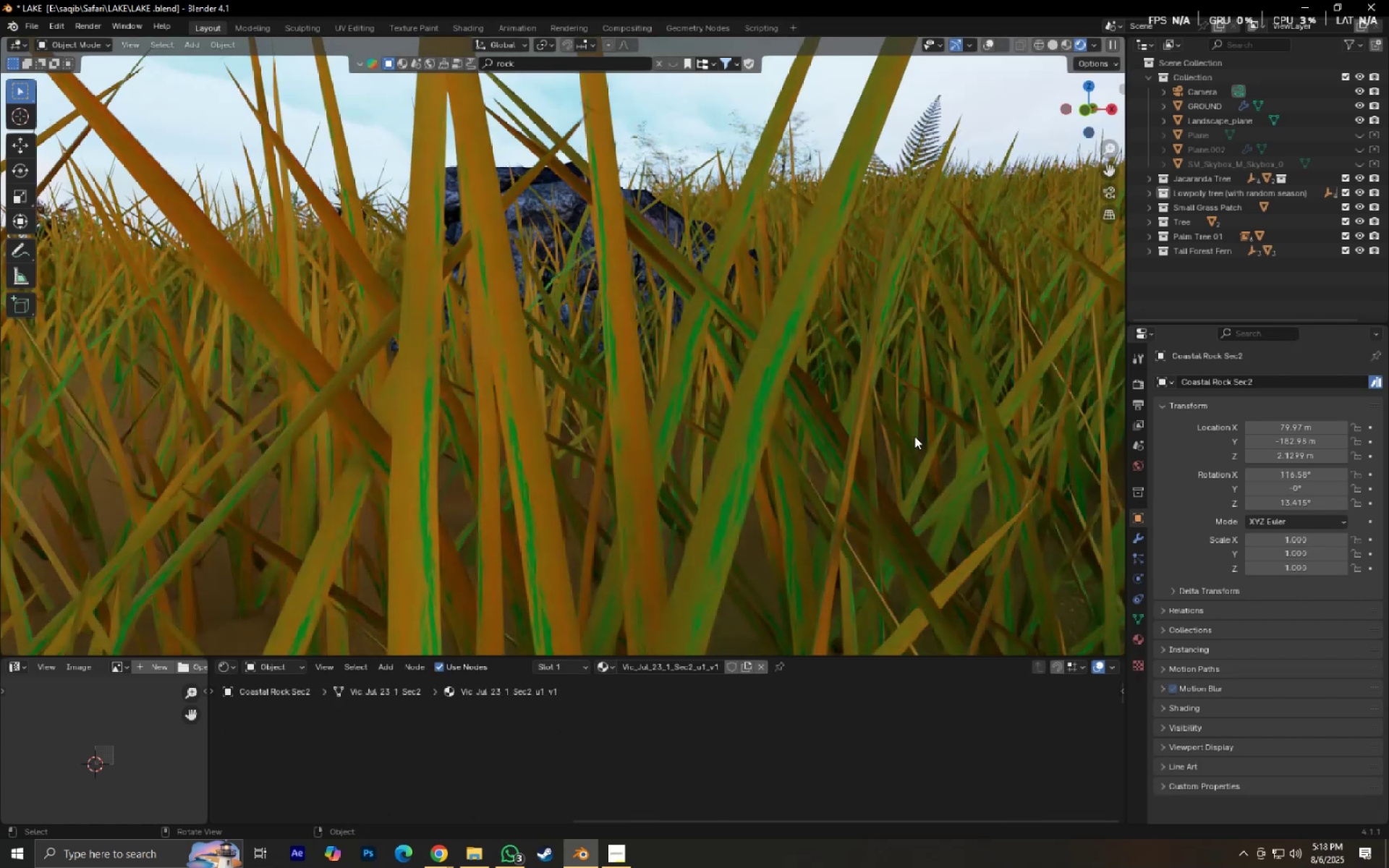 
scroll: coordinate [860, 430], scroll_direction: down, amount: 4.0
 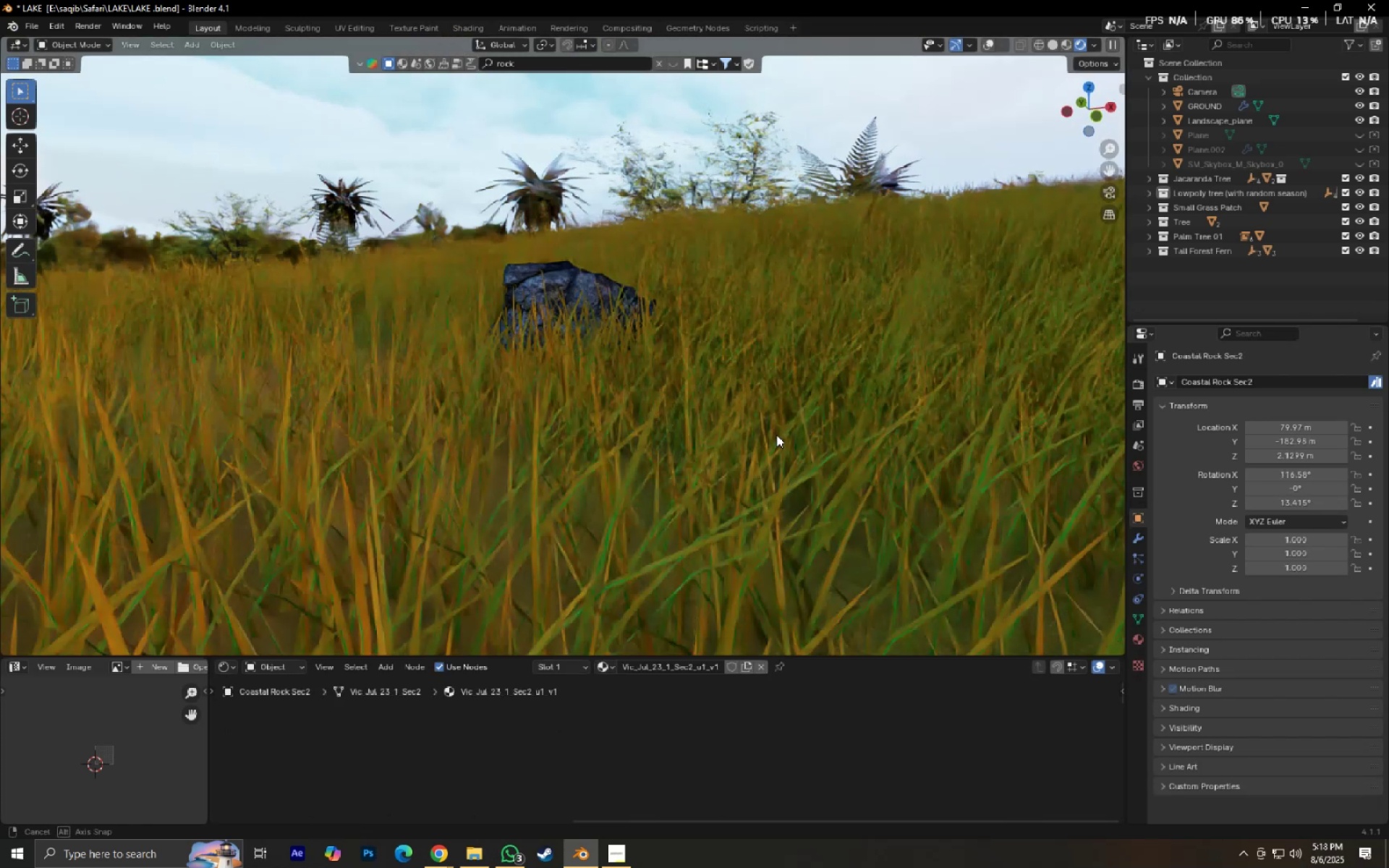 
scroll: coordinate [785, 438], scroll_direction: up, amount: 6.0
 